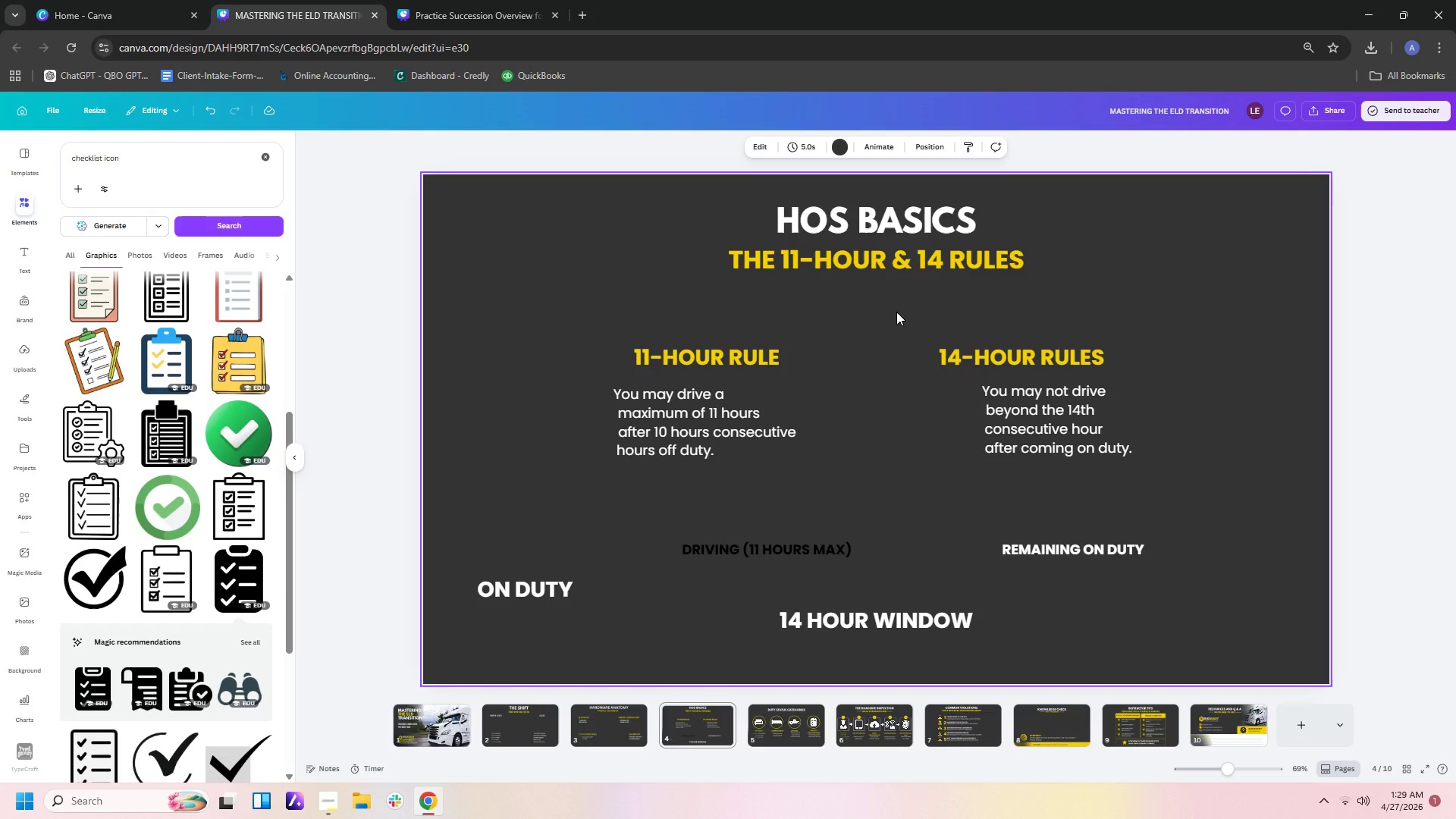 
wait(7.72)
 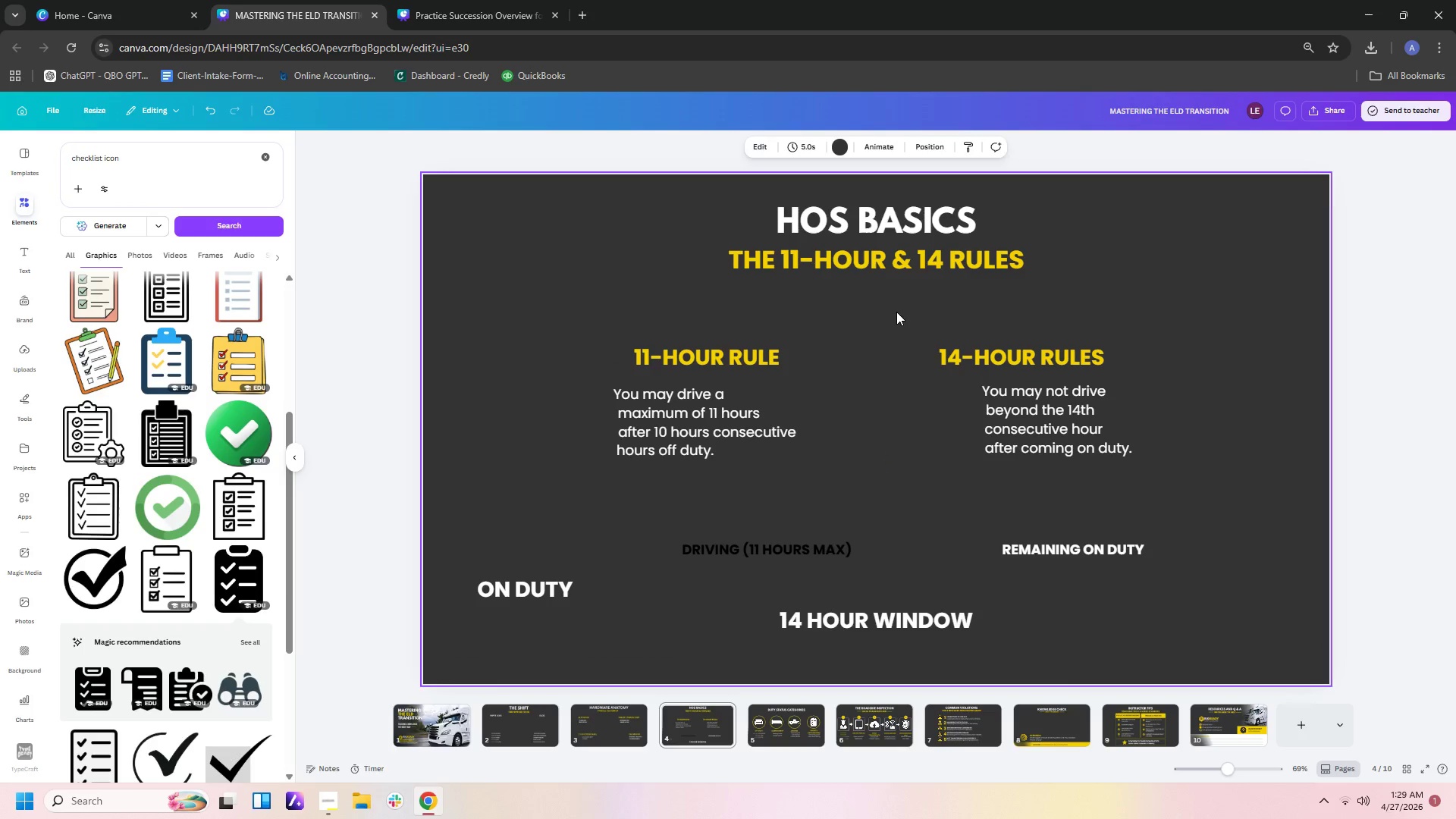 
left_click([517, 398])
 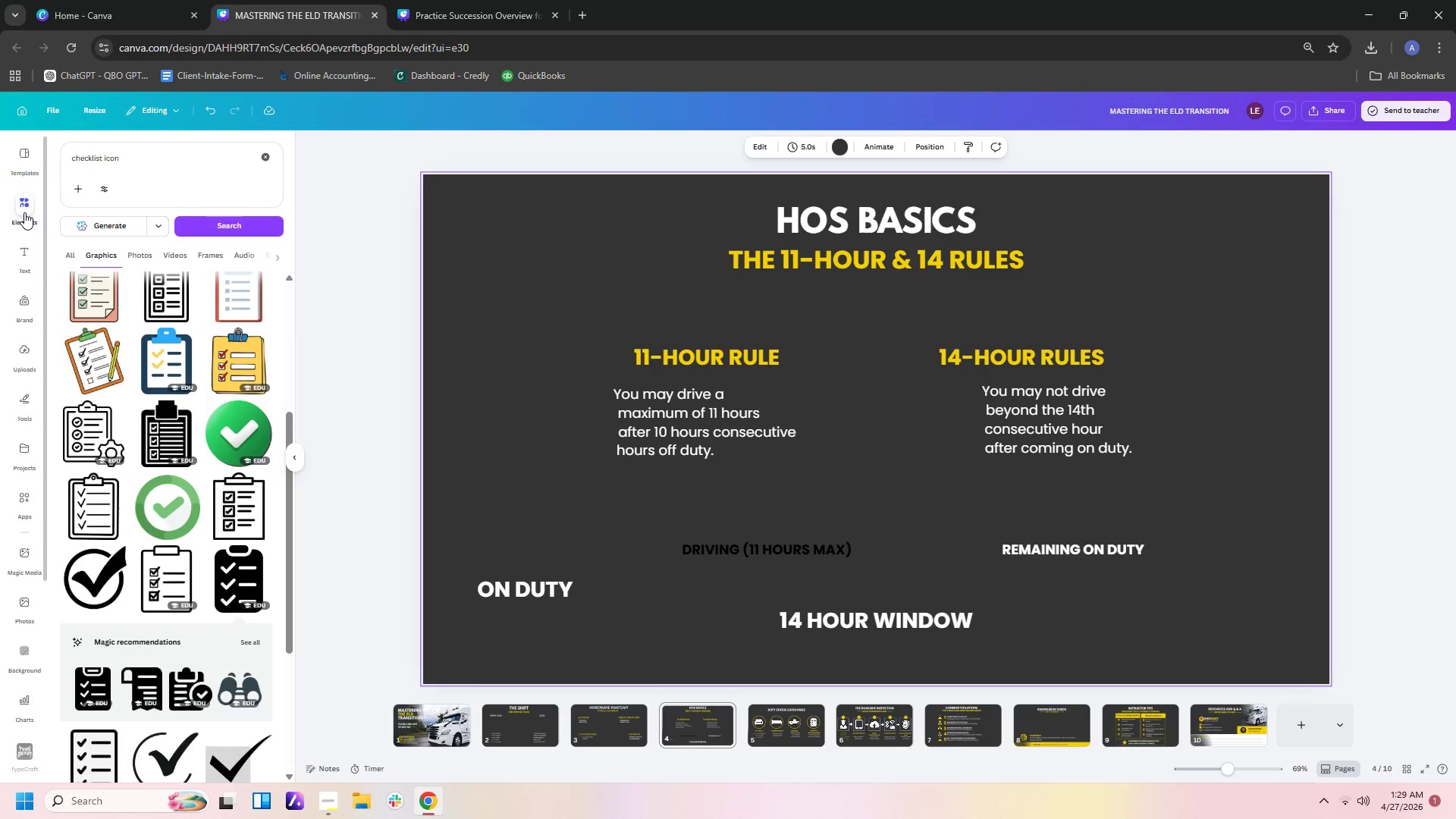 
left_click([24, 212])
 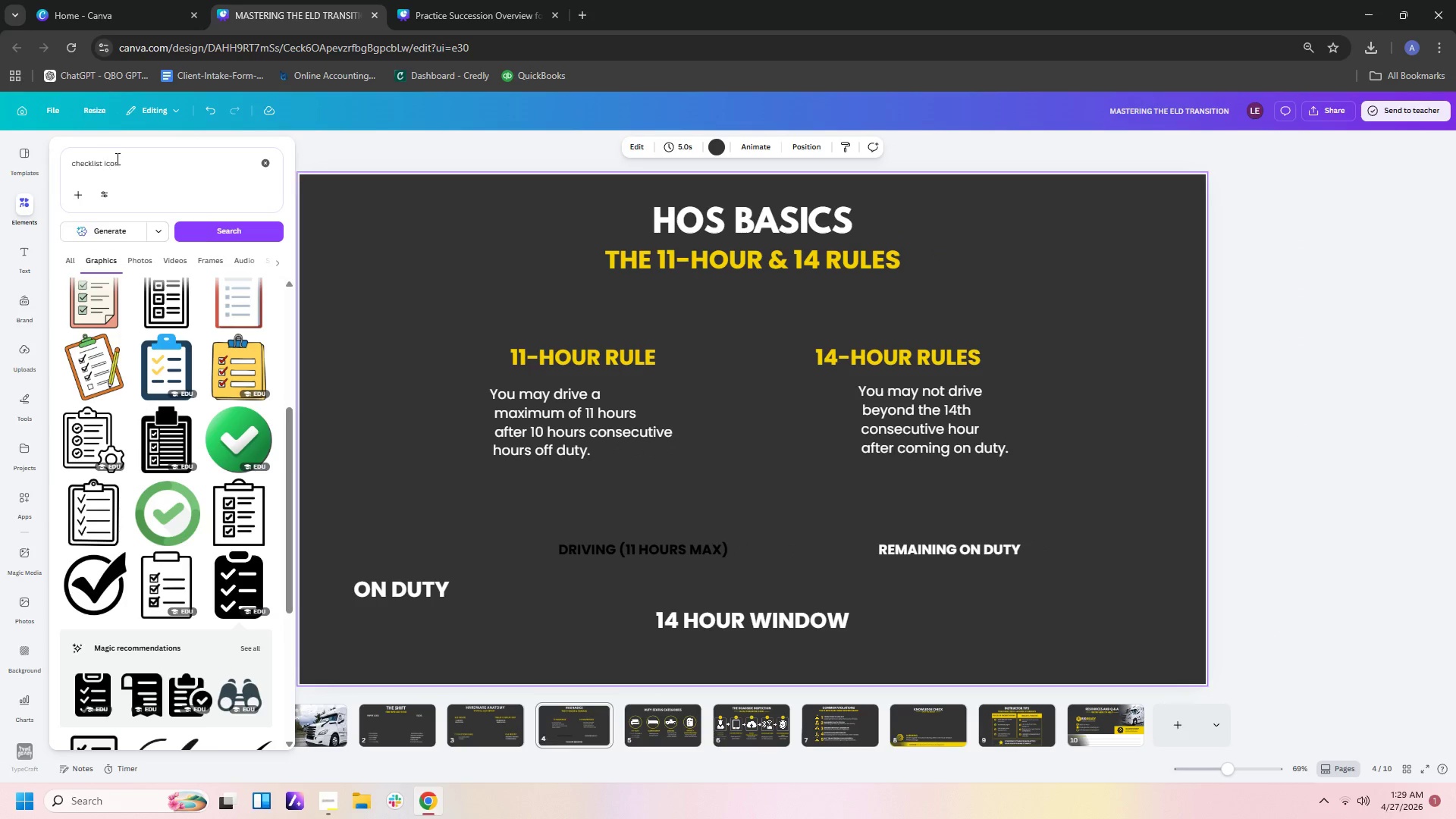 
left_click_drag(start_coordinate=[138, 158], to_coordinate=[0, 154])
 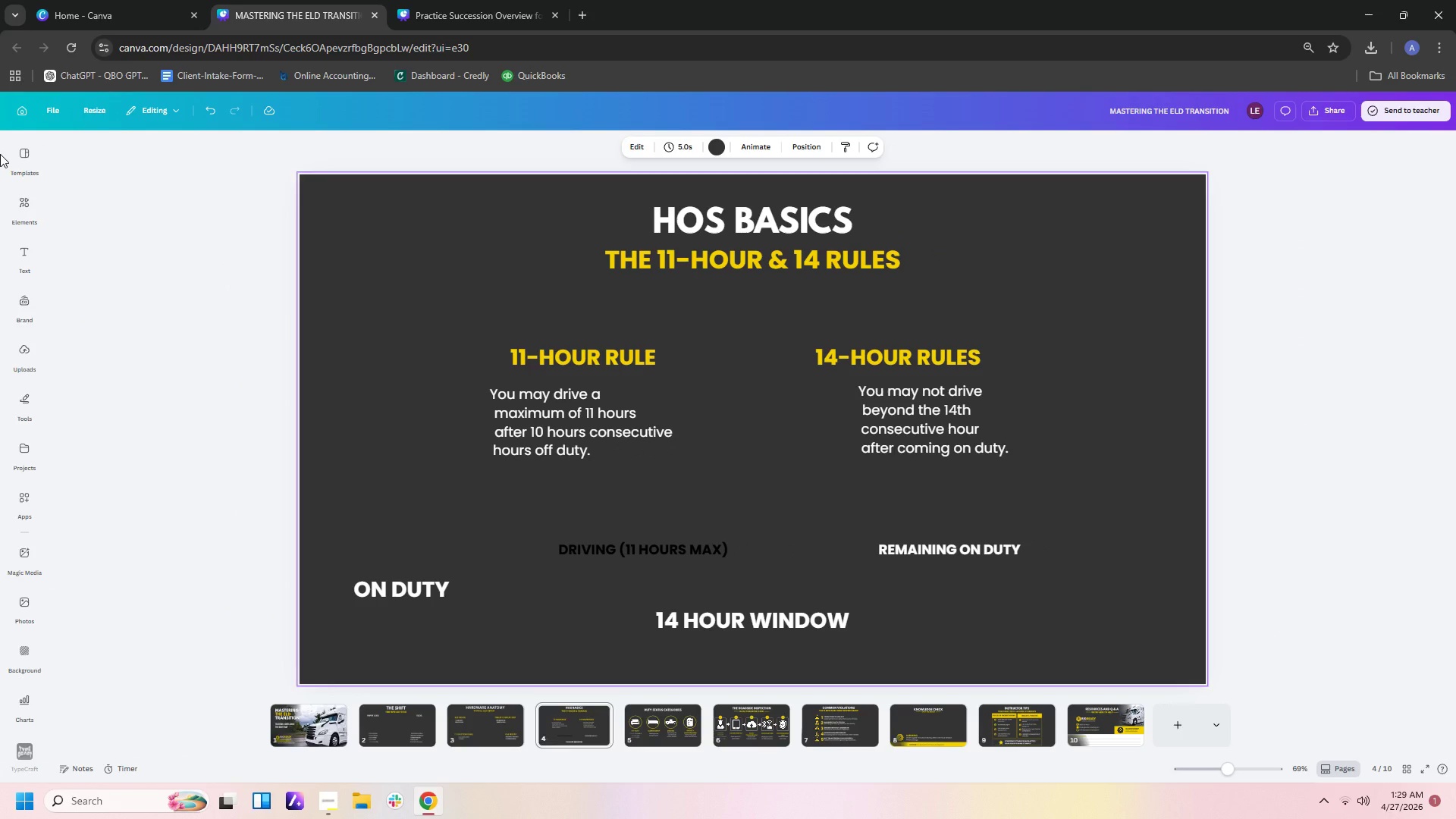 
type(driver)
key(Backspace)
key(Backspace)
key(Backspace)
key(Backspace)
 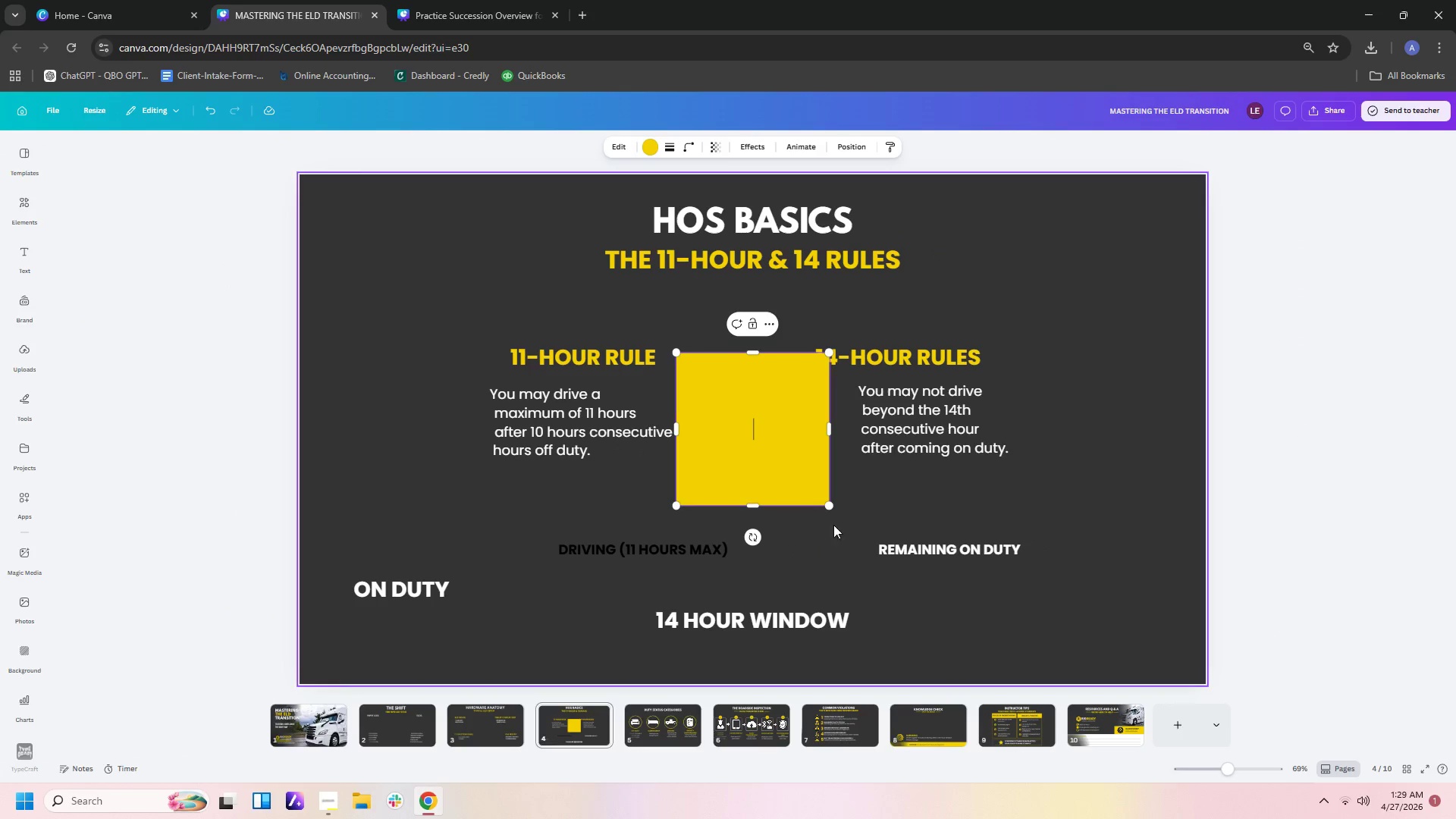 
left_click([812, 463])
 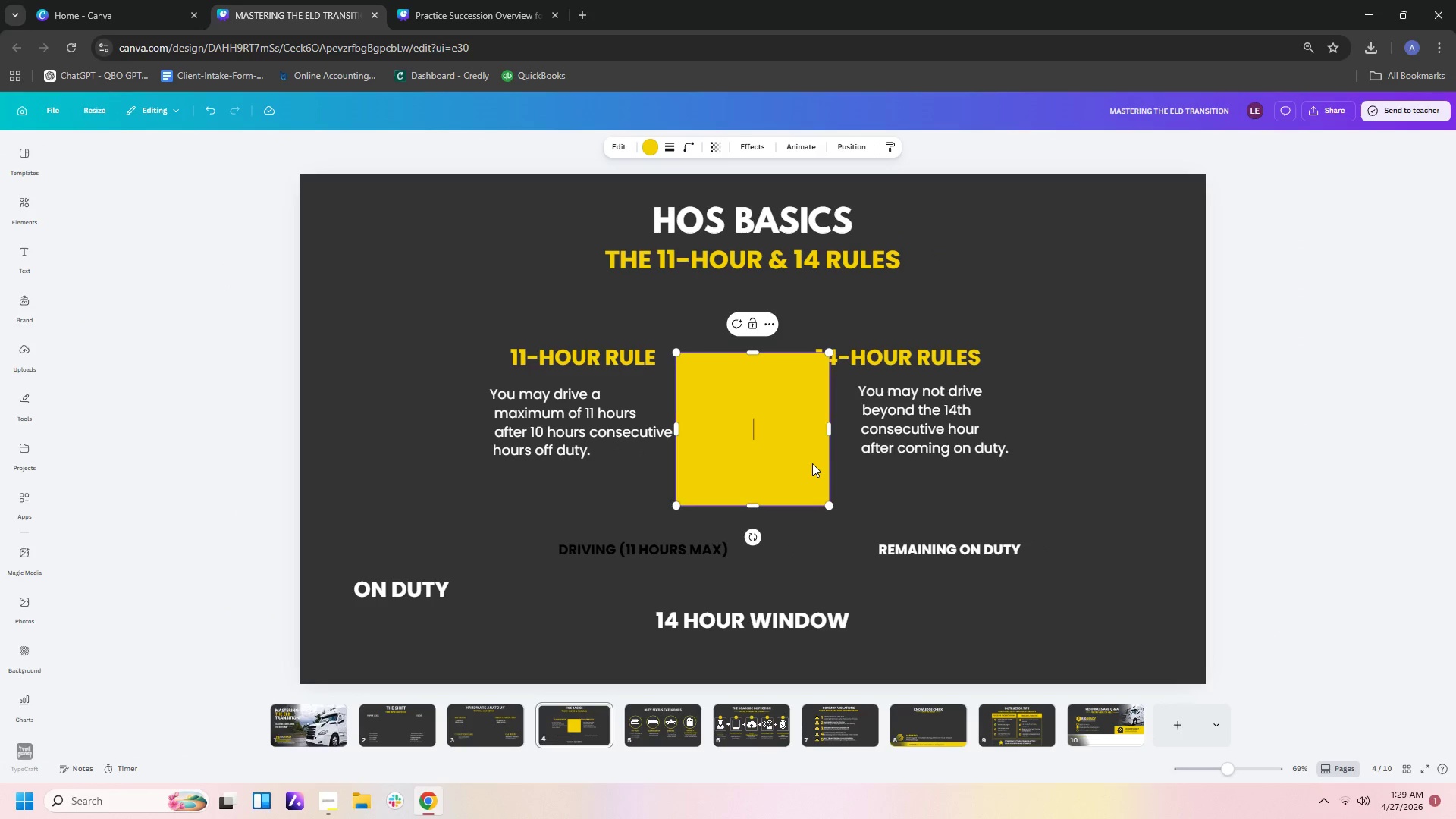 
key(Delete)
 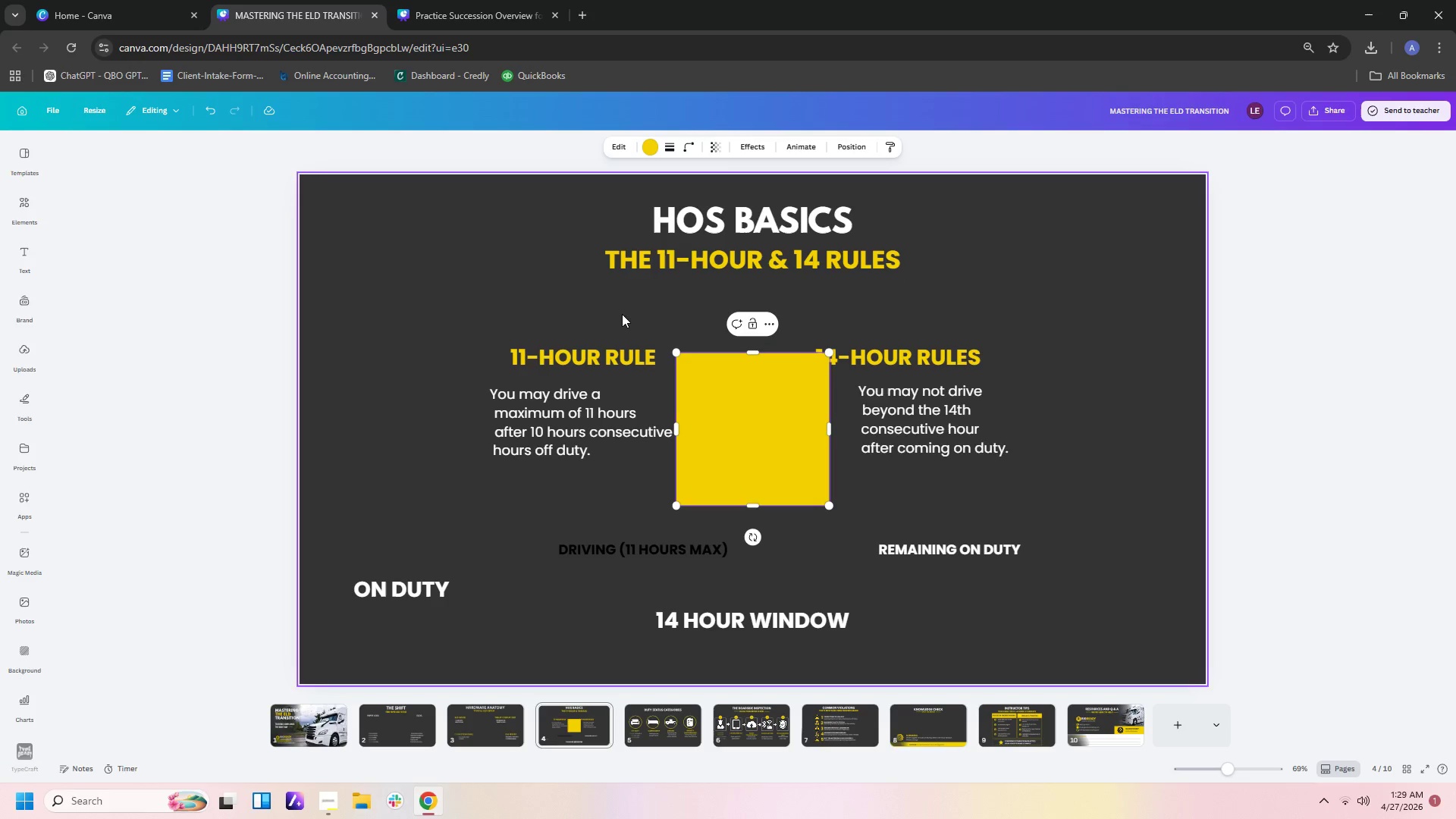 
key(Delete)
 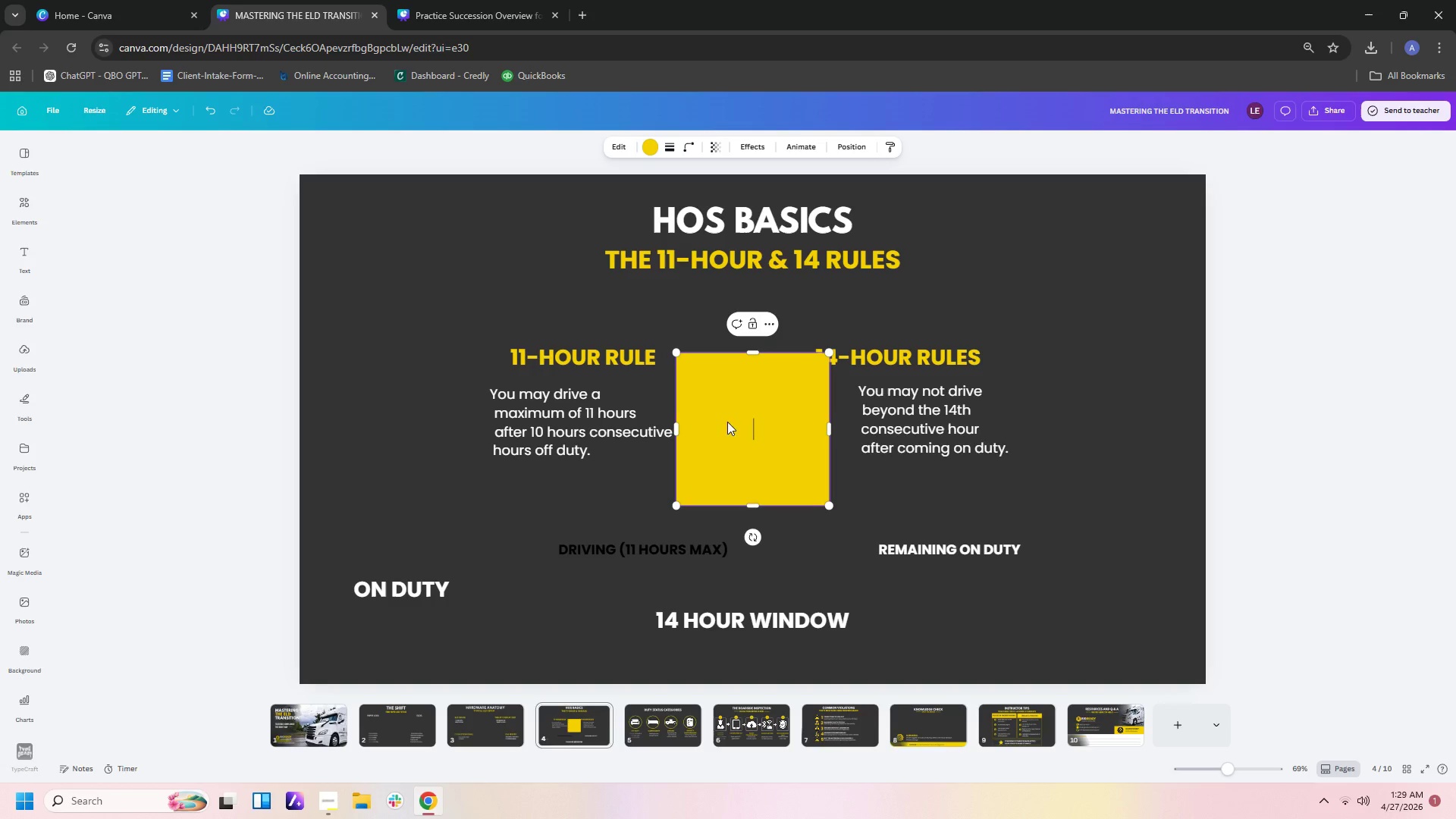 
left_click([758, 450])
 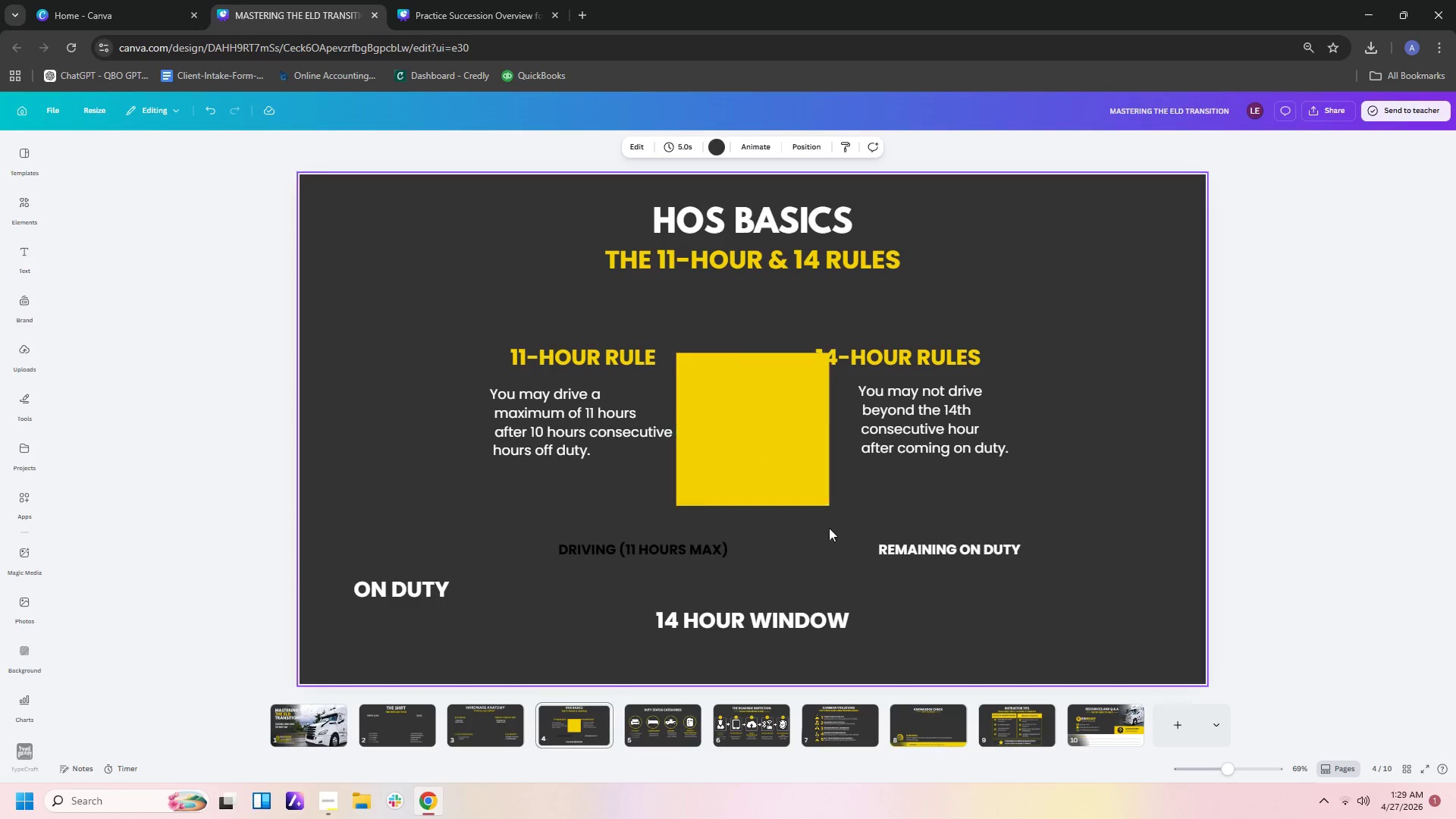 
double_click([780, 464])
 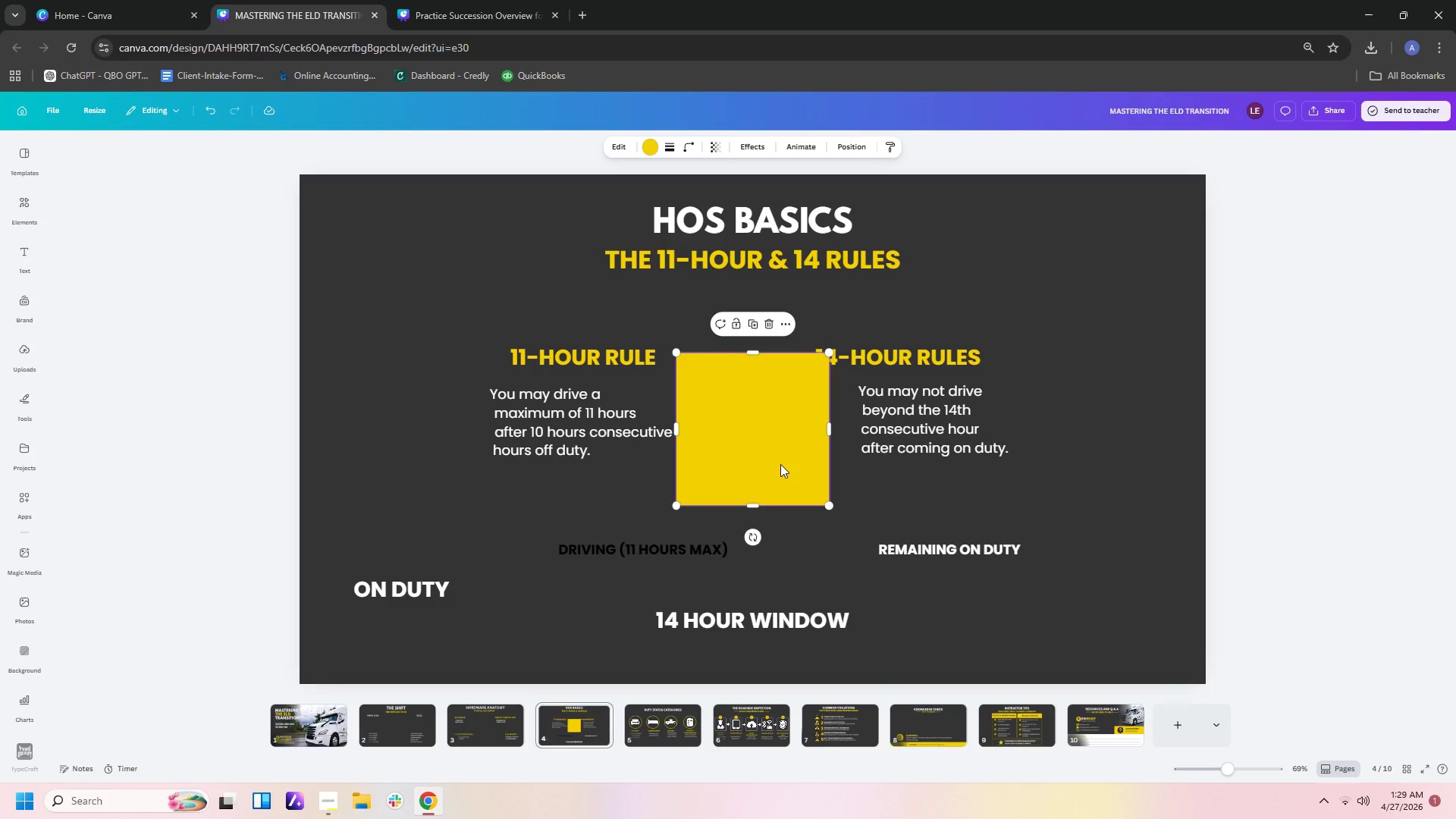 
key(Delete)
 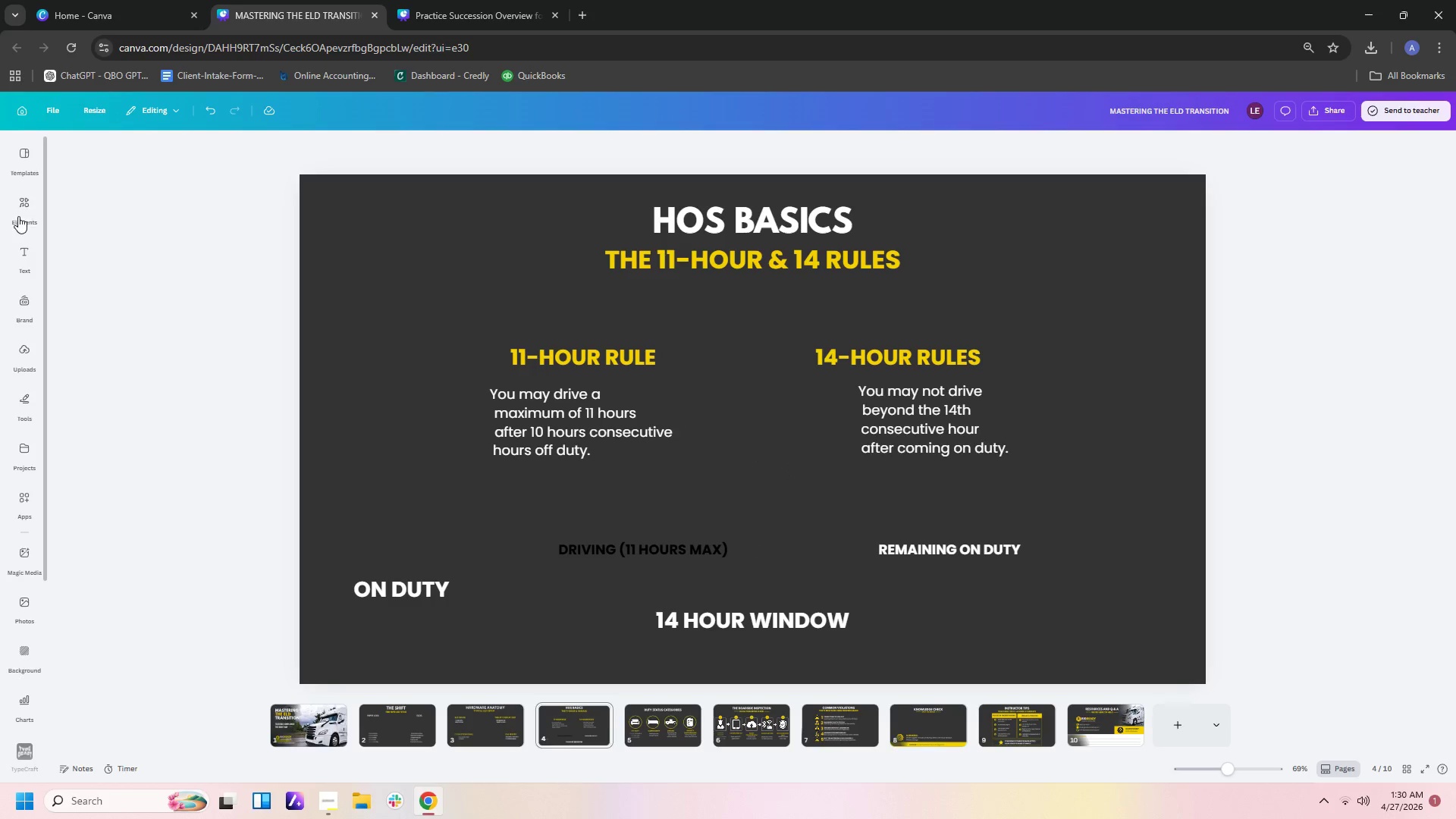 
left_click([17, 218])
 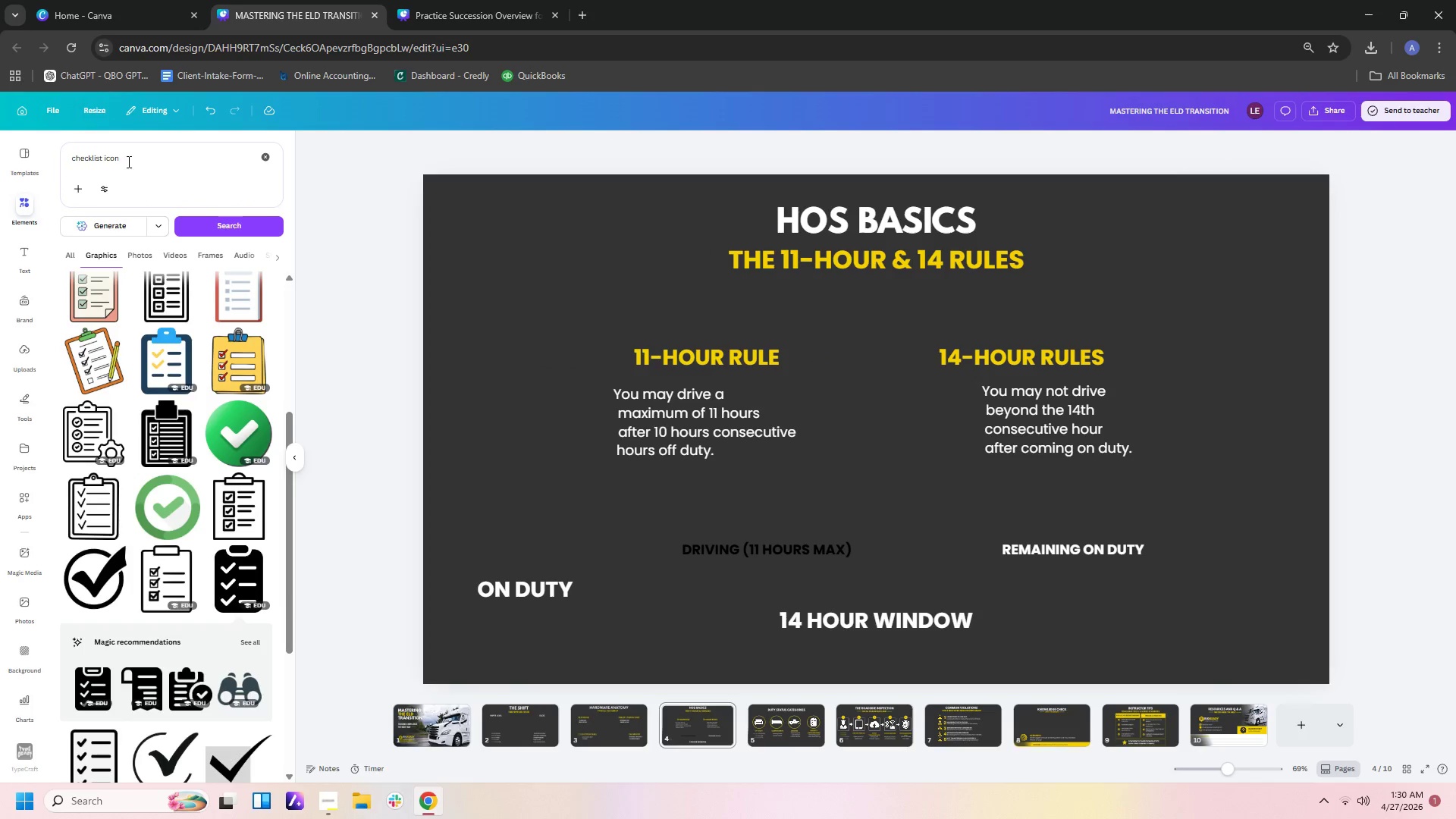 
left_click_drag(start_coordinate=[130, 159], to_coordinate=[0, 143])
 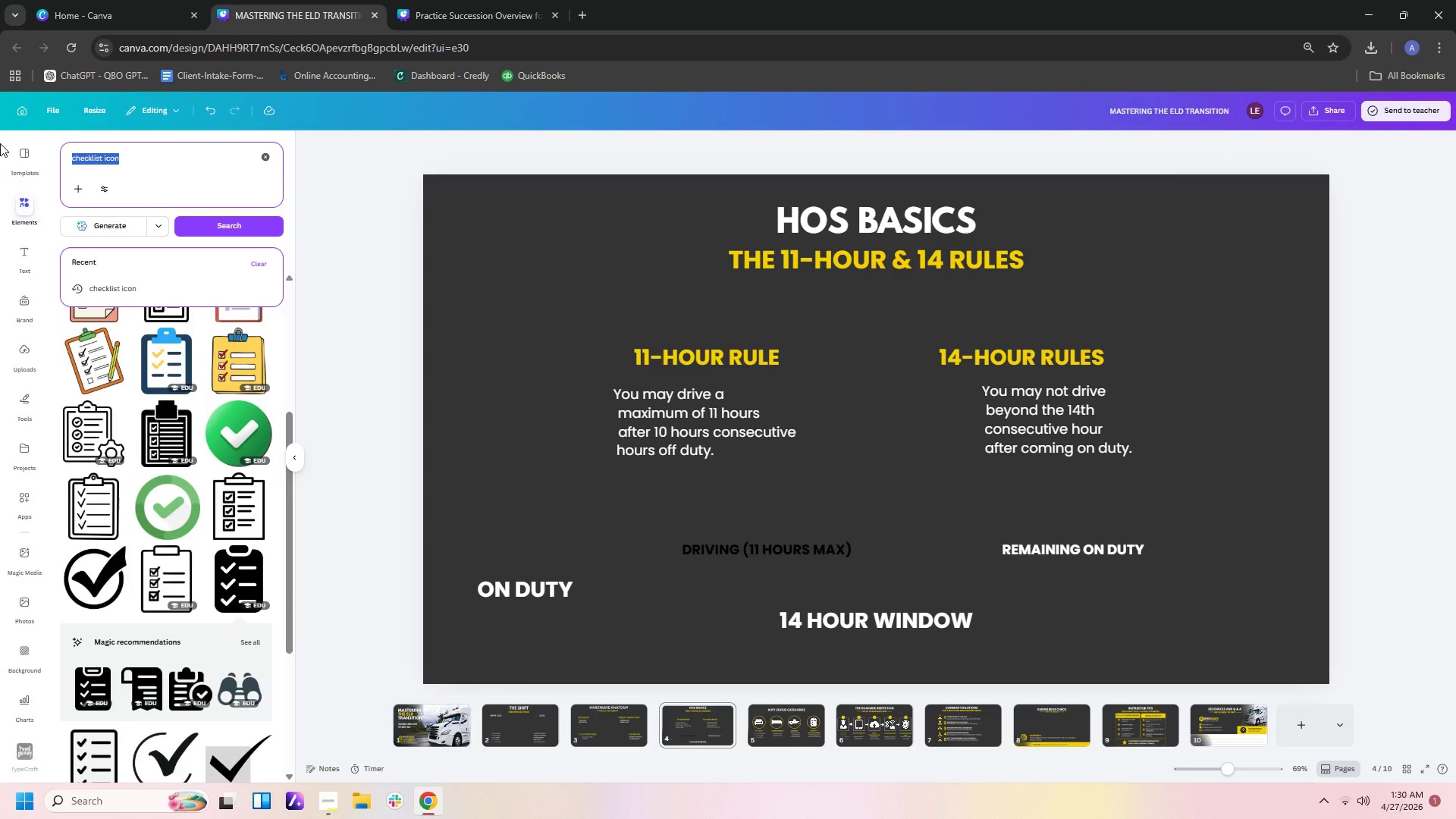 
type(driver wheels)
 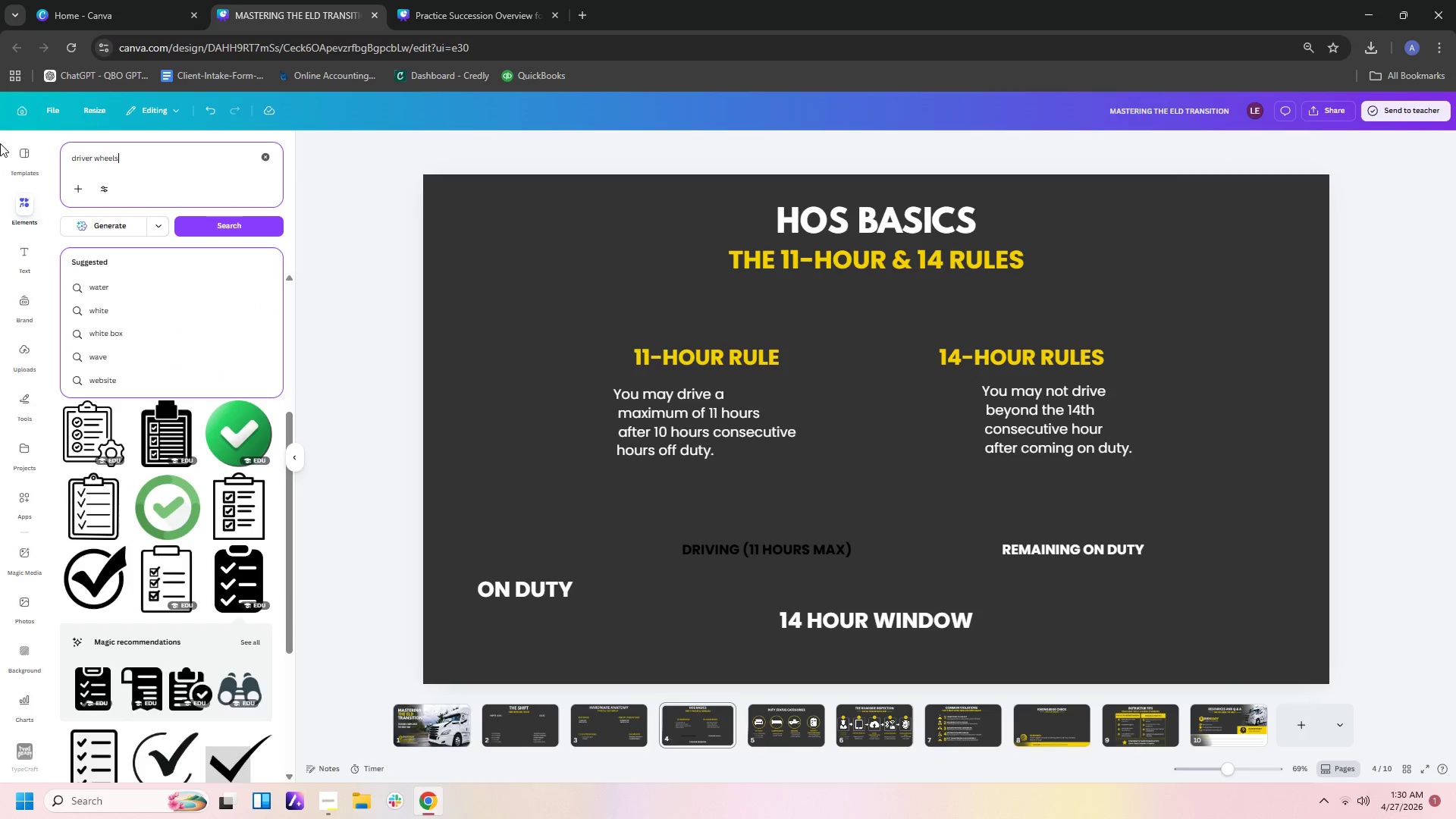 
key(Enter)
 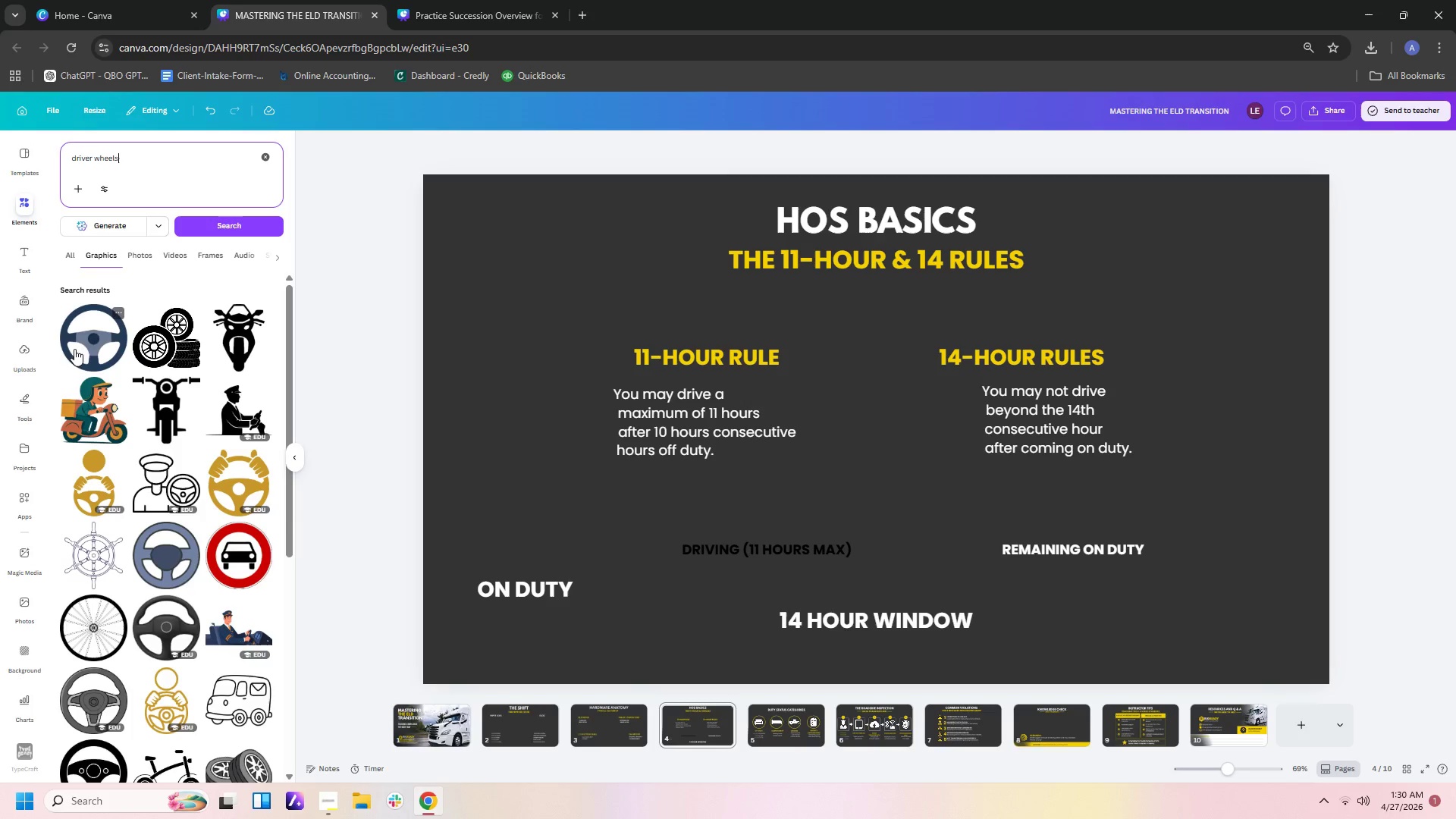 
scroll: coordinate [176, 529], scroll_direction: down, amount: 3.0
 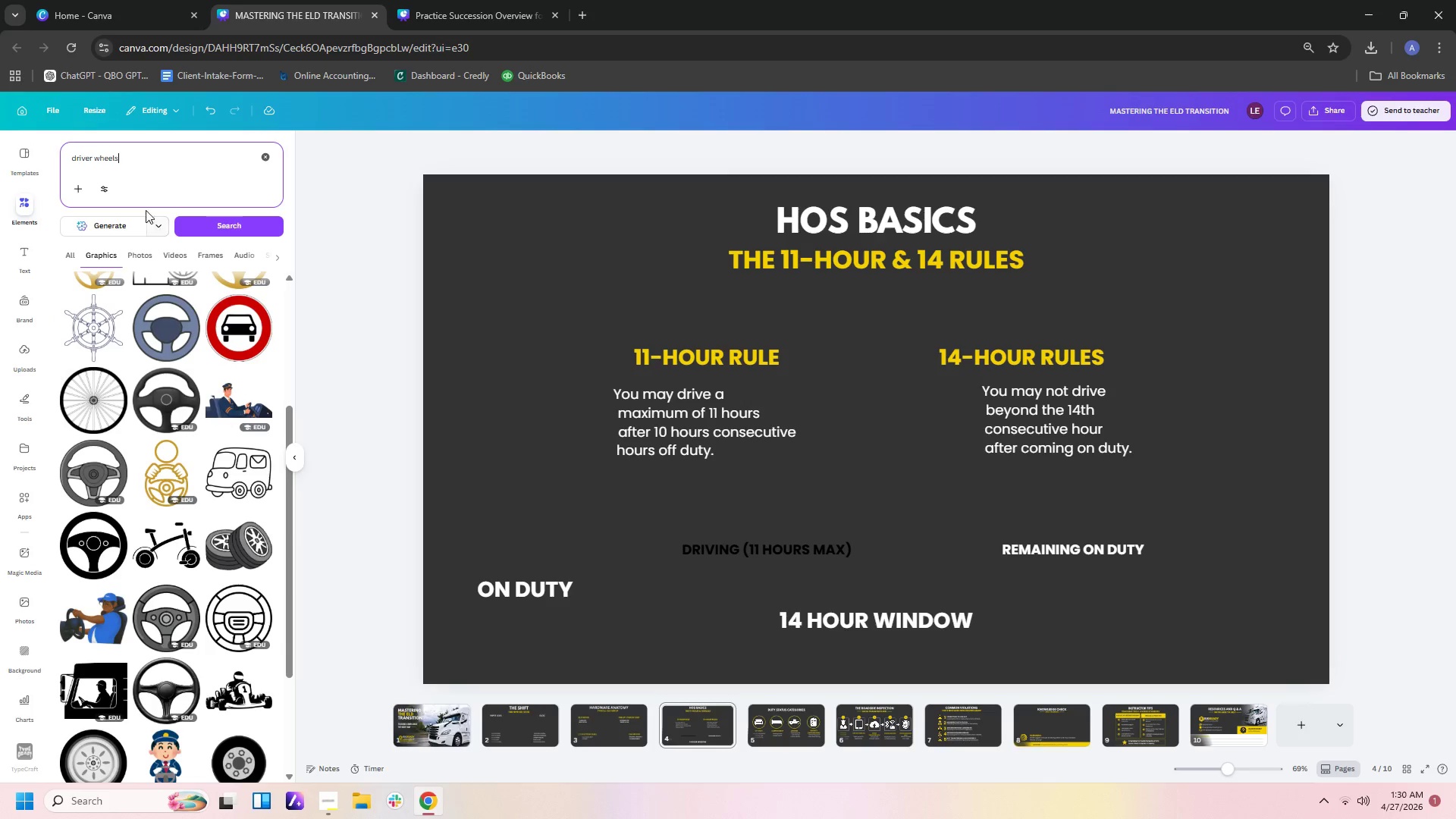 
left_click([133, 155])
 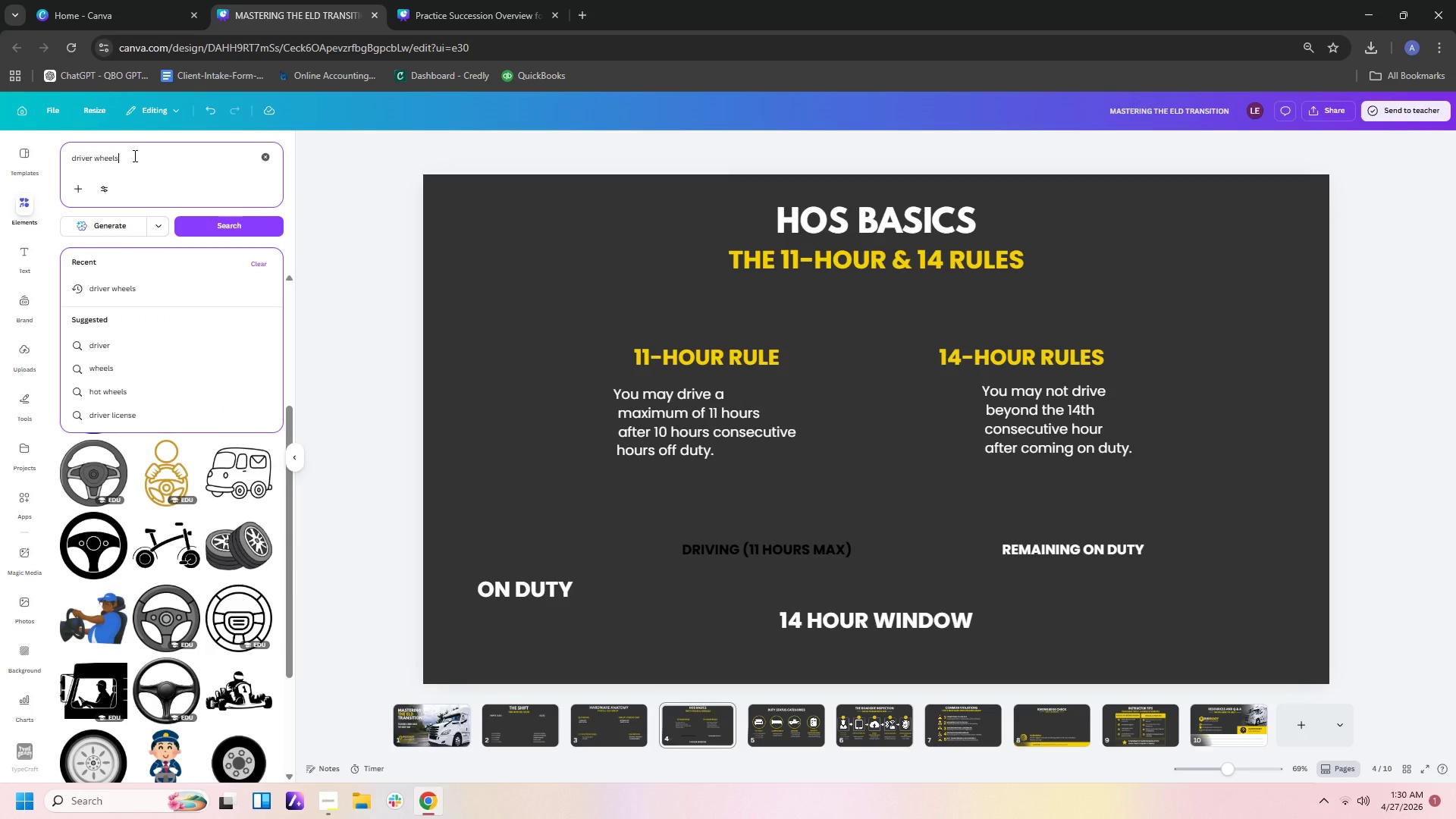 
key(Backspace)
type( icon)
 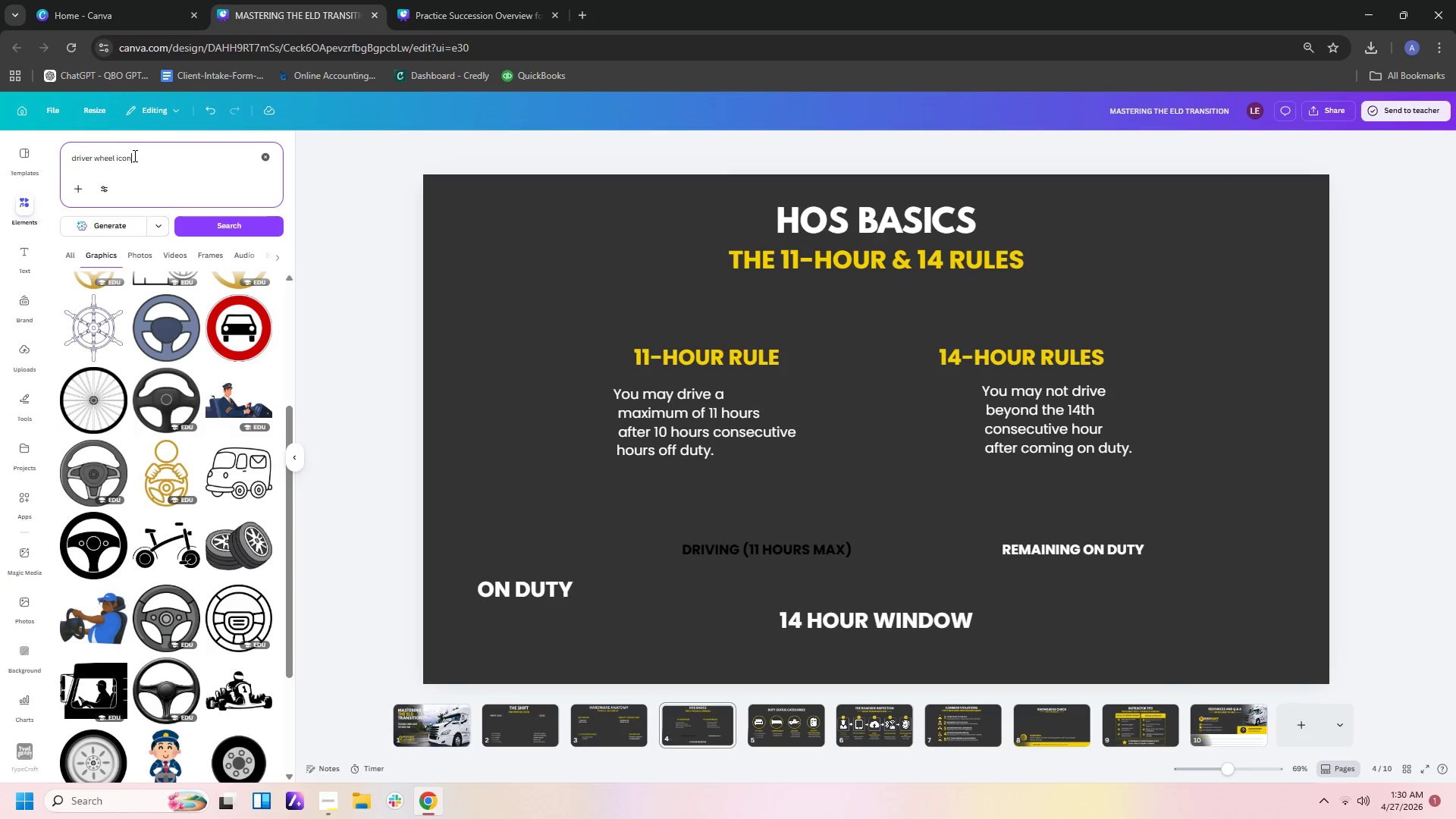 
key(Enter)
 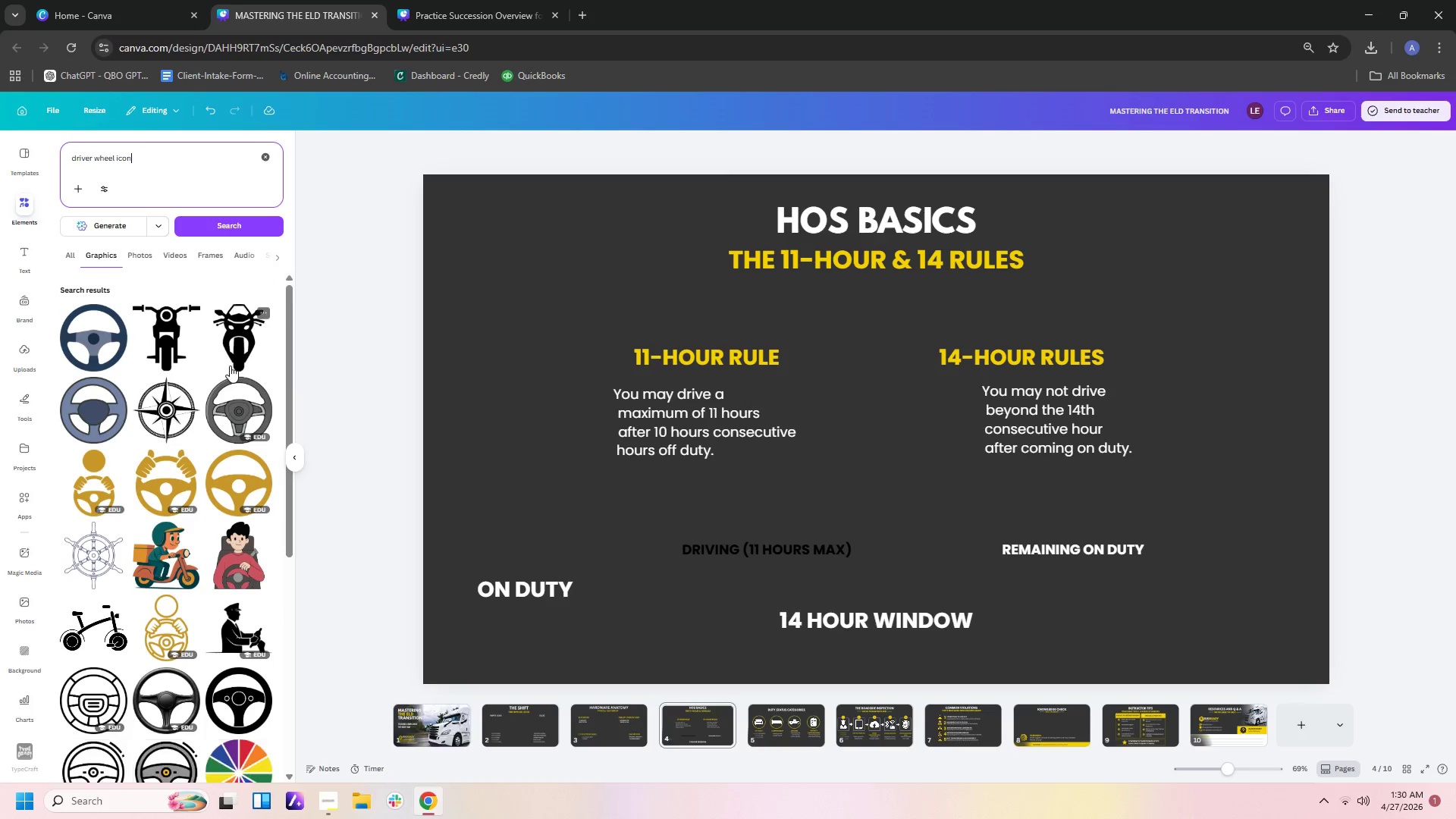 
scroll: coordinate [162, 637], scroll_direction: down, amount: 4.0
 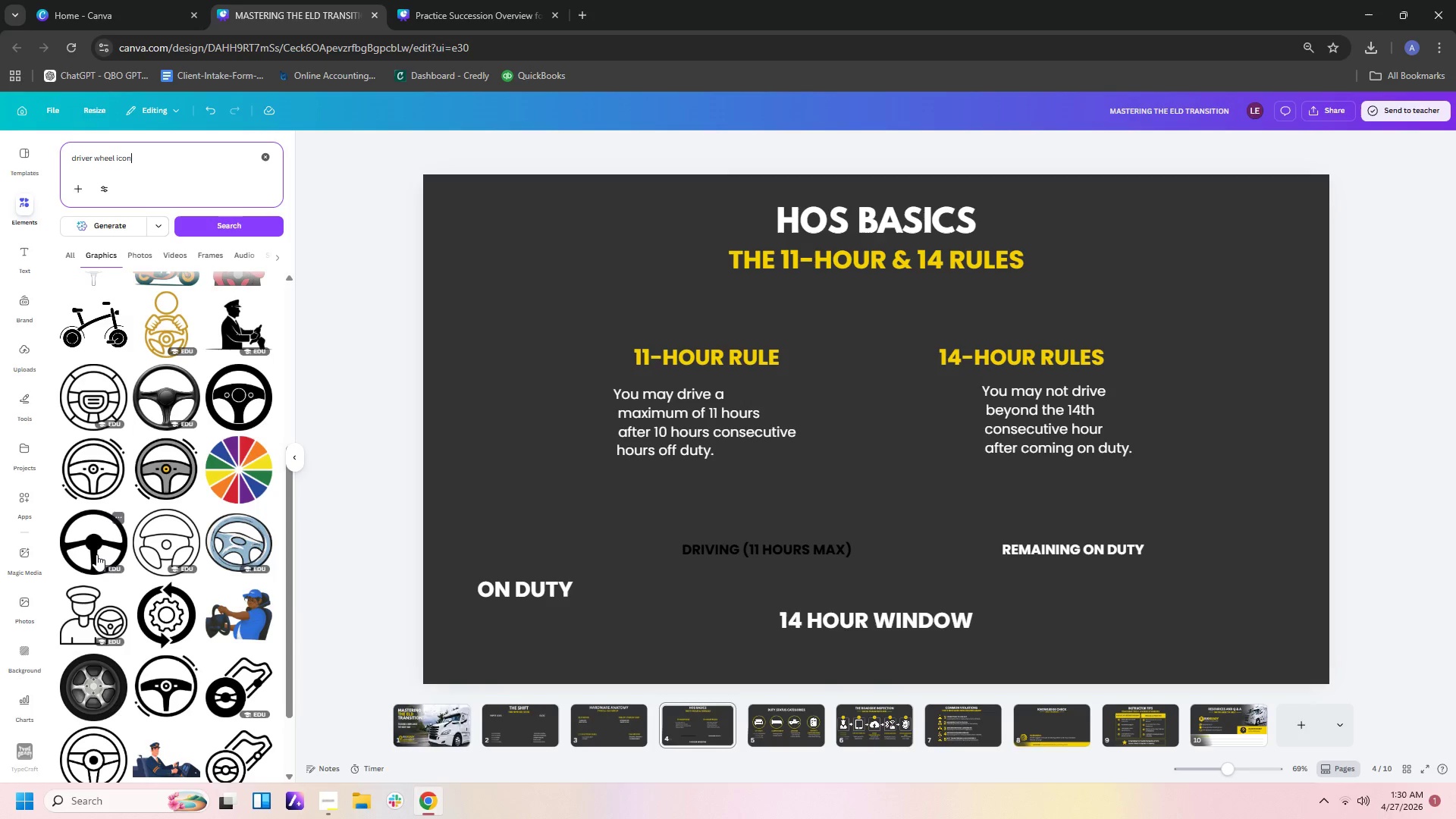 
left_click([96, 553])
 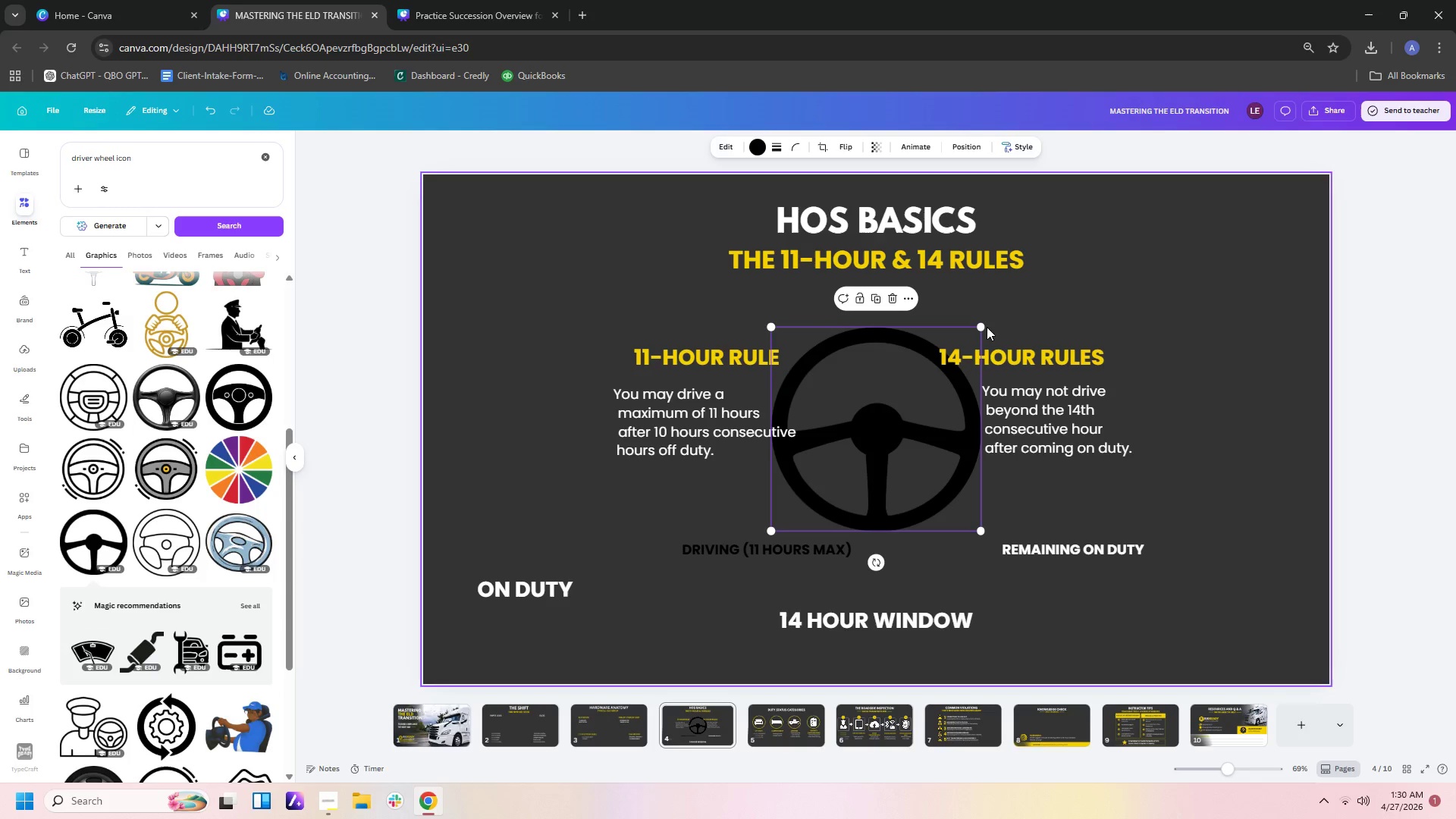 
left_click_drag(start_coordinate=[981, 324], to_coordinate=[850, 414])
 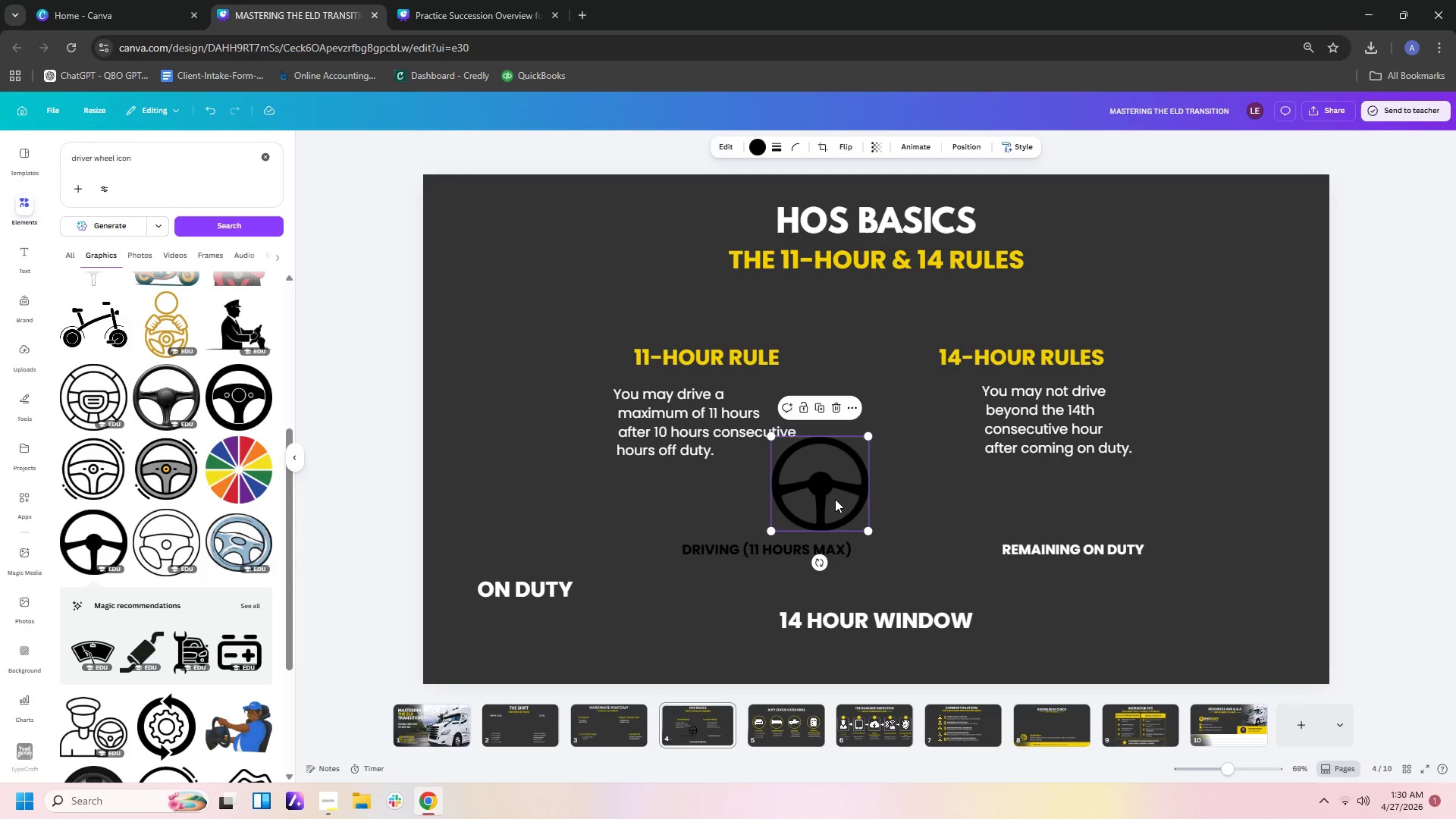 
left_click_drag(start_coordinate=[832, 500], to_coordinate=[545, 411])
 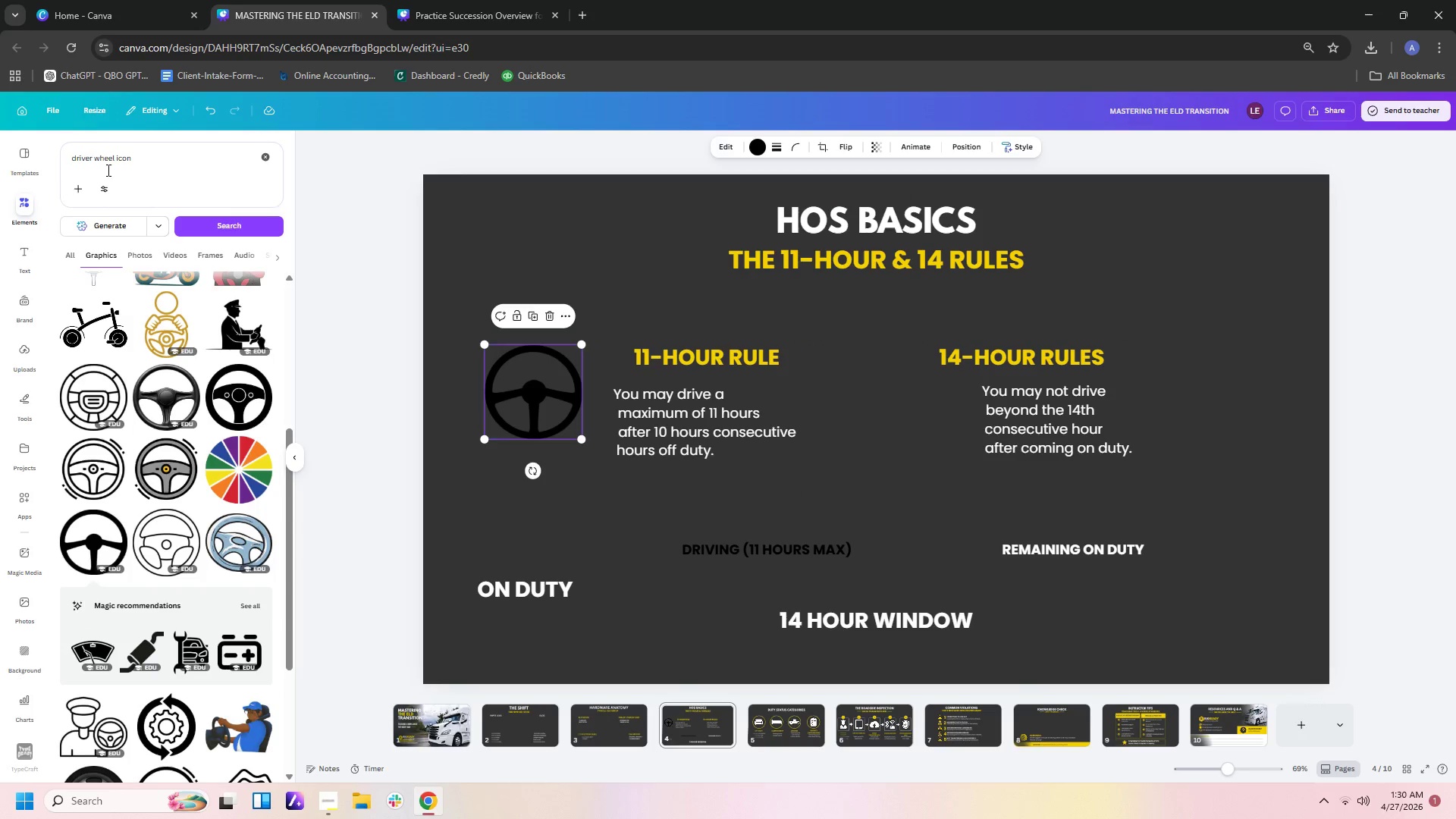 
left_click_drag(start_coordinate=[139, 157], to_coordinate=[0, 161])
 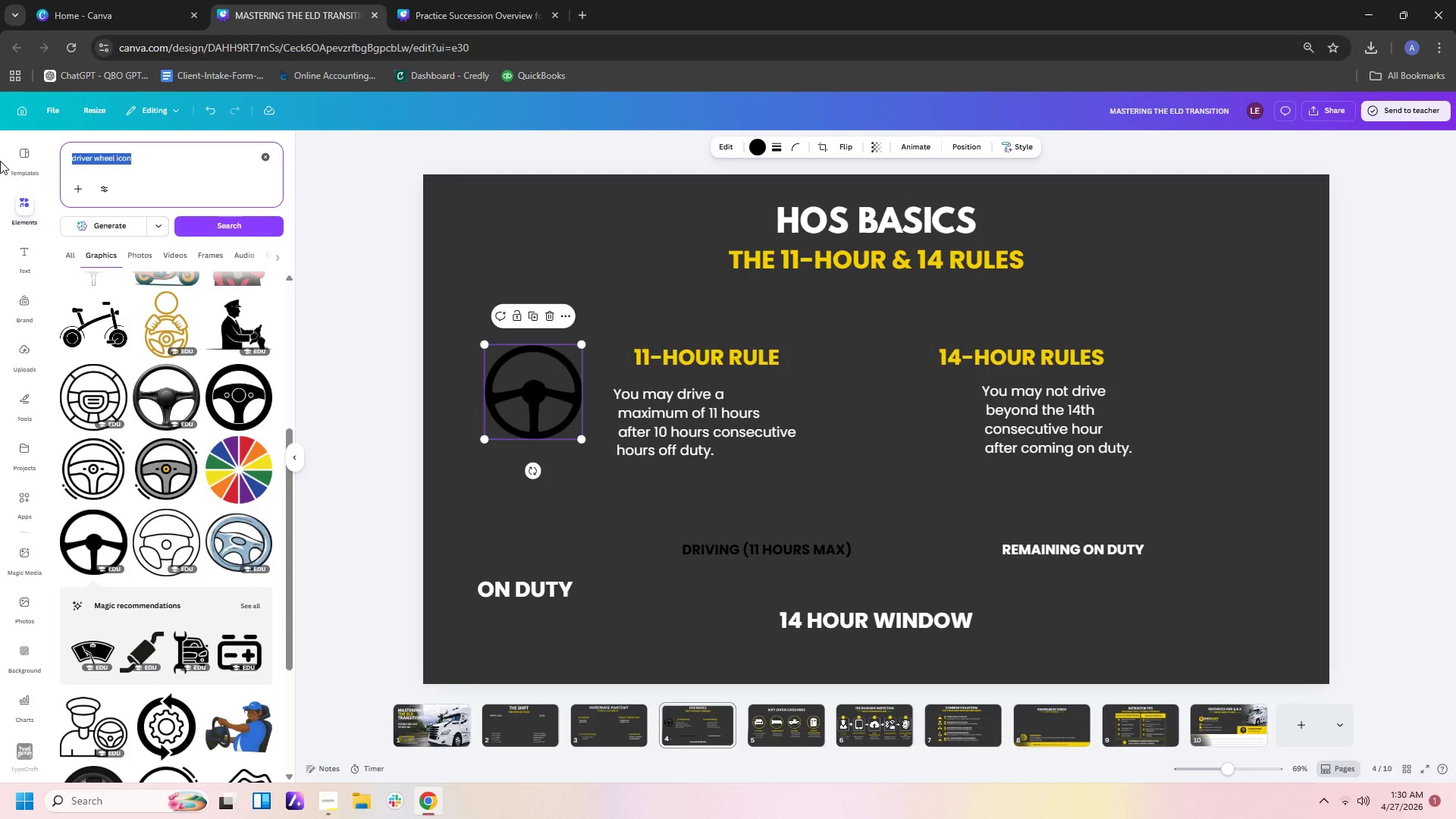 
type(clock icon)
 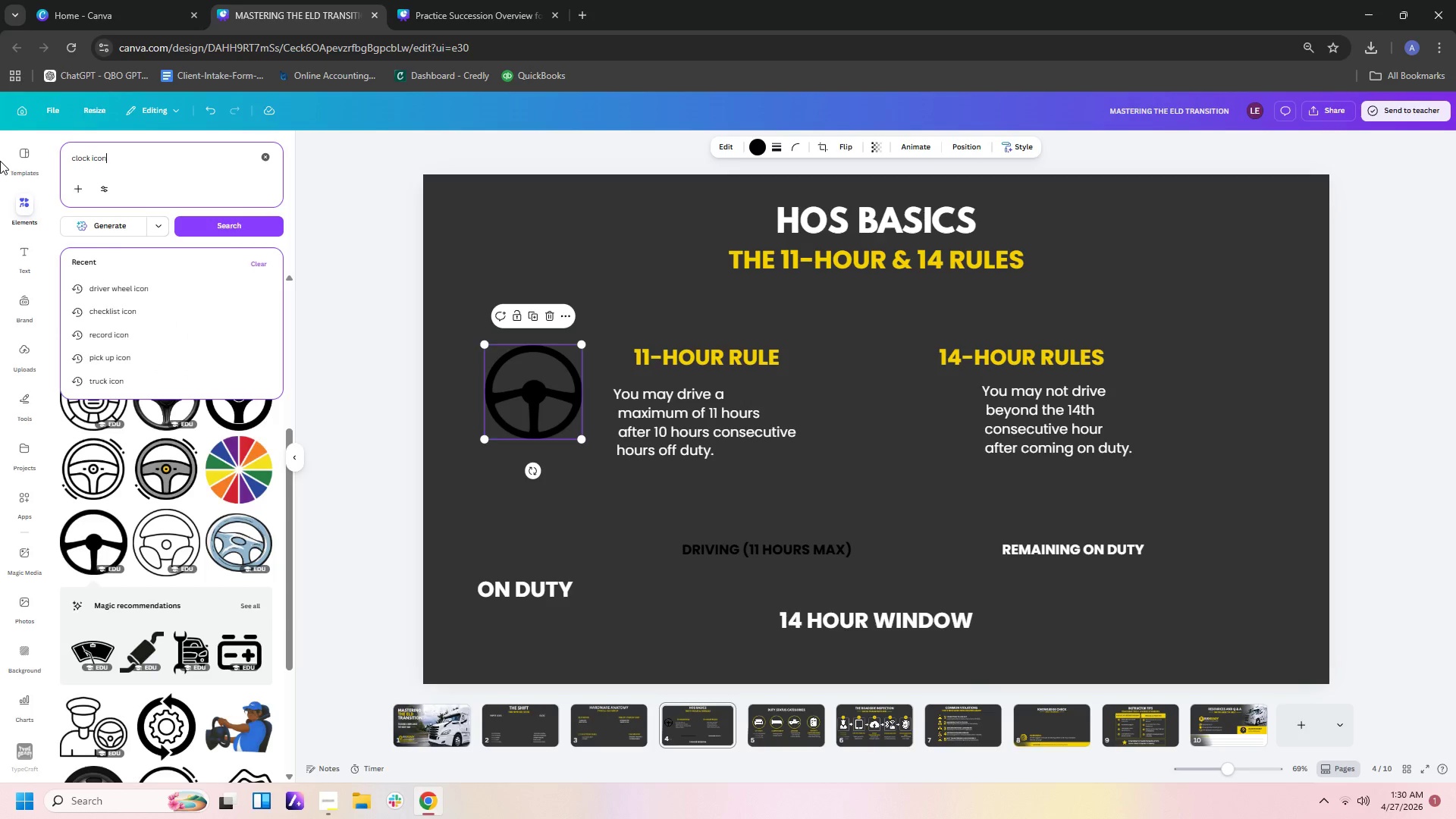 
key(Enter)
 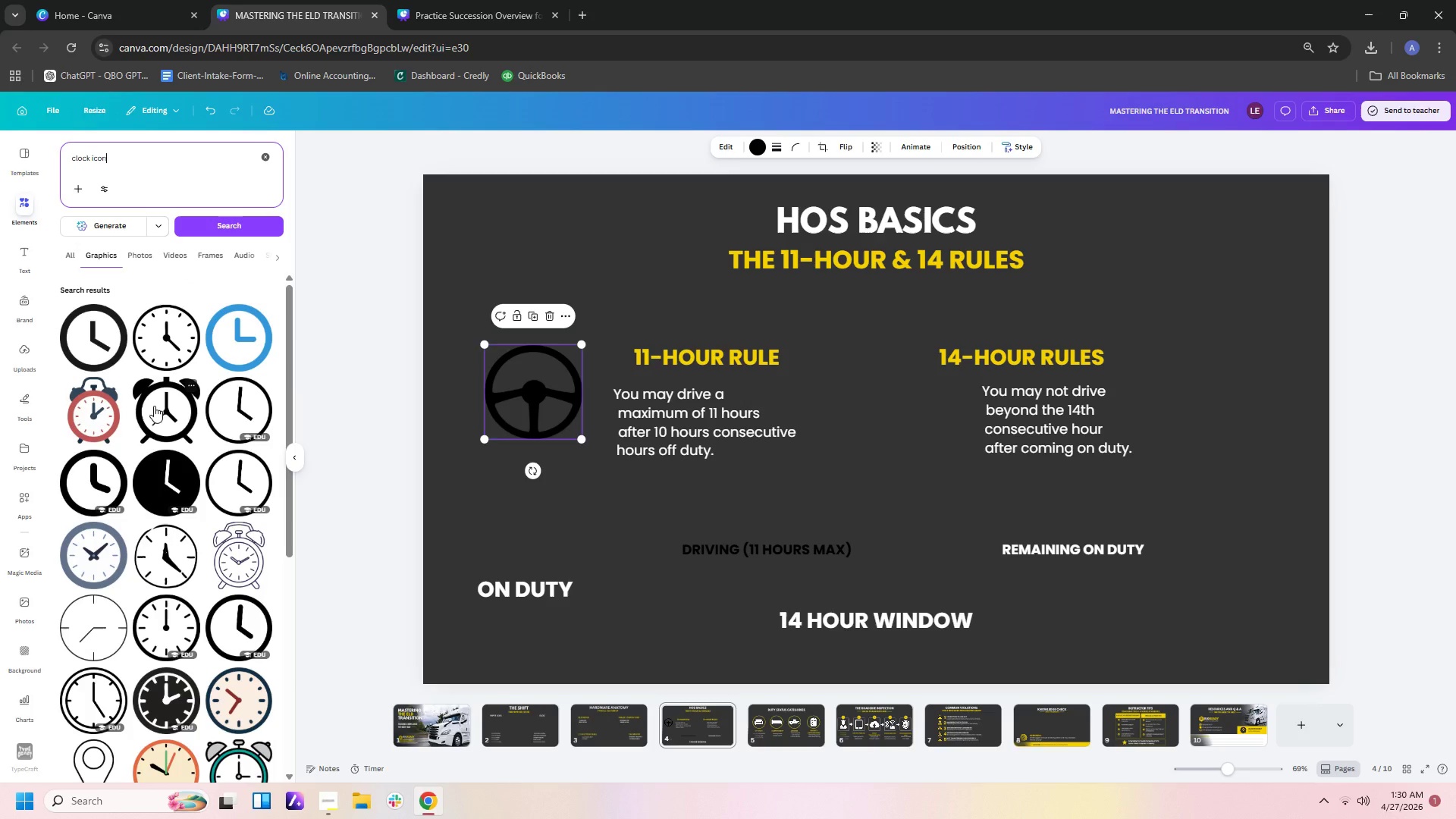 
scroll: coordinate [174, 708], scroll_direction: down, amount: 7.0
 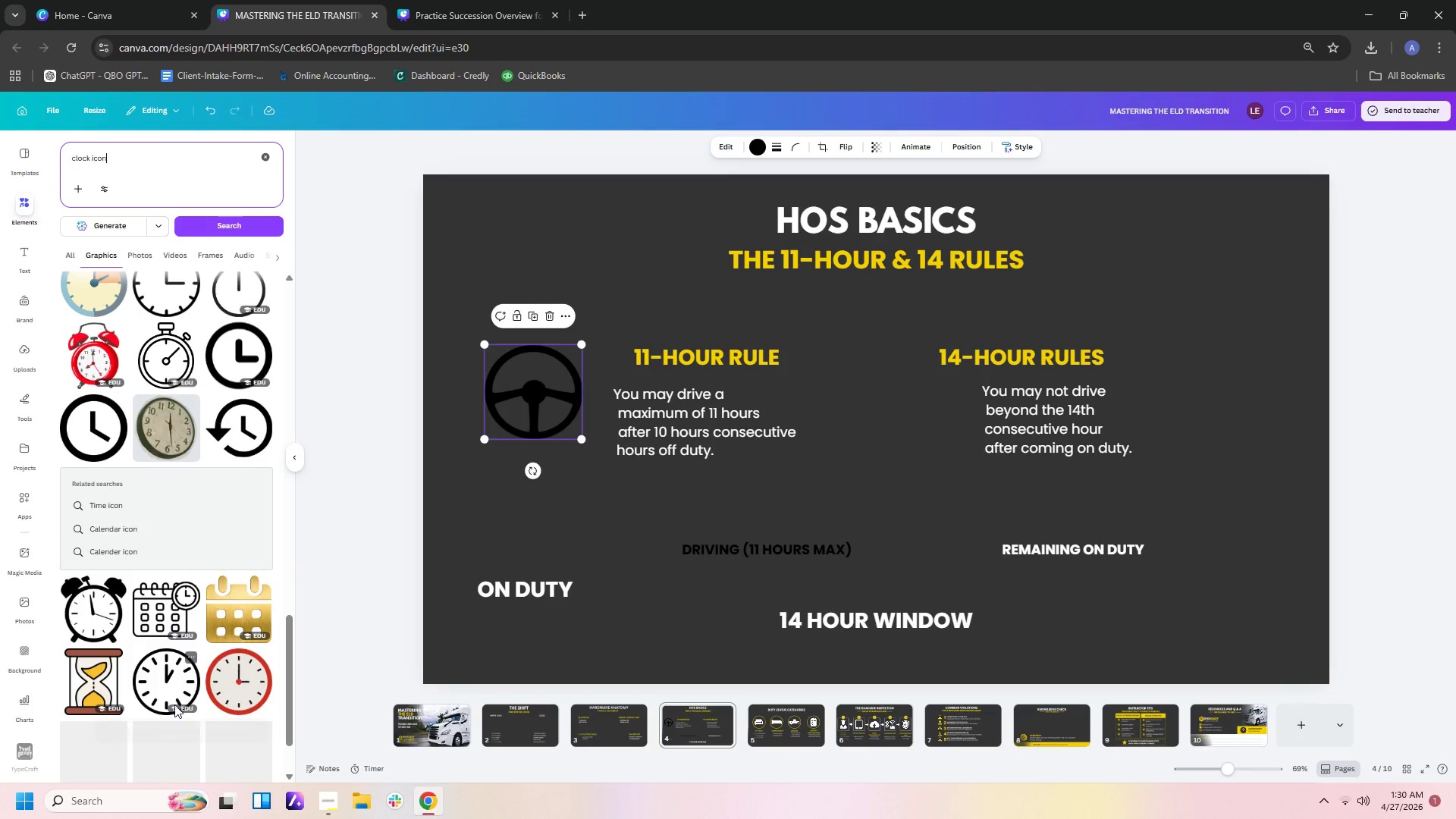 
left_click_drag(start_coordinate=[289, 665], to_coordinate=[322, 216])
 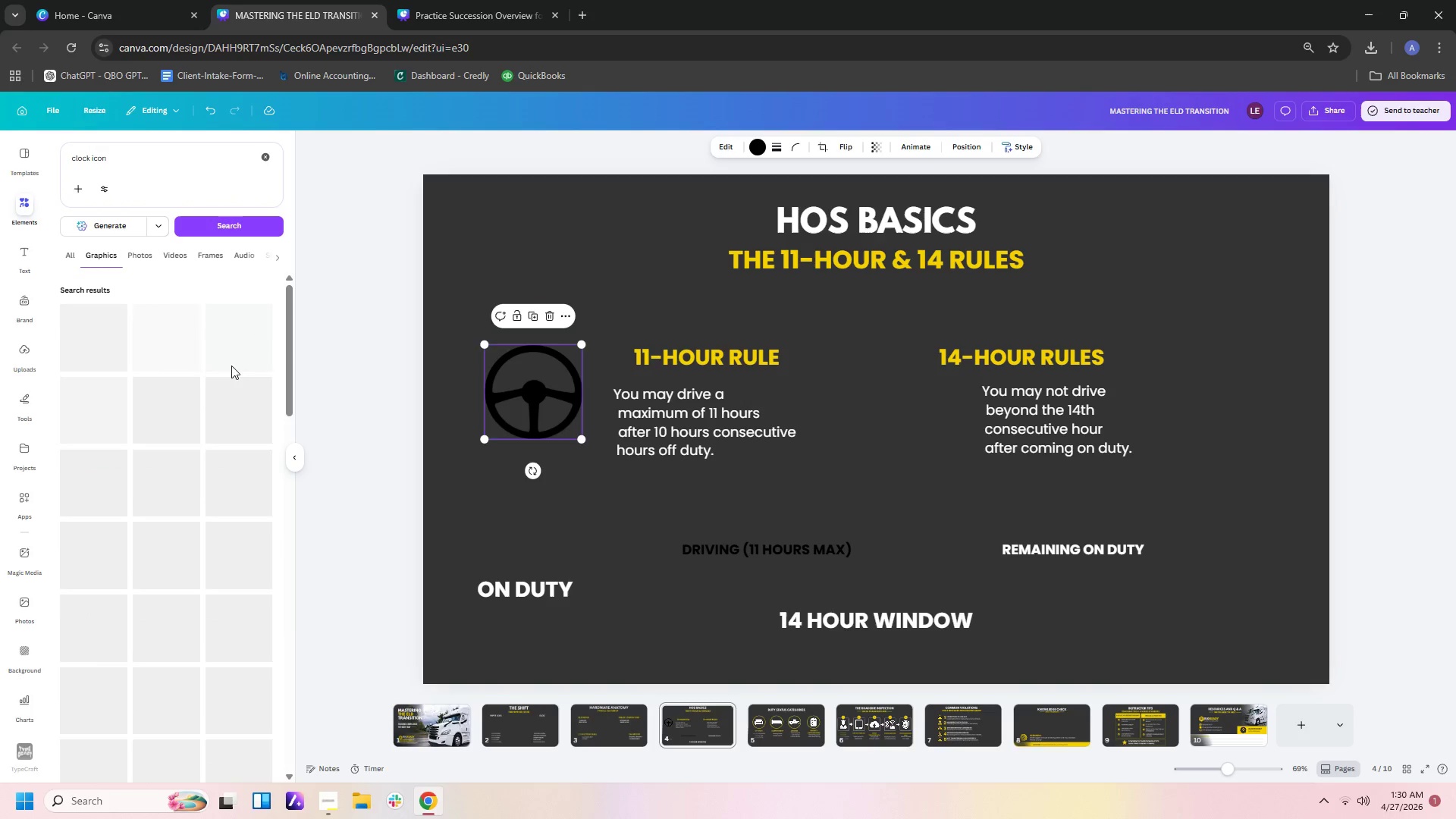 
mouse_move([165, 471])
 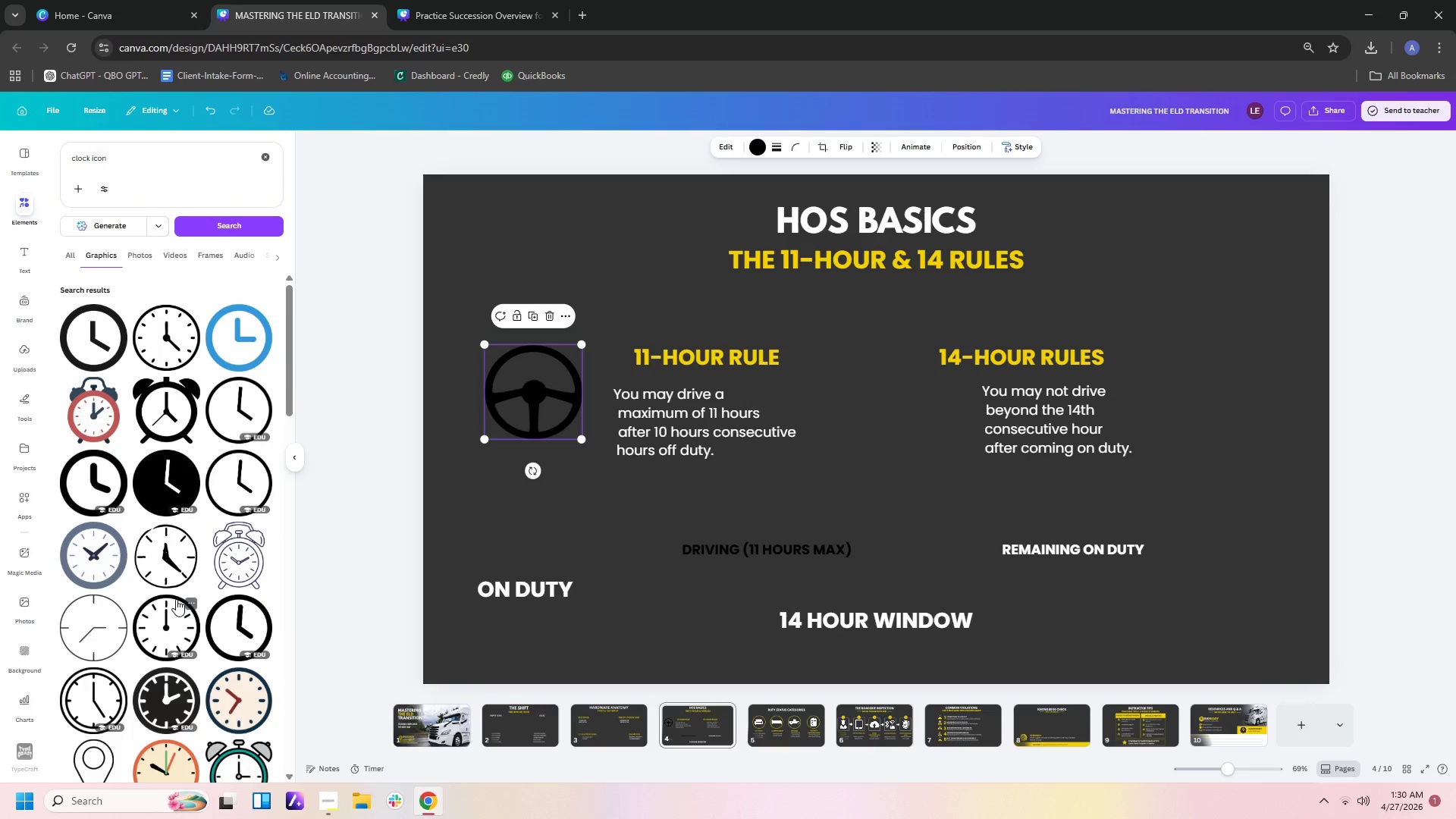 
scroll: coordinate [165, 611], scroll_direction: down, amount: 2.0
 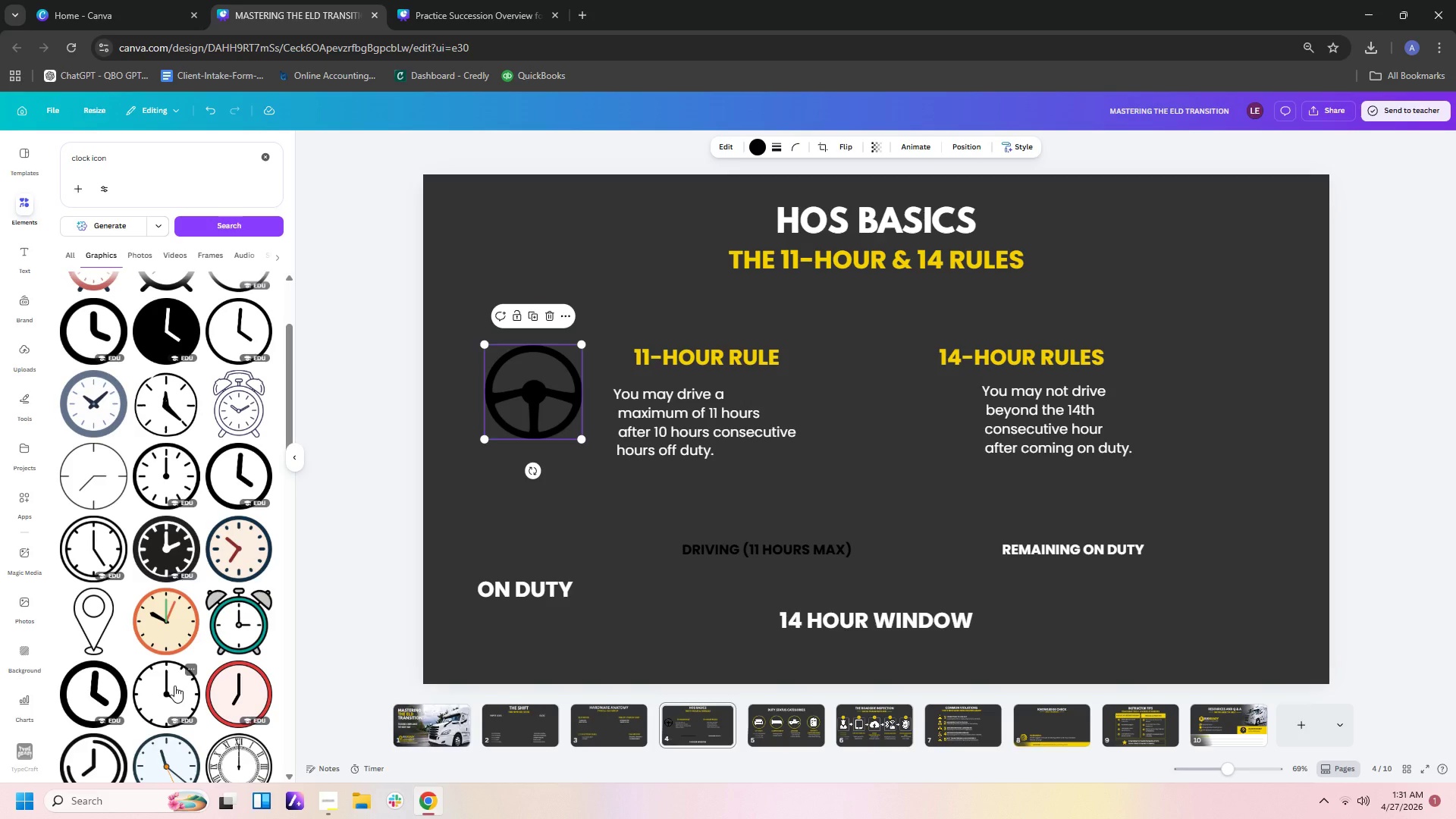 
left_click([174, 686])
 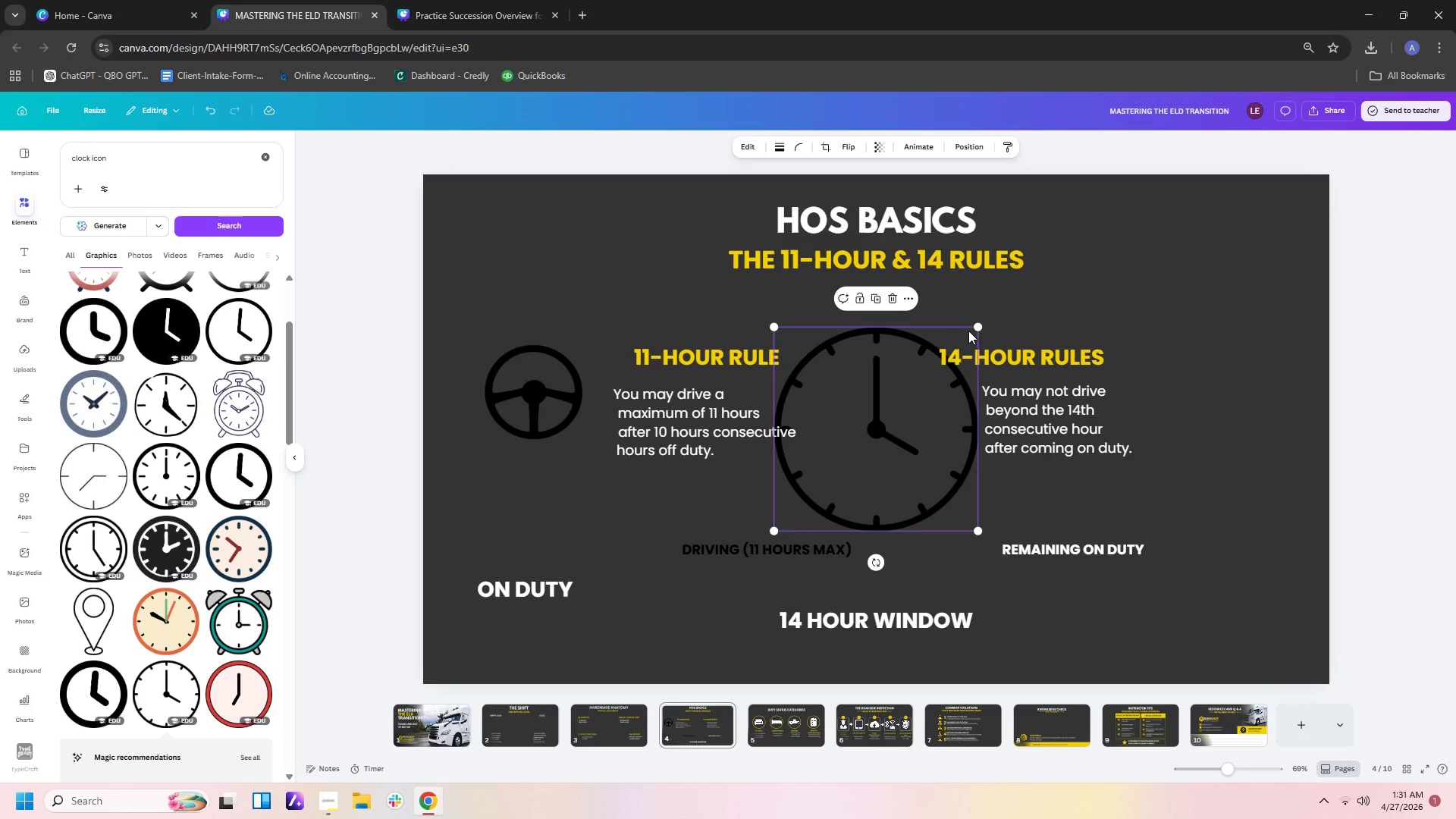 
left_click_drag(start_coordinate=[976, 328], to_coordinate=[844, 445])
 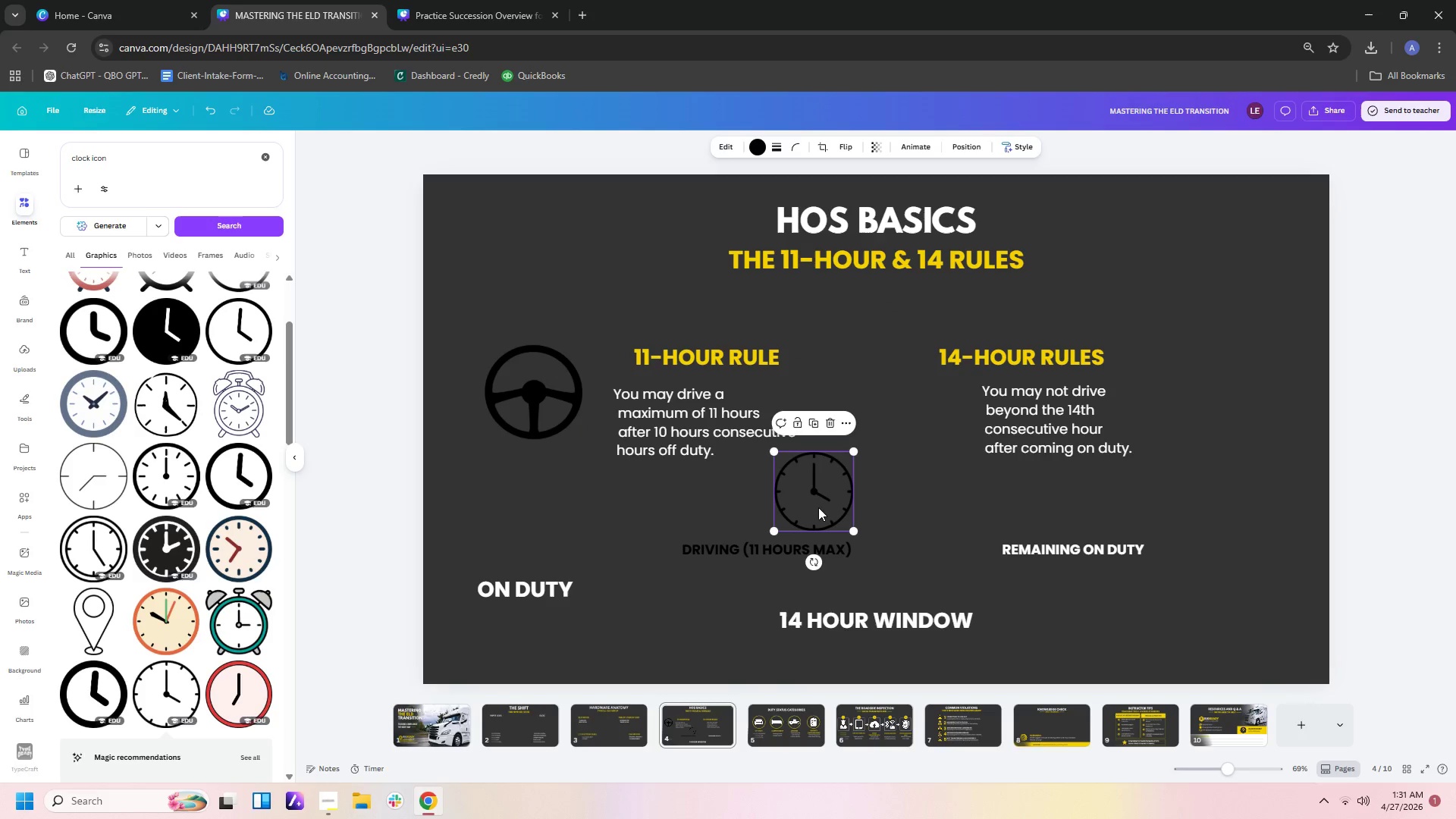 
left_click_drag(start_coordinate=[816, 510], to_coordinate=[920, 441])
 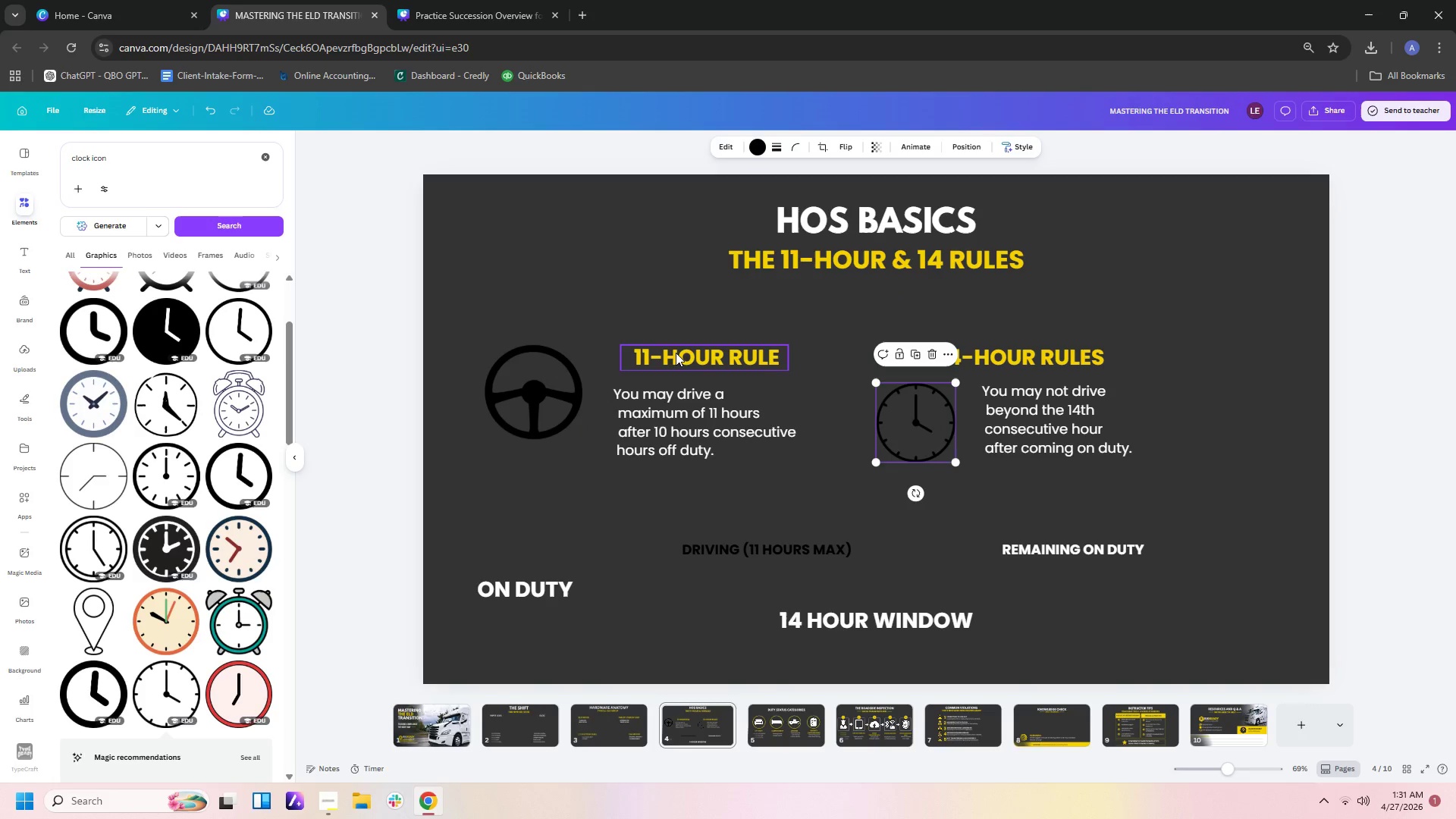 
left_click_drag(start_coordinate=[676, 356], to_coordinate=[663, 357])
 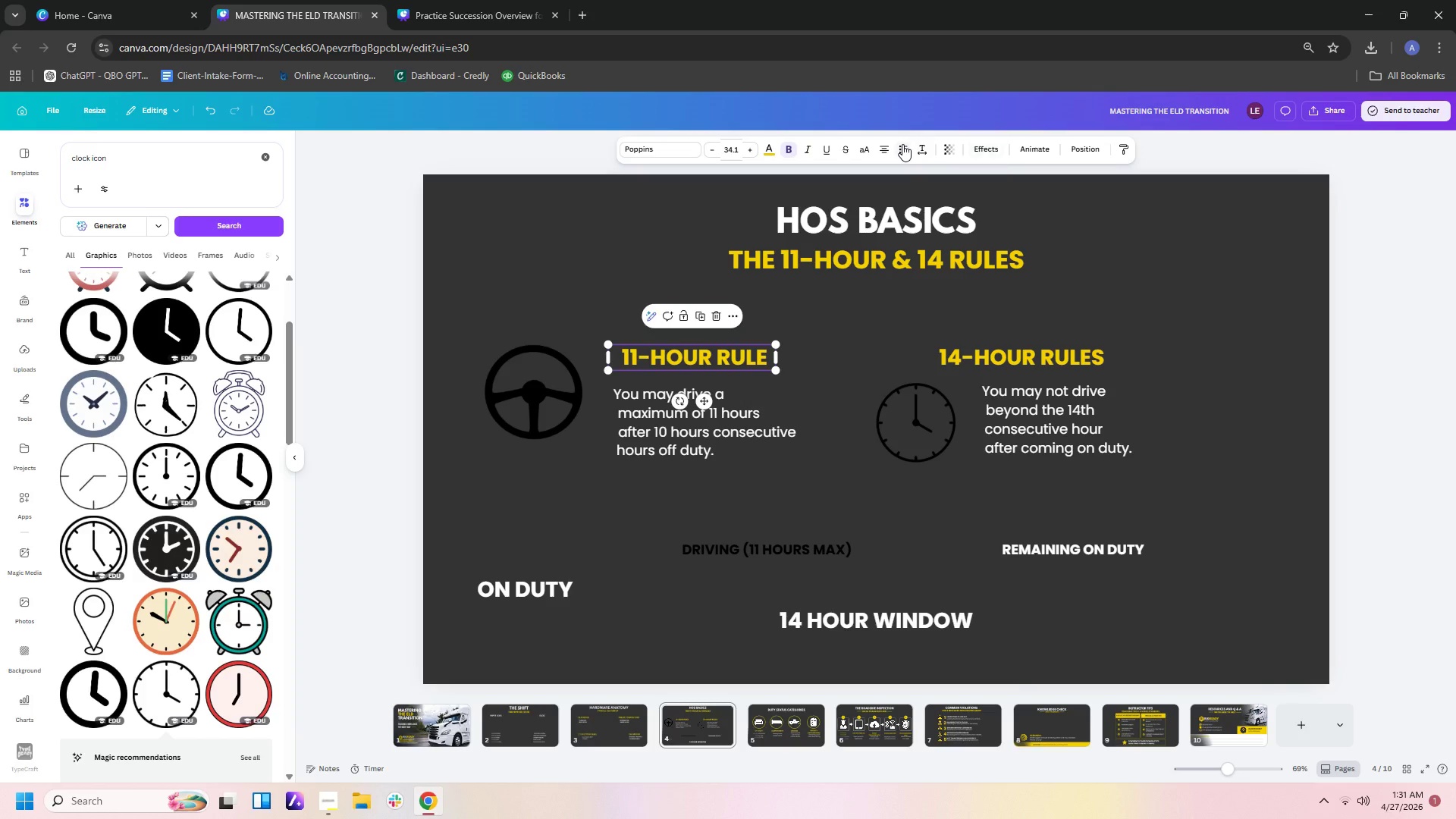 
left_click([880, 149])
 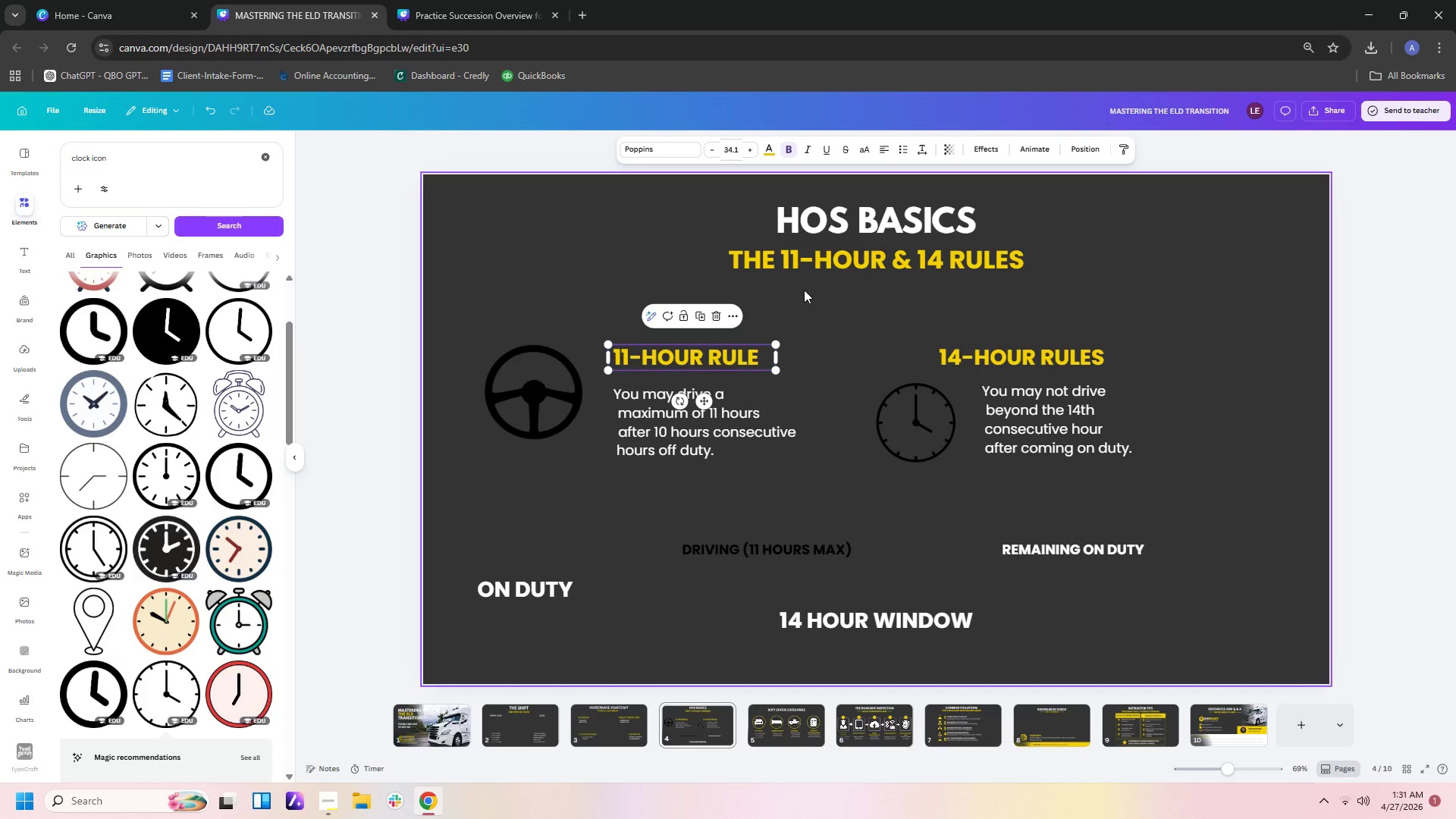 
left_click_drag(start_coordinate=[729, 428], to_coordinate=[722, 426])
 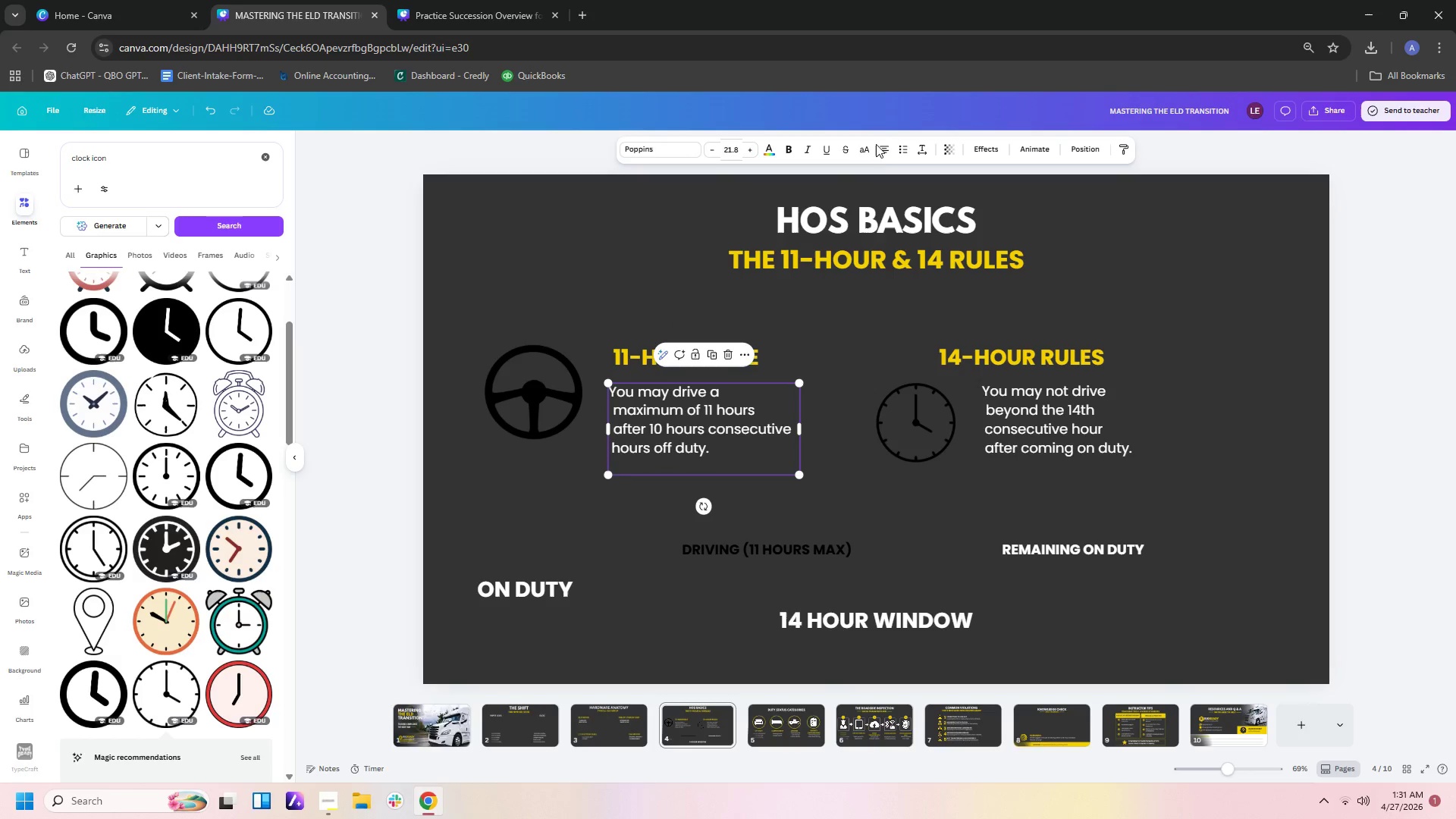 
left_click([883, 148])
 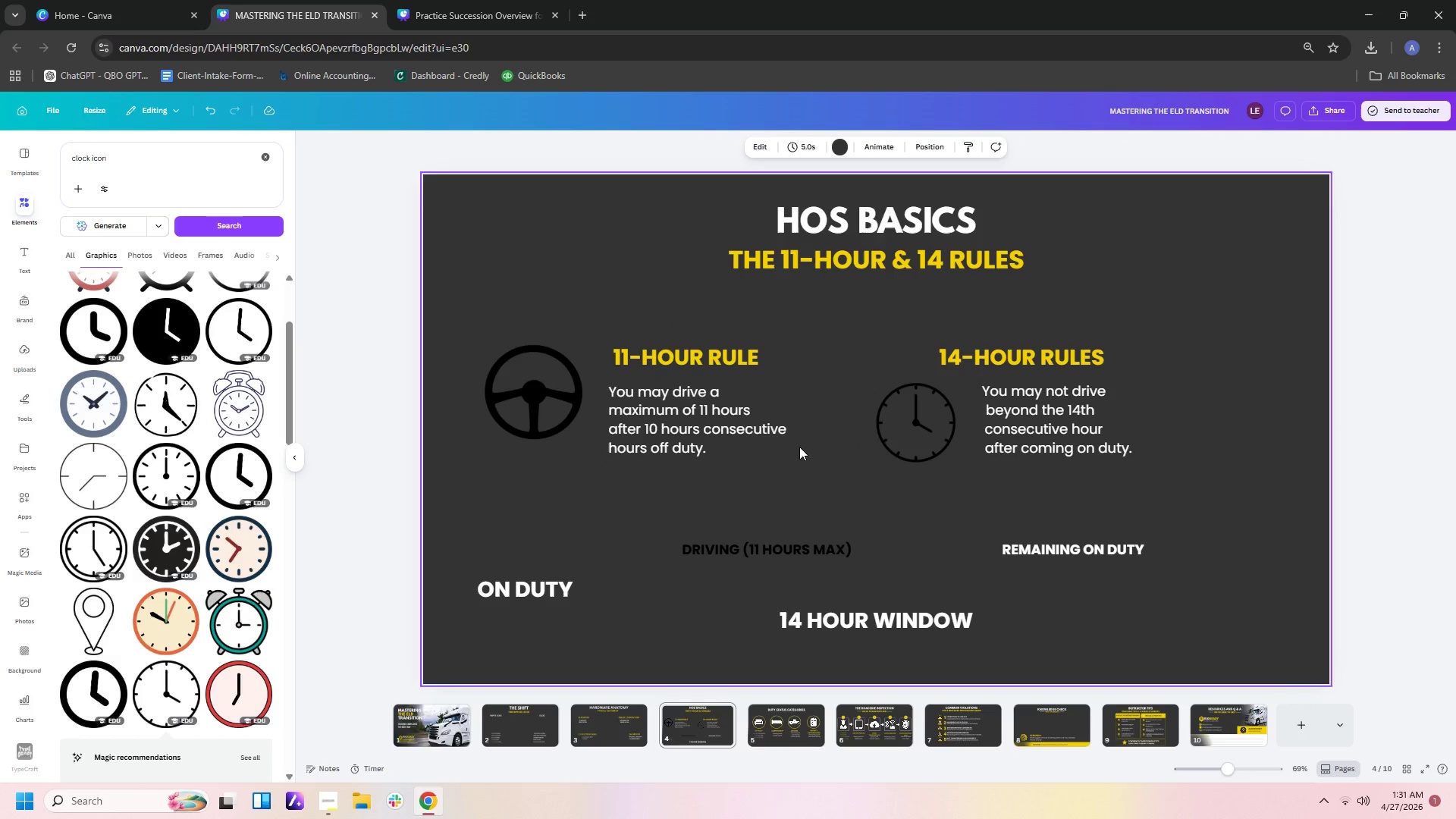 
left_click_drag(start_coordinate=[760, 432], to_coordinate=[765, 430])
 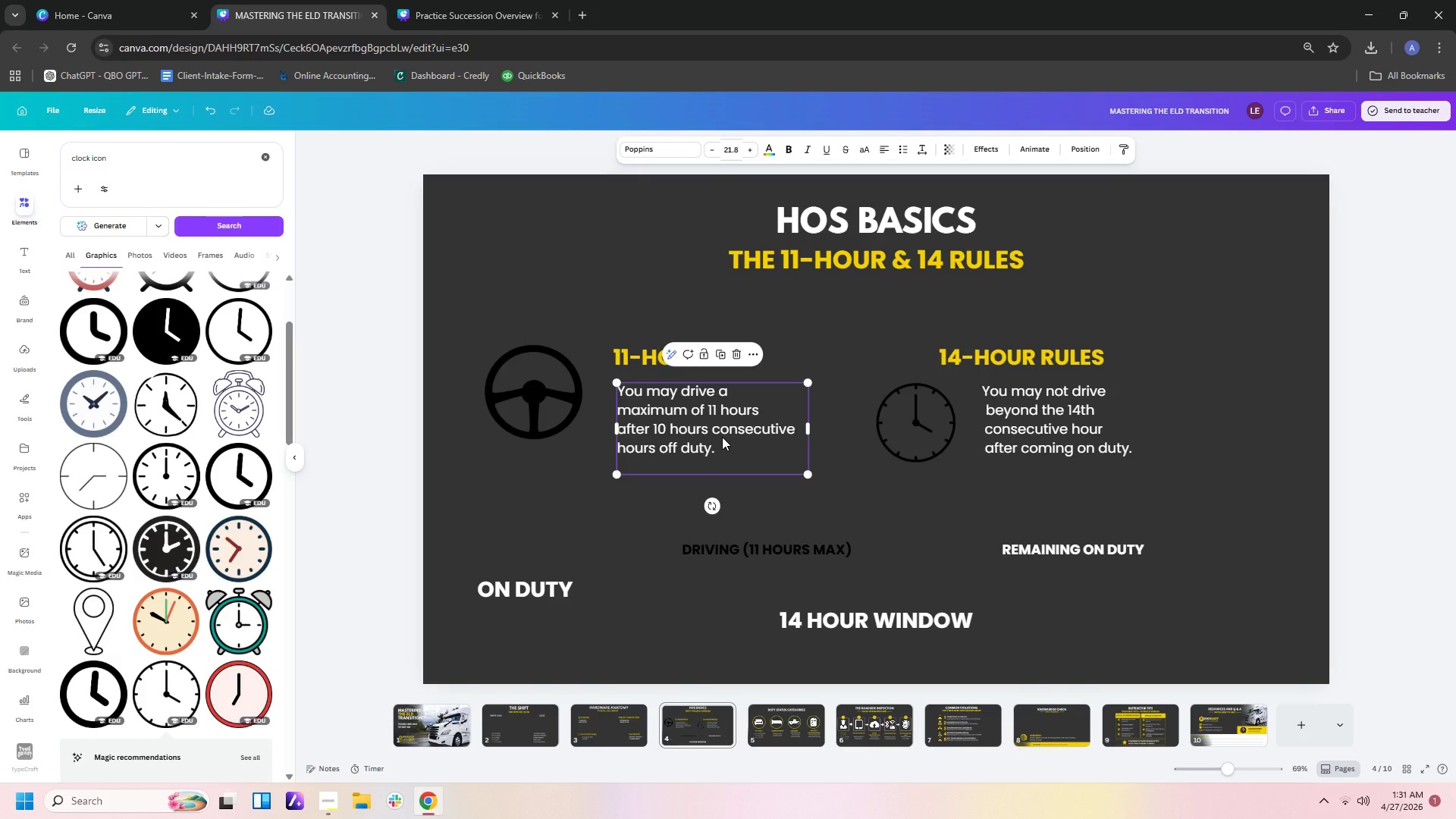 
wait(8.14)
 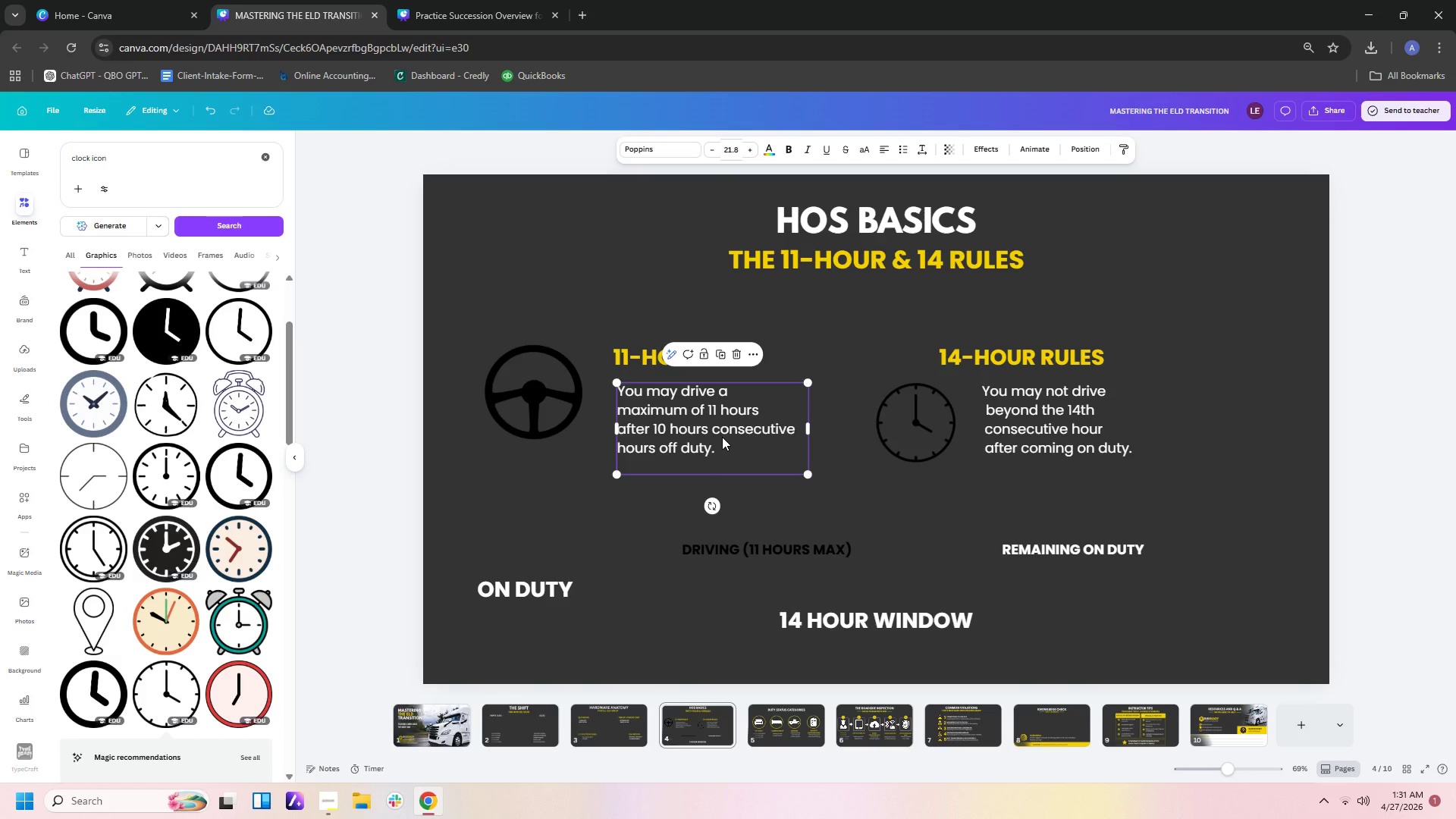 
left_click_drag(start_coordinate=[739, 156], to_coordinate=[716, 155])
 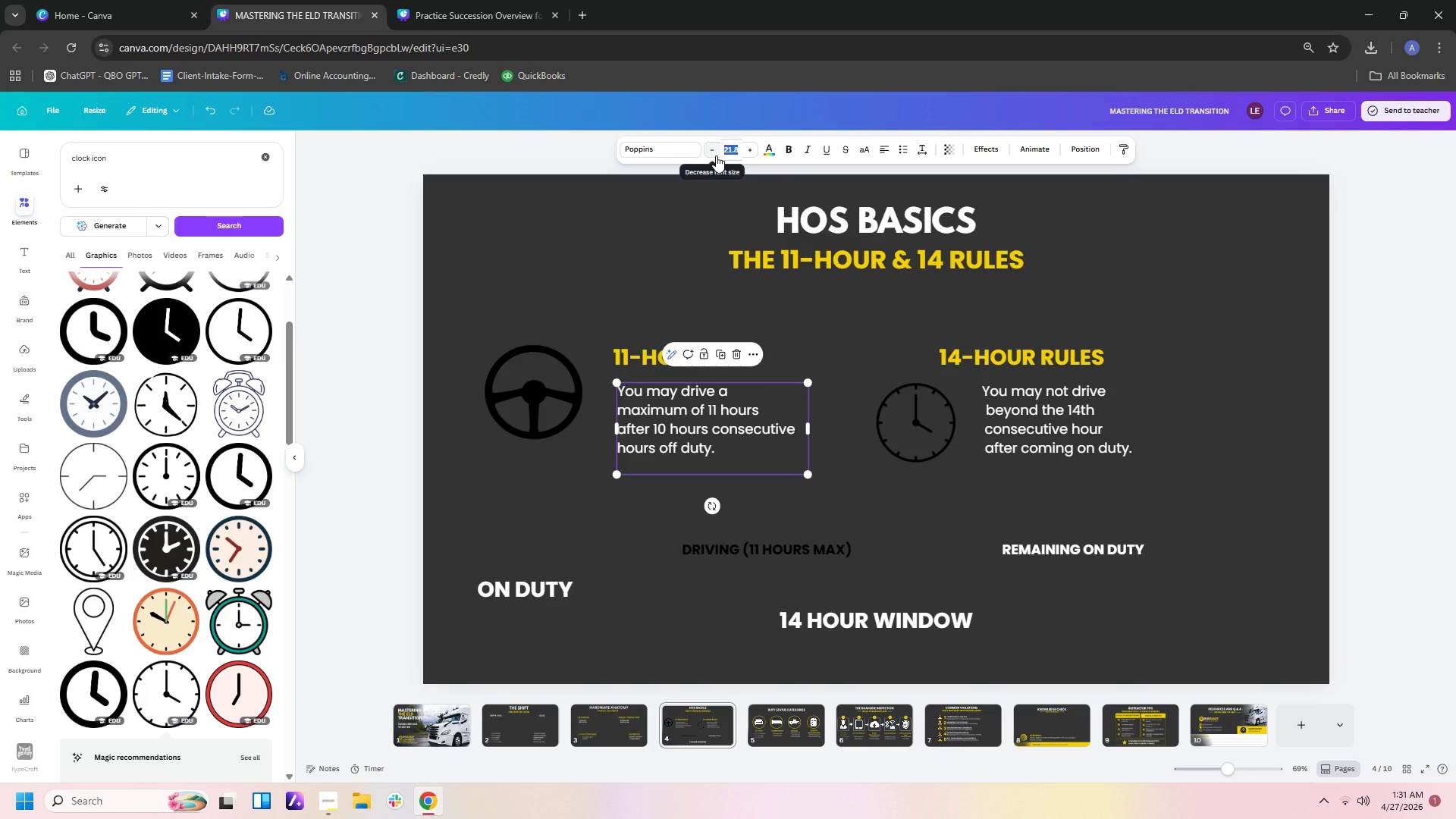 
key(Numpad2)
 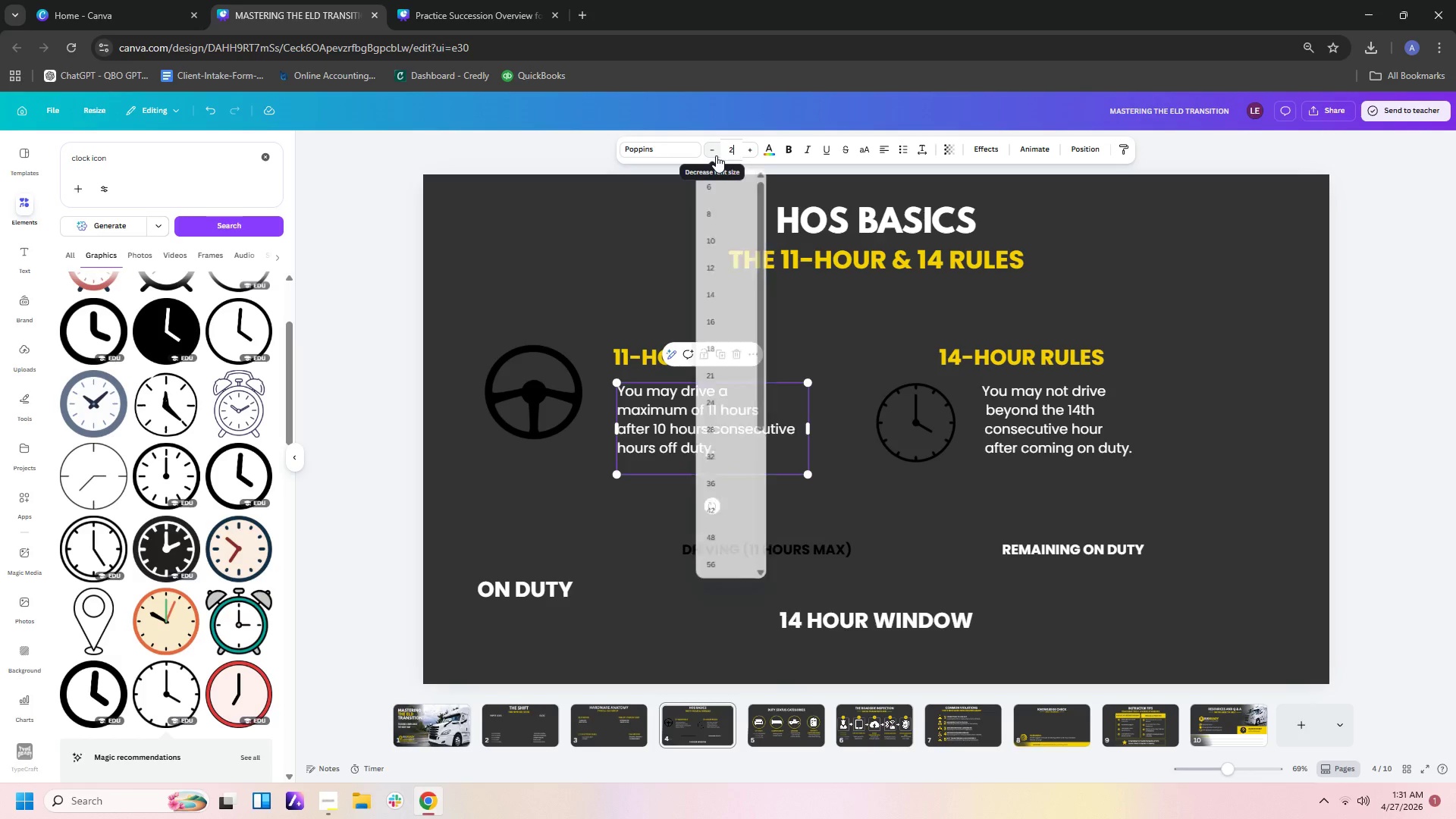 
key(Numpad5)
 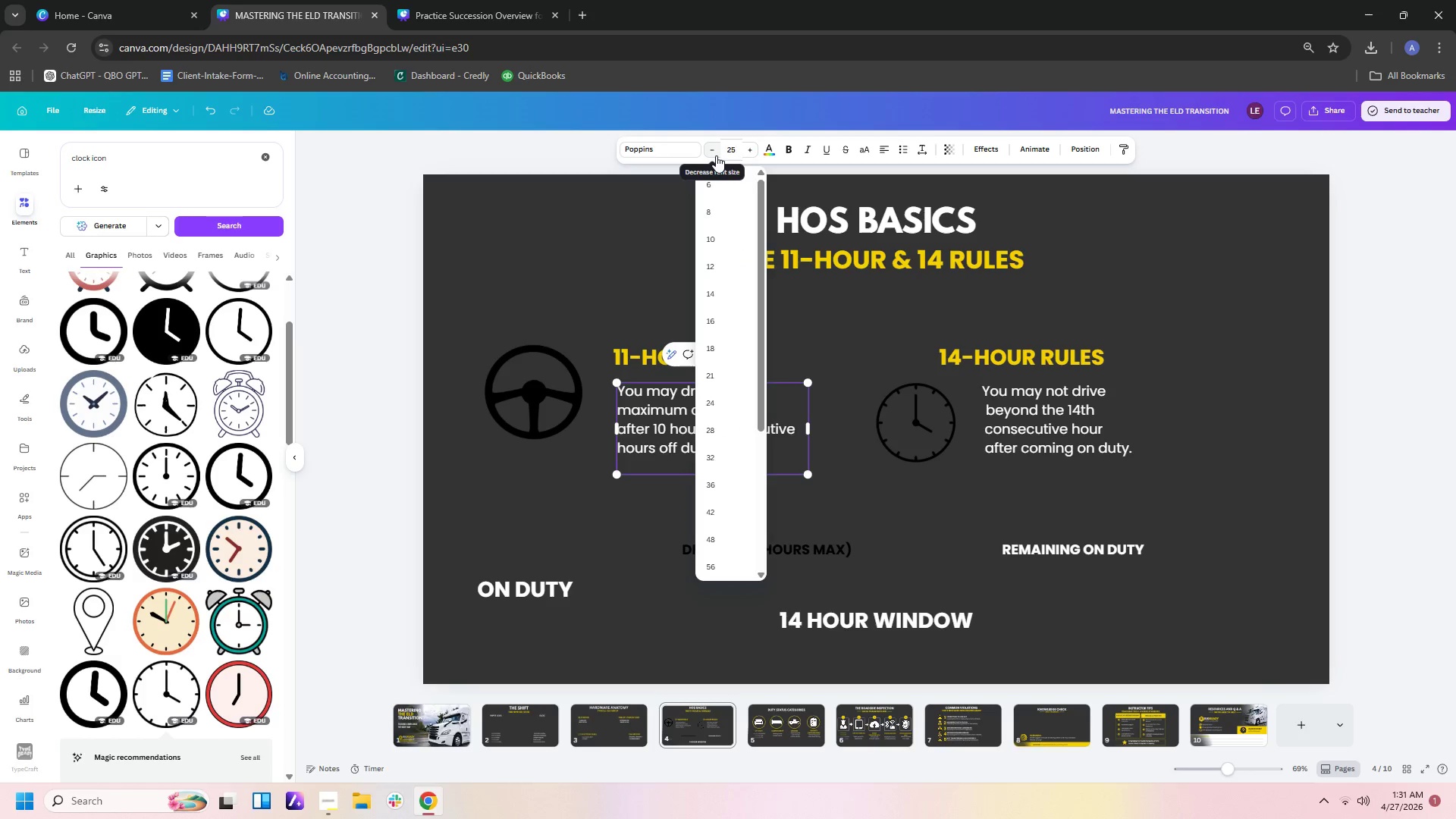 
key(Enter)
 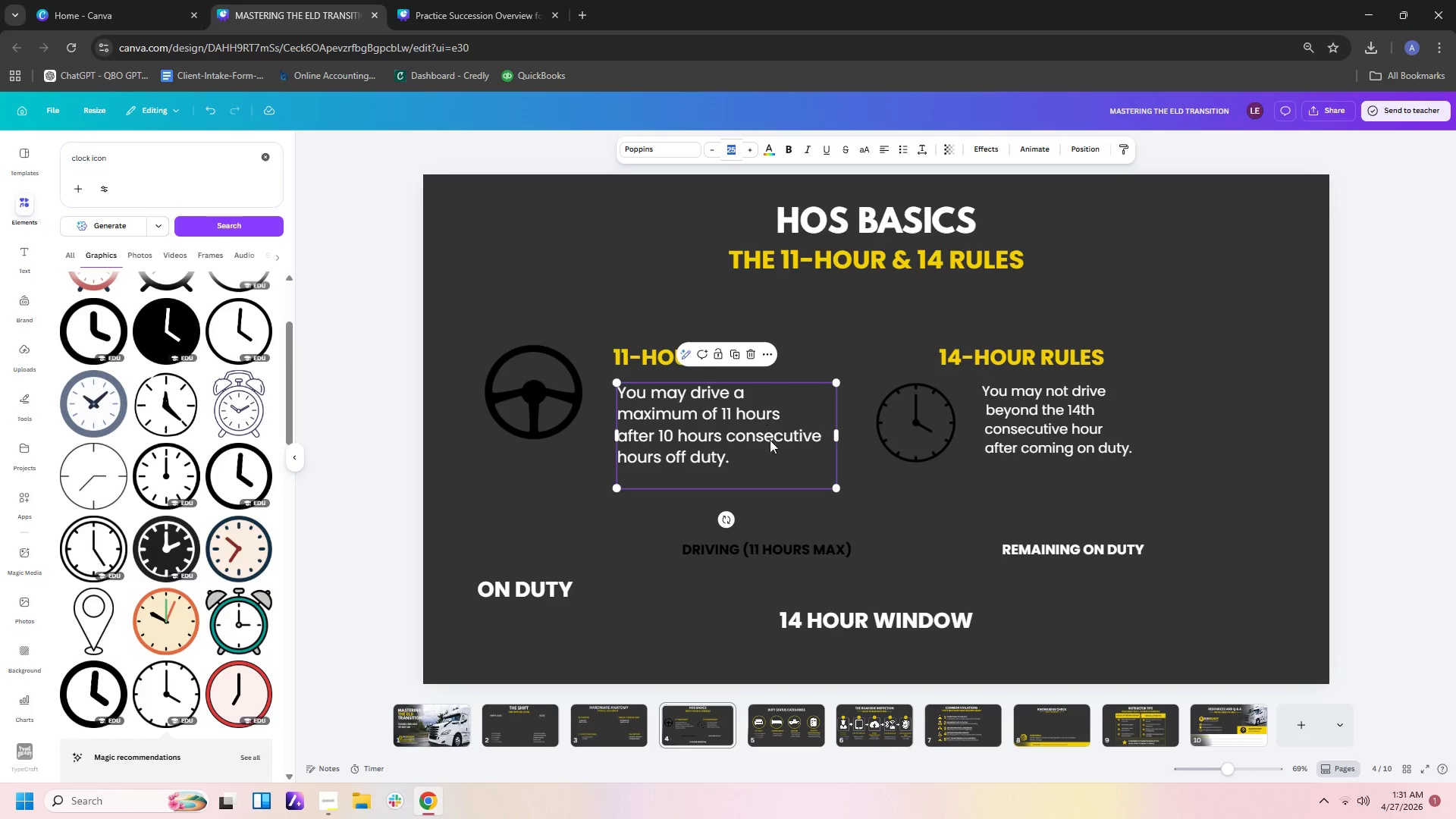 
left_click([781, 472])
 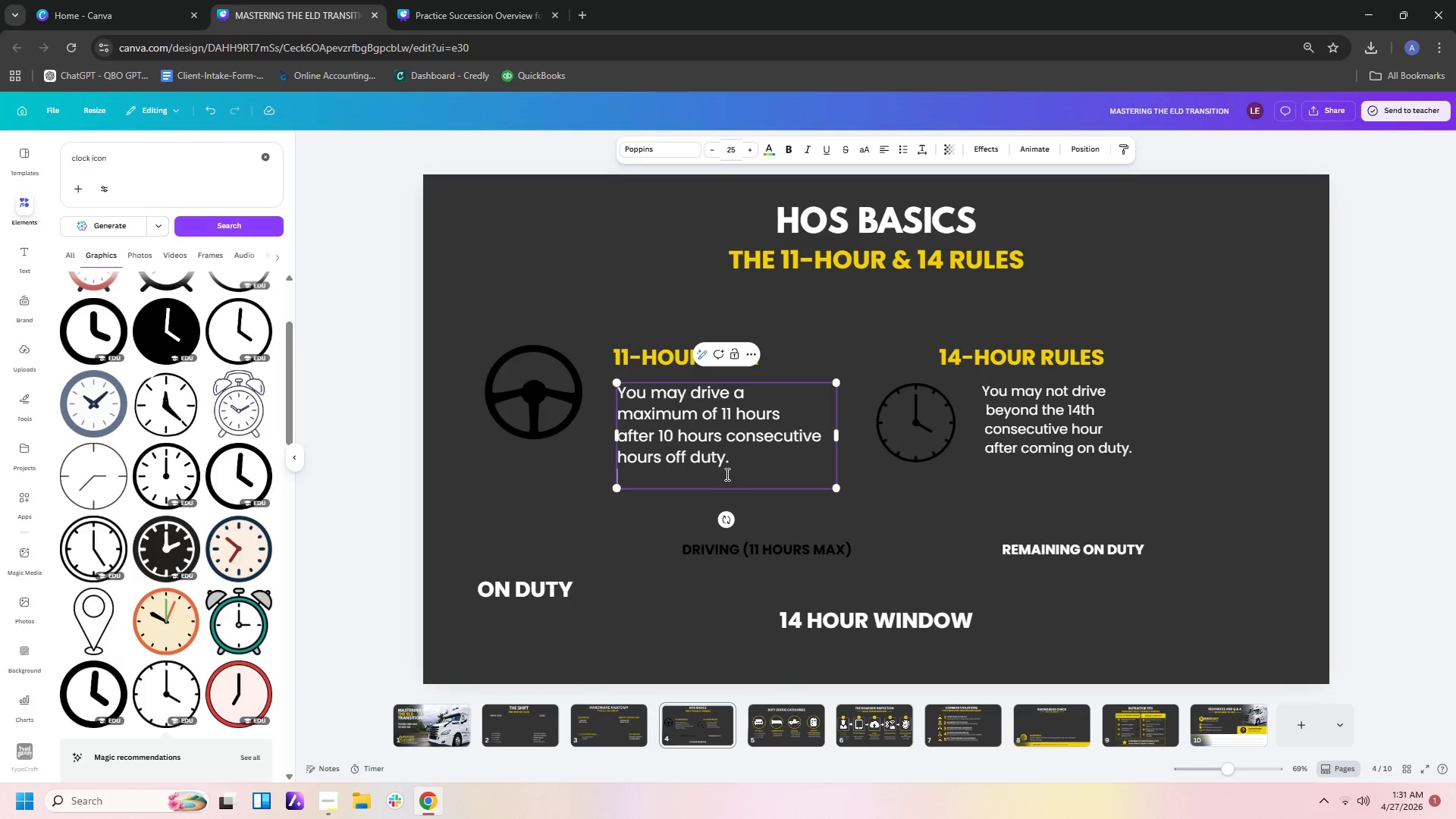 
key(Backspace)
 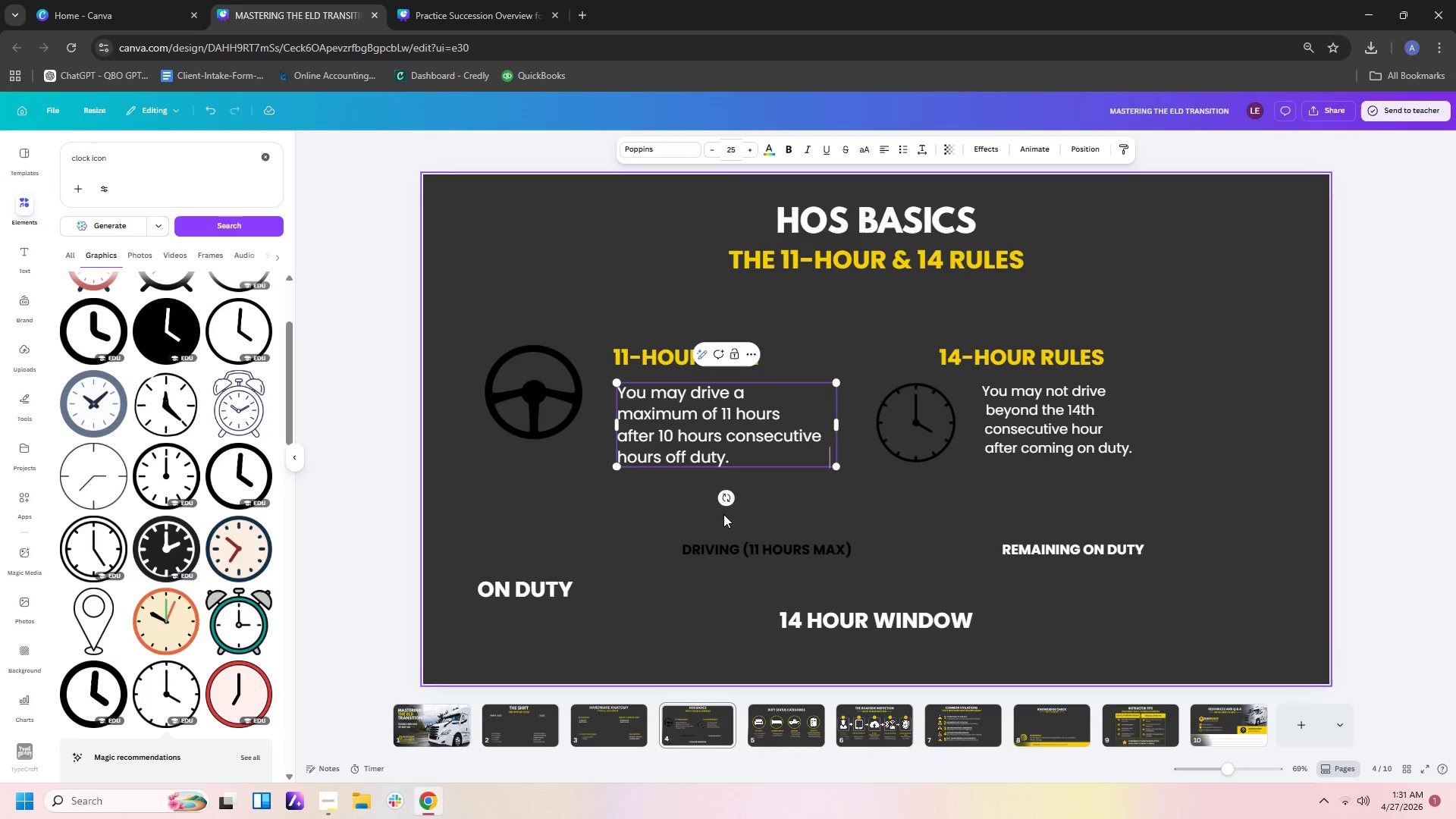 
left_click([778, 500])
 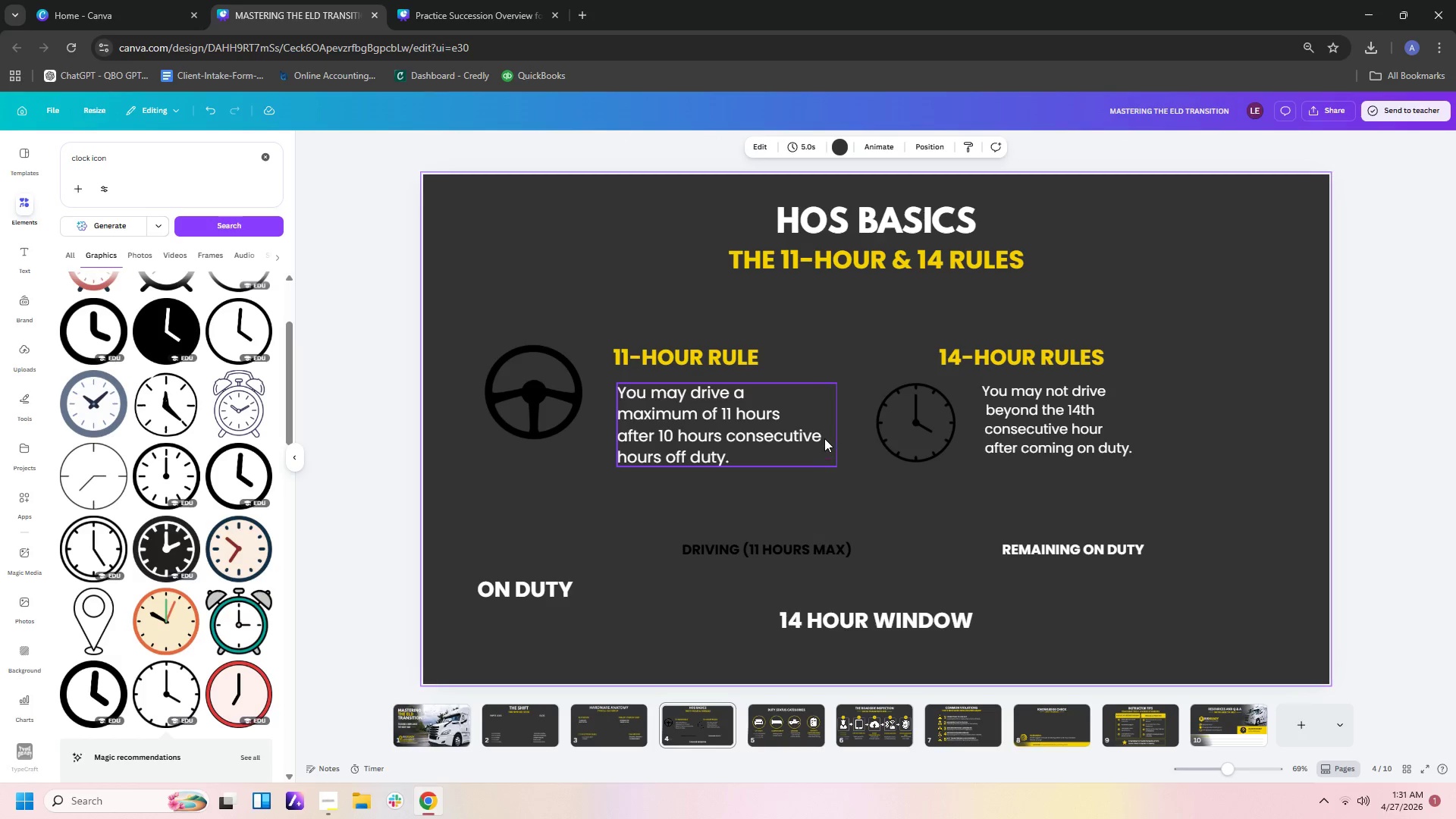 
left_click_drag(start_coordinate=[812, 410], to_coordinate=[808, 406])
 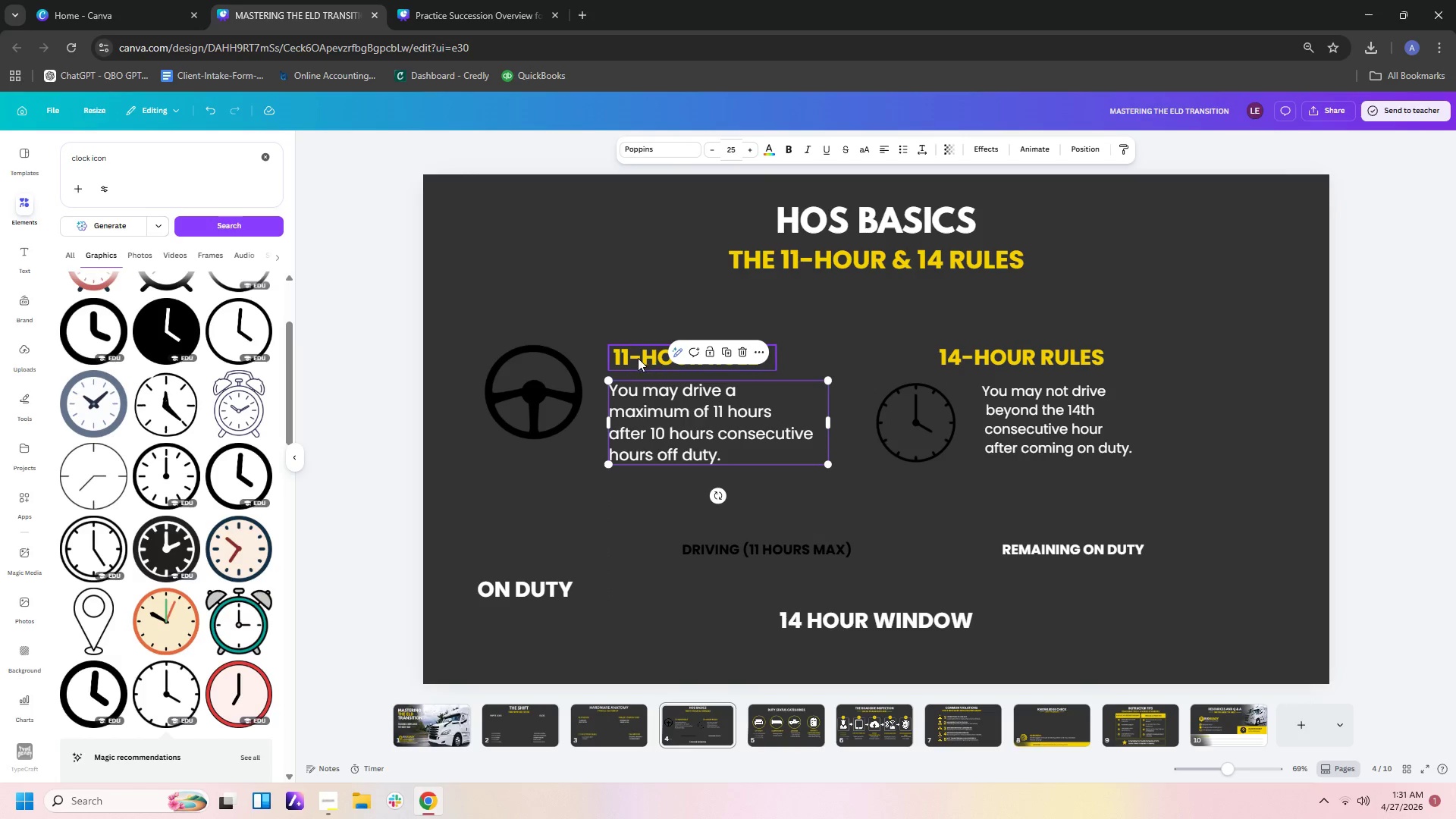 
left_click([638, 358])
 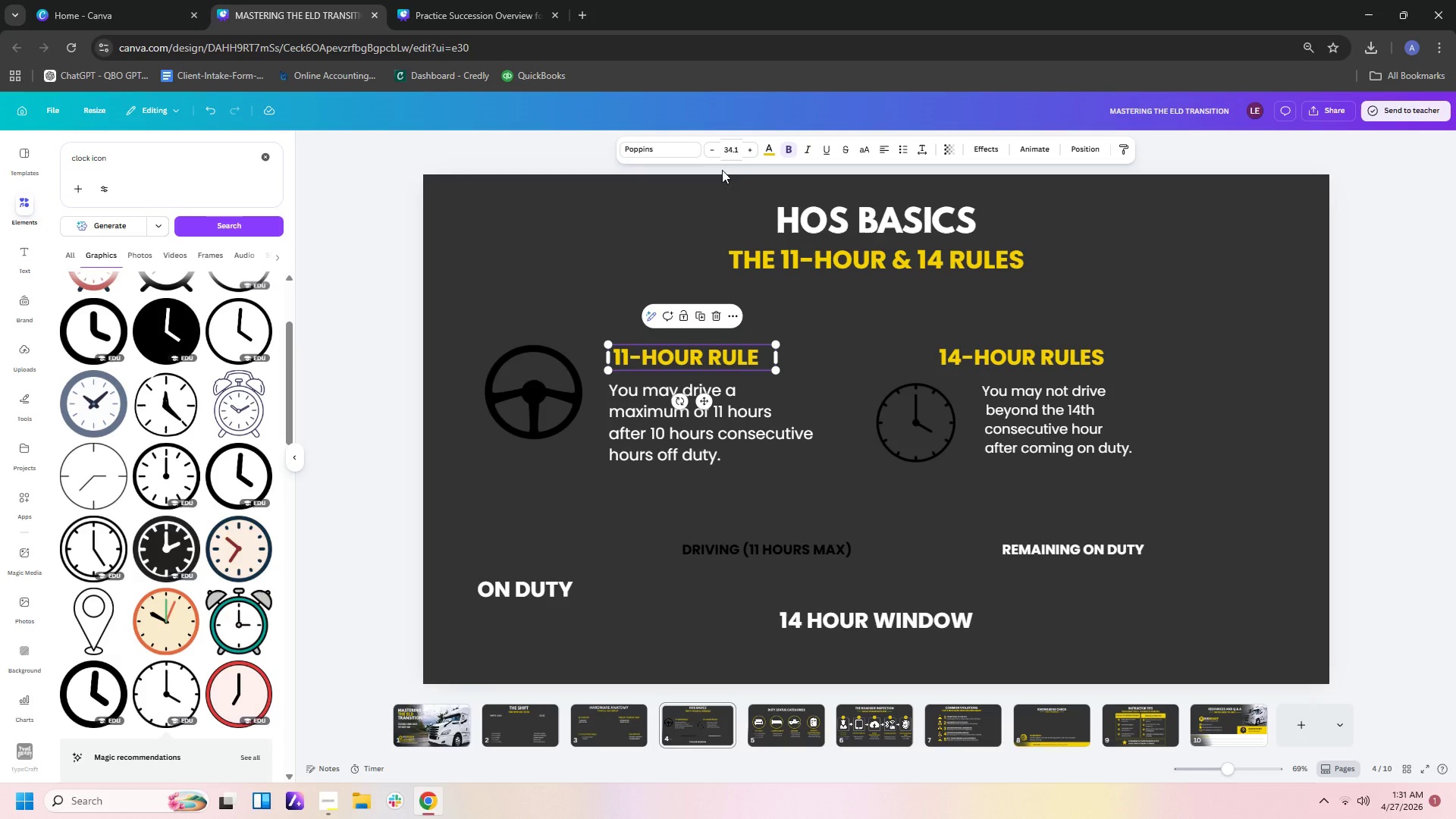 
left_click([742, 149])
 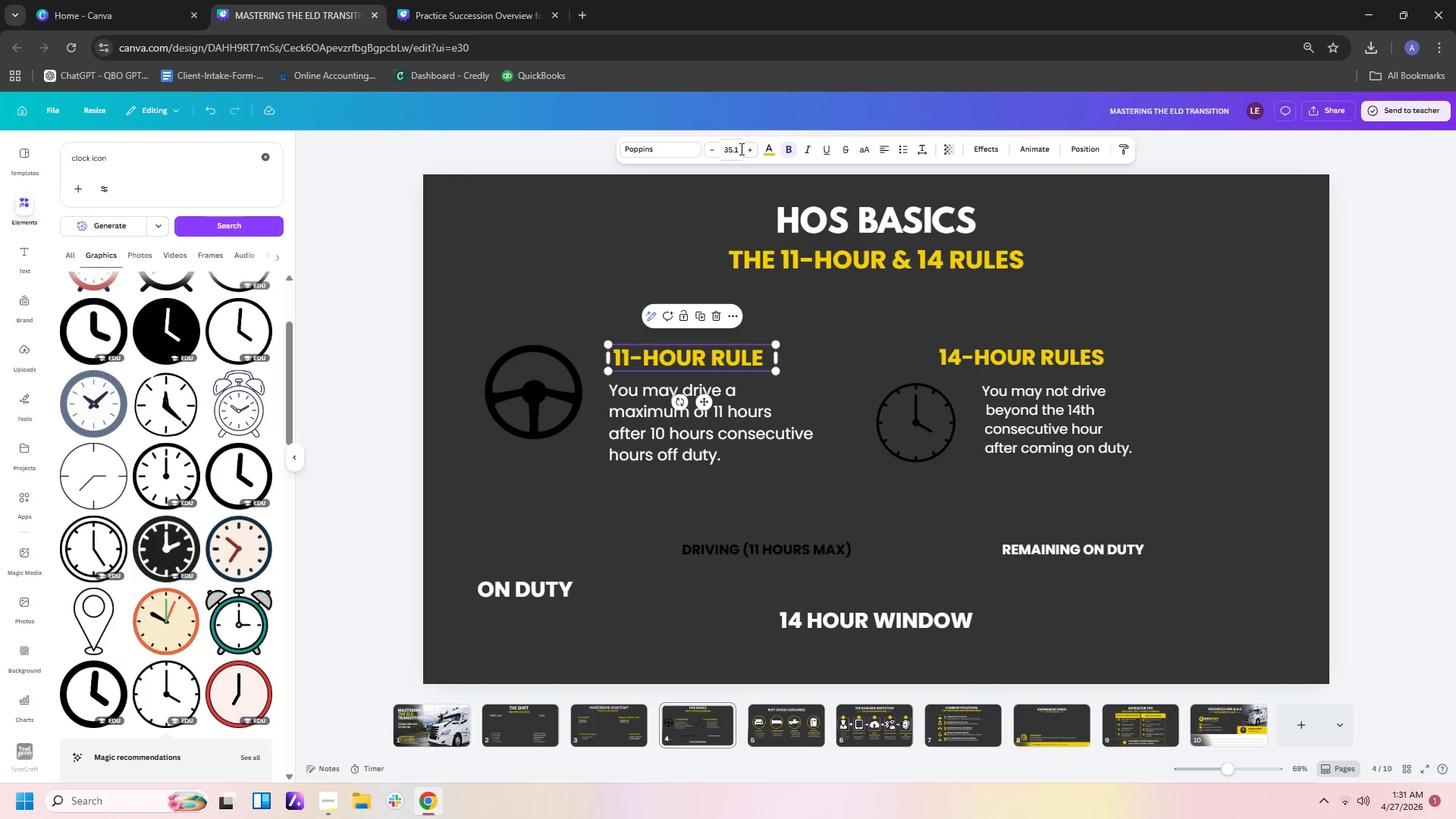 
left_click_drag(start_coordinate=[740, 149], to_coordinate=[721, 149])
 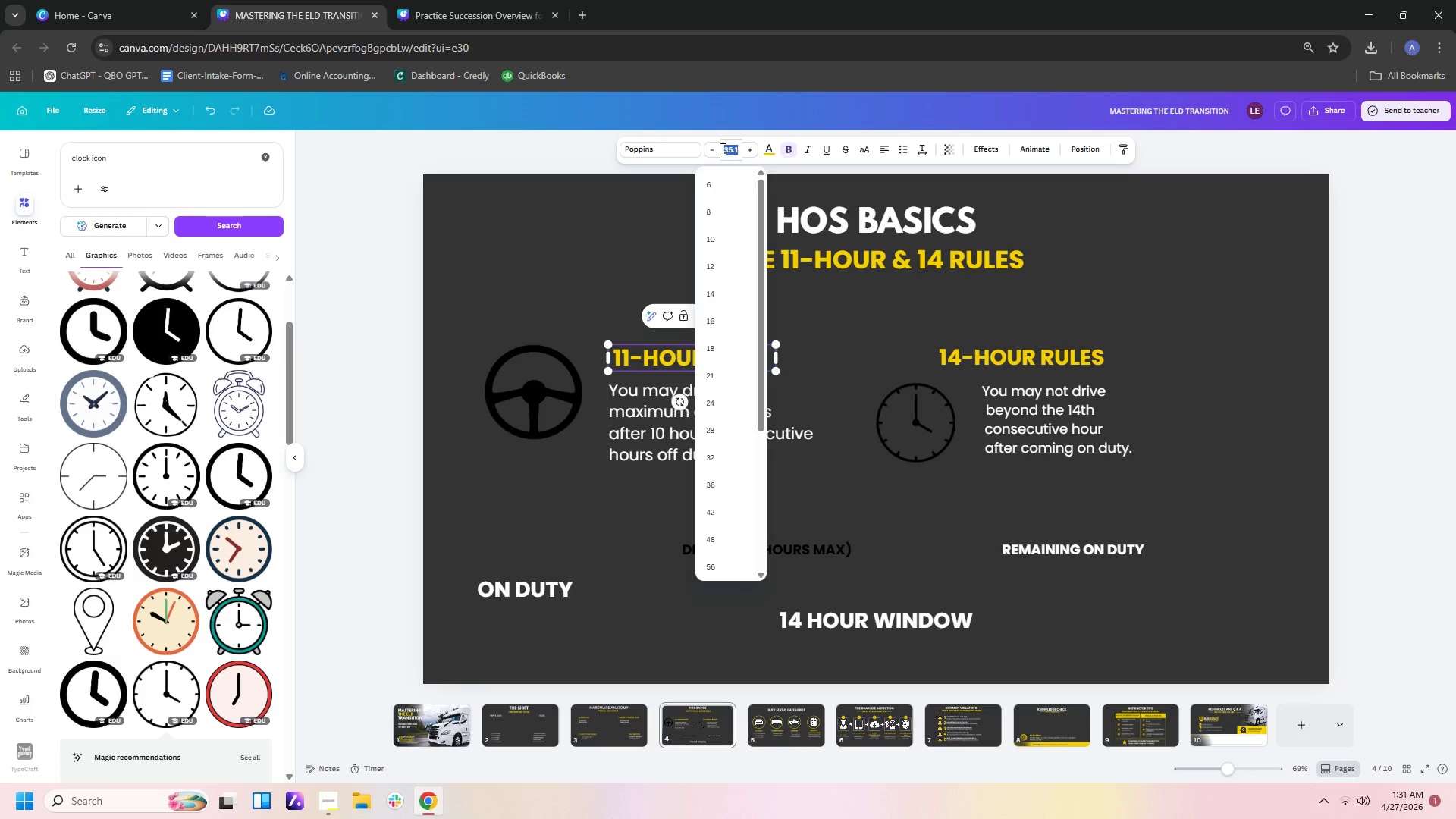 
key(Numpad3)
 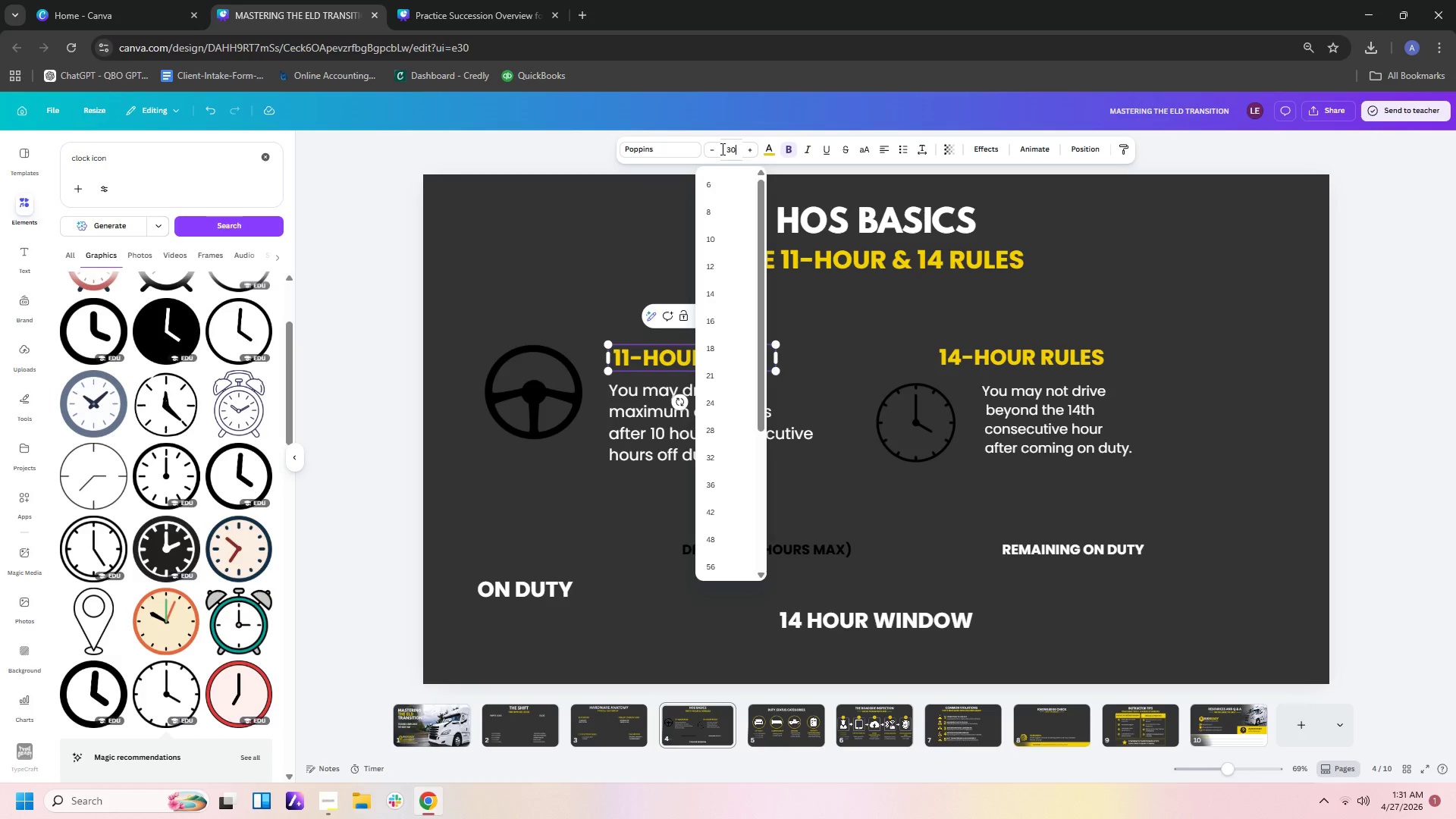 
key(Numpad0)
 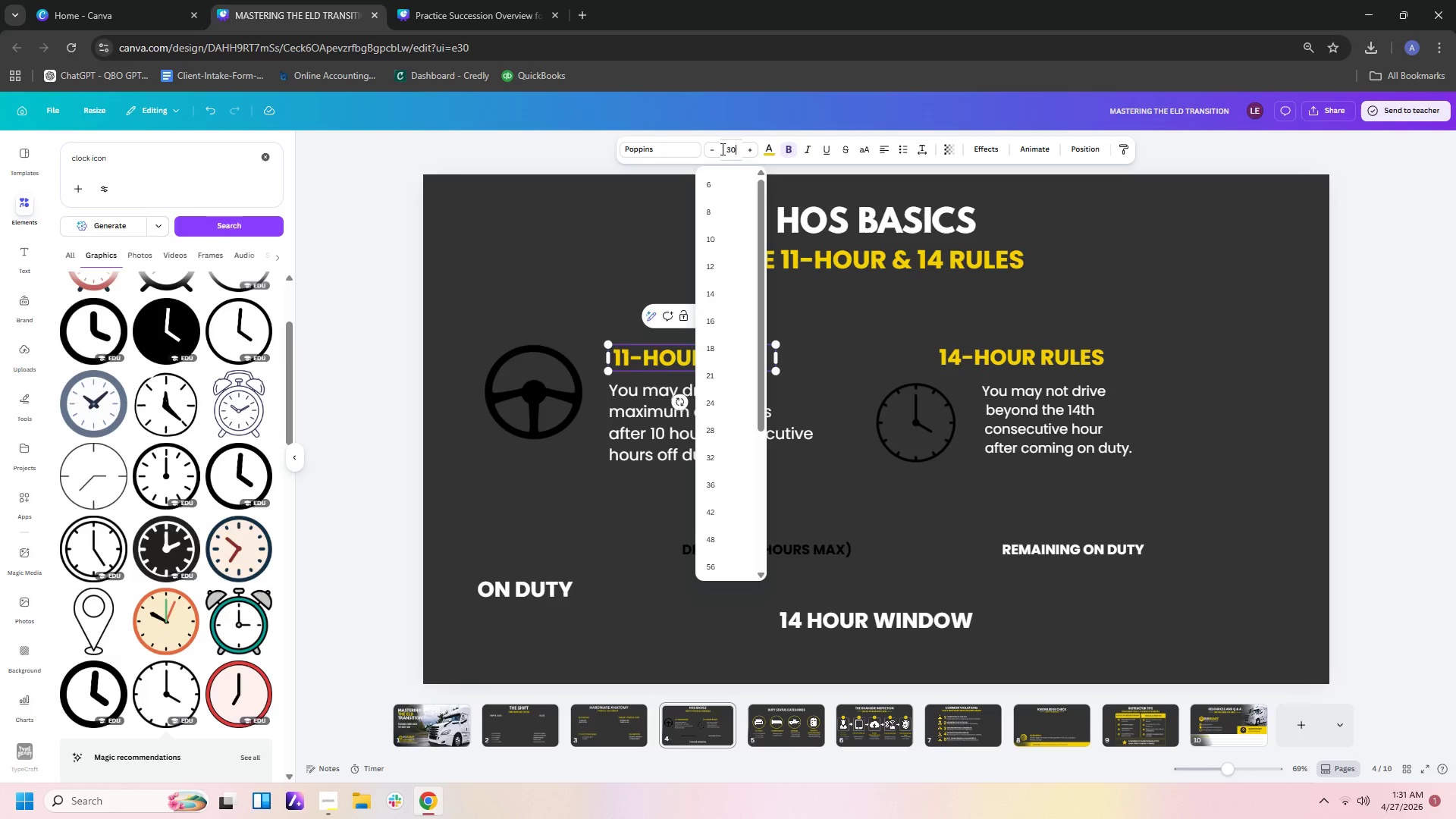 
key(Enter)
 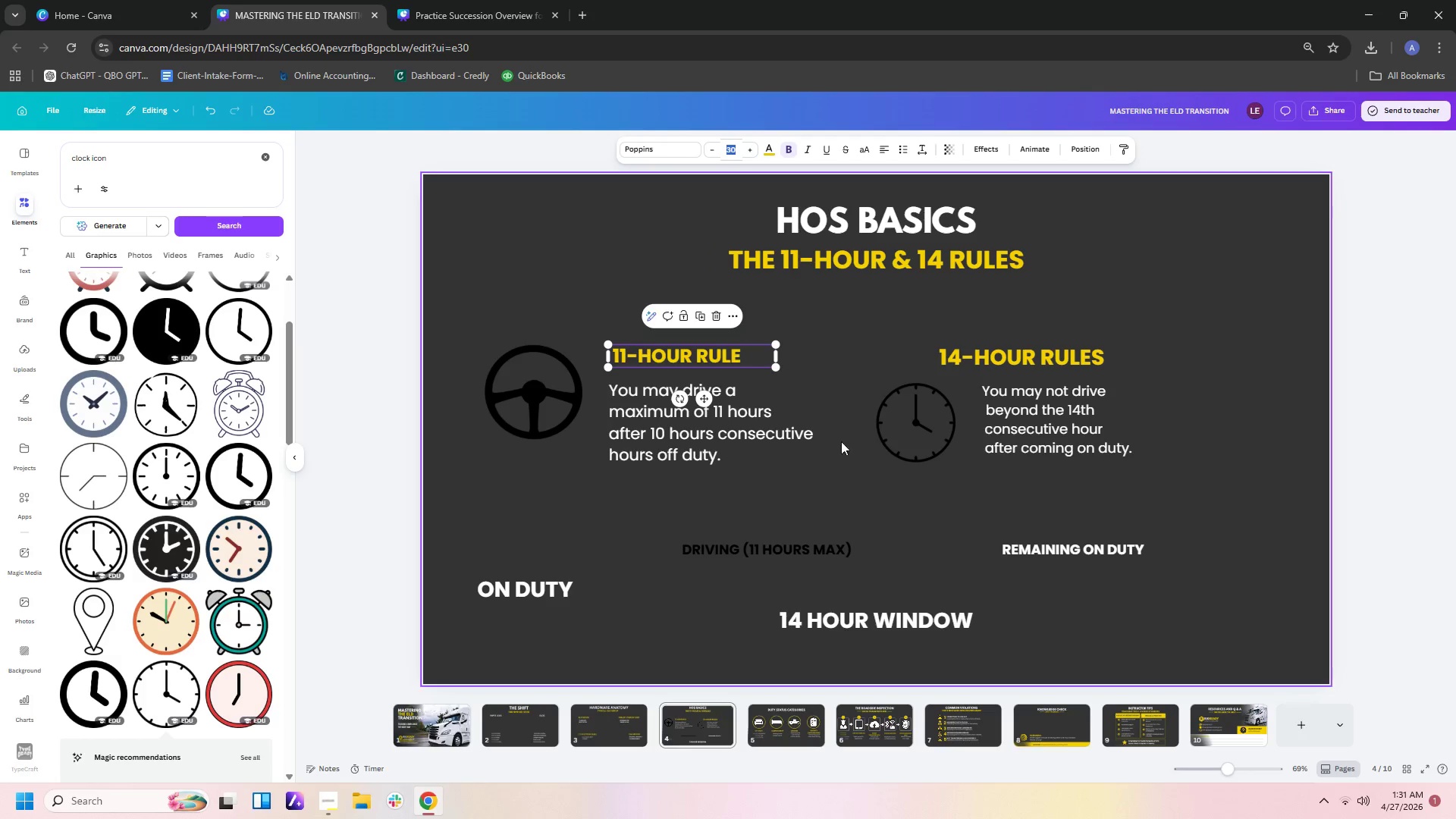 
left_click([804, 510])
 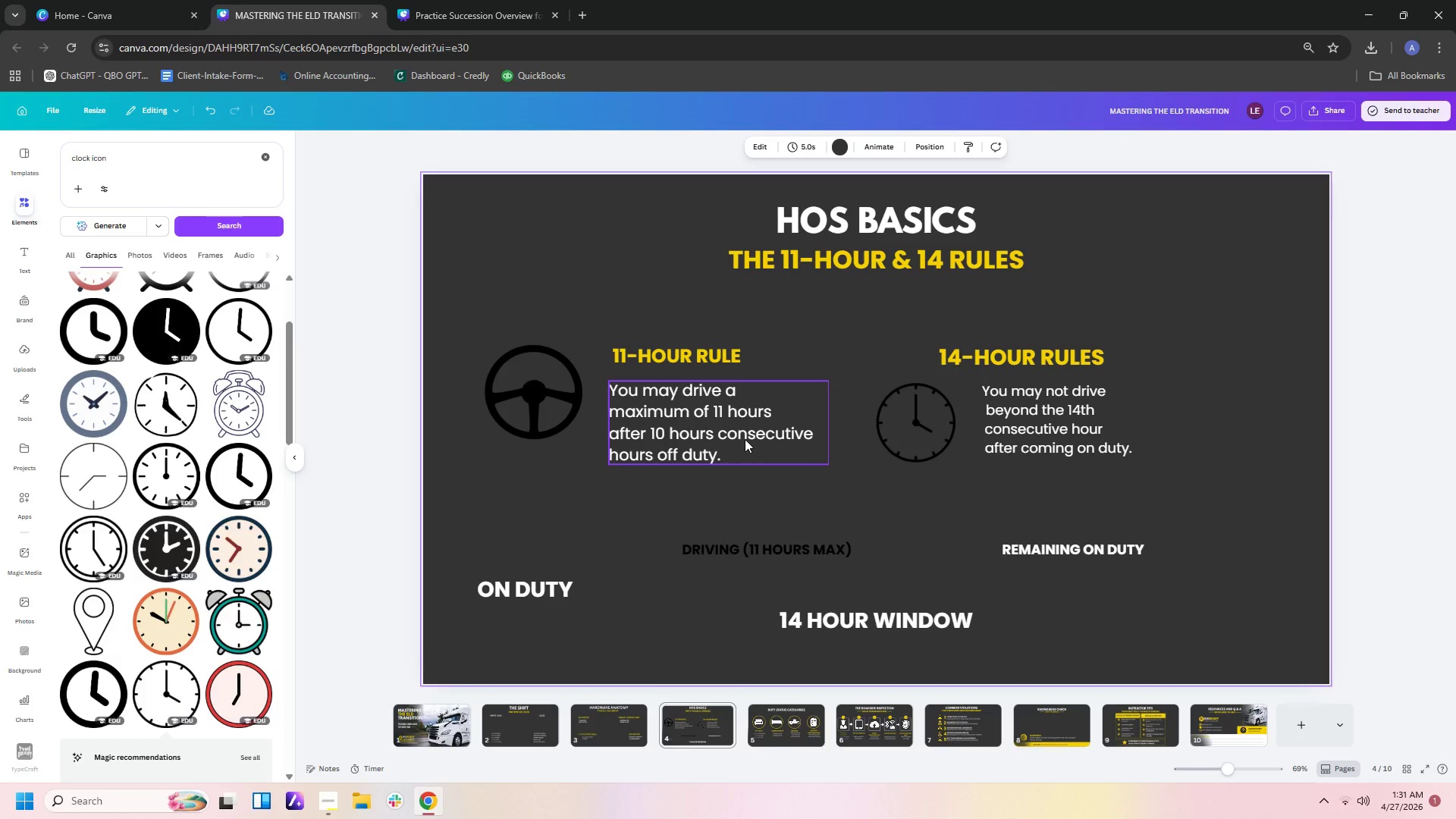 
left_click([745, 438])
 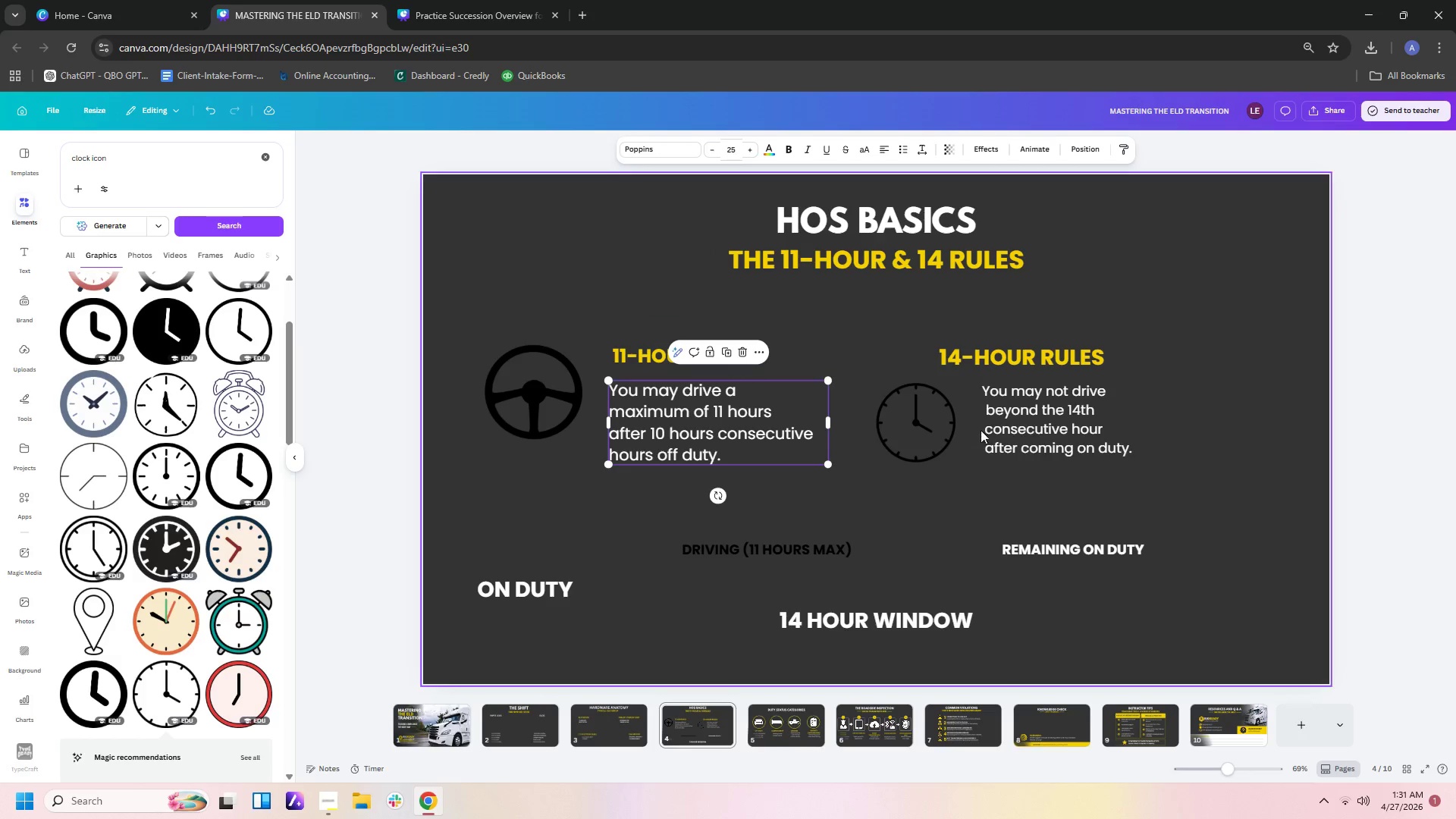 
left_click([1027, 359])
 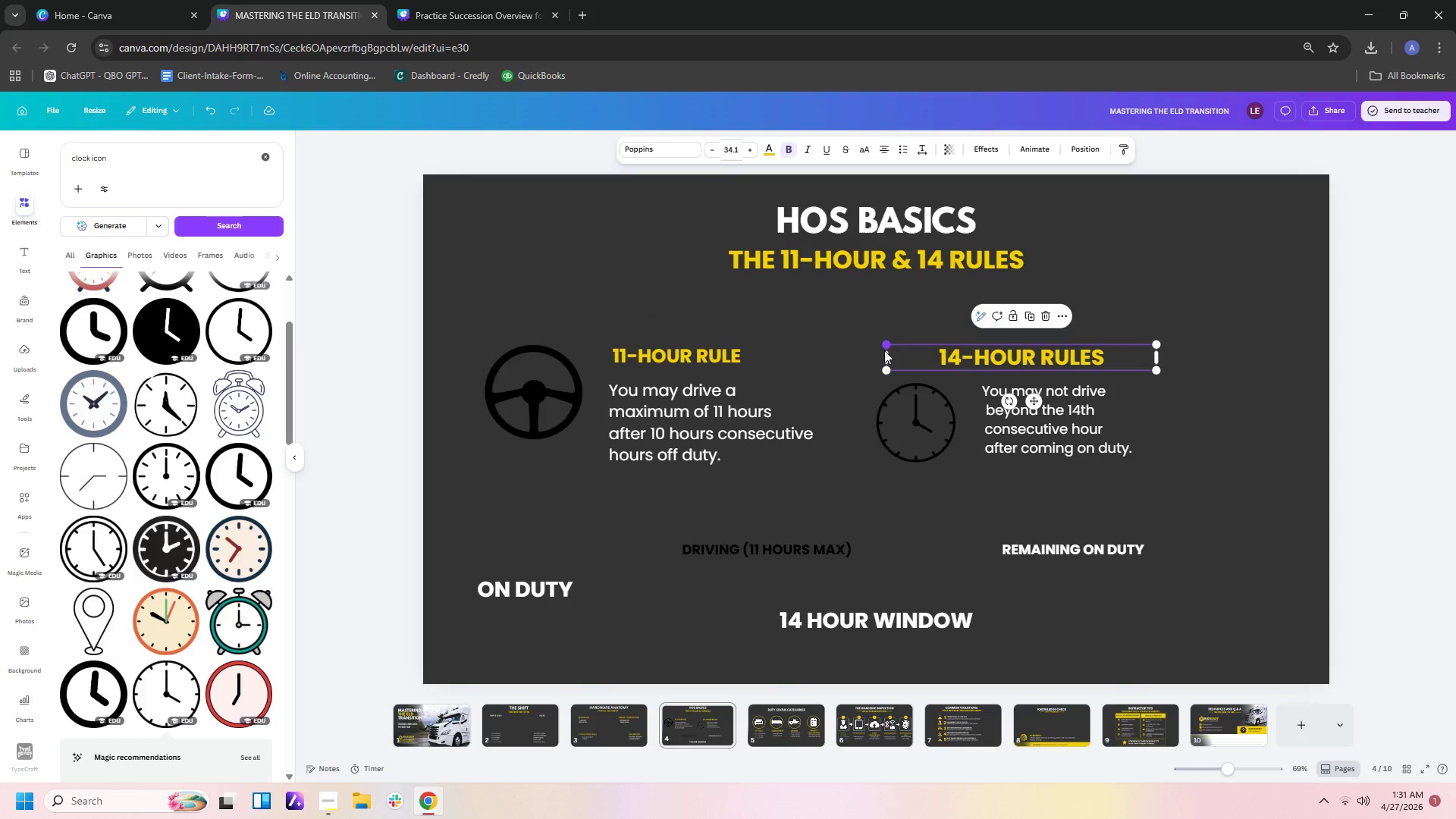 
left_click_drag(start_coordinate=[886, 359], to_coordinate=[963, 347])
 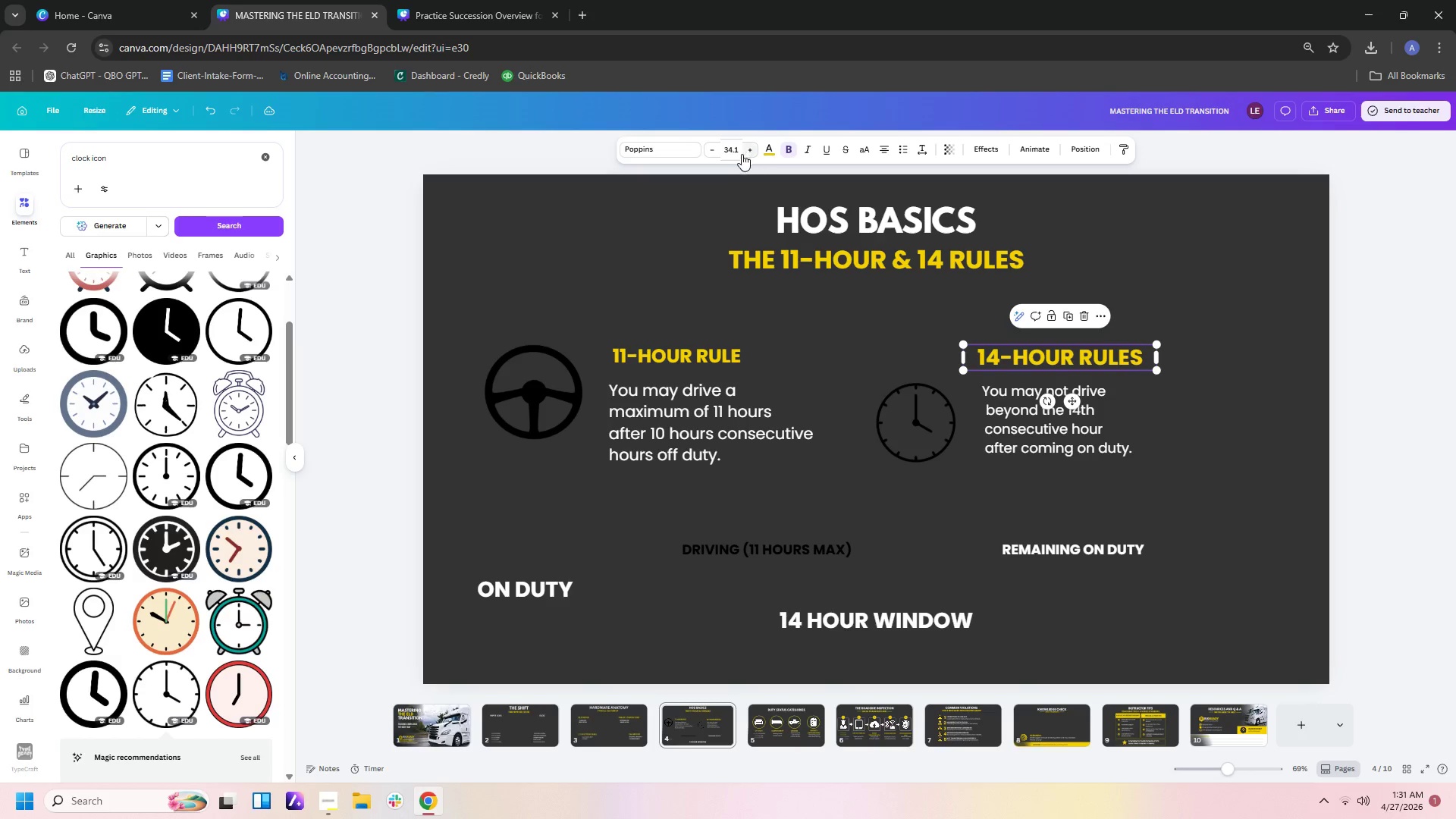 
left_click([737, 149])
 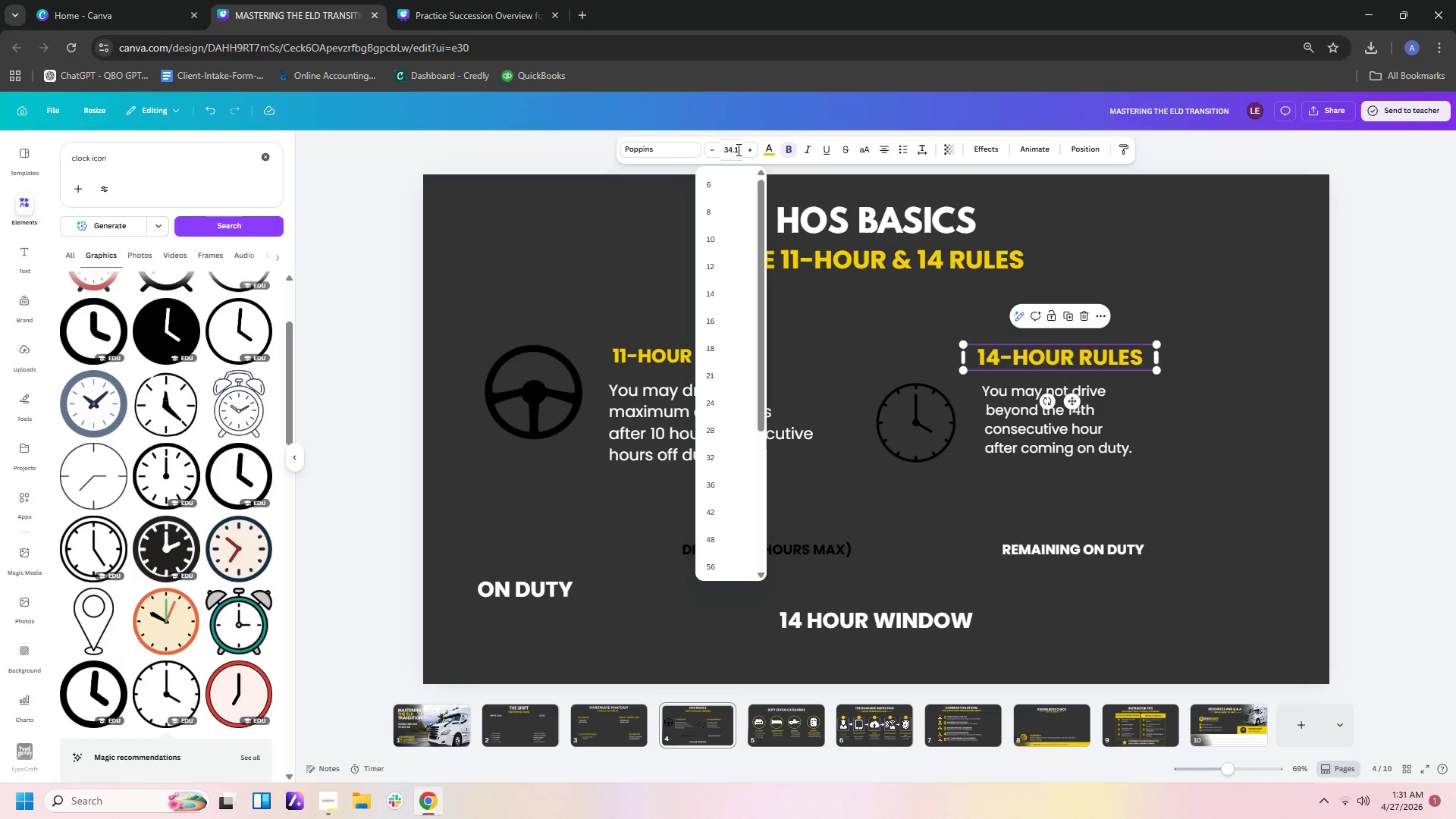 
key(Backspace)
 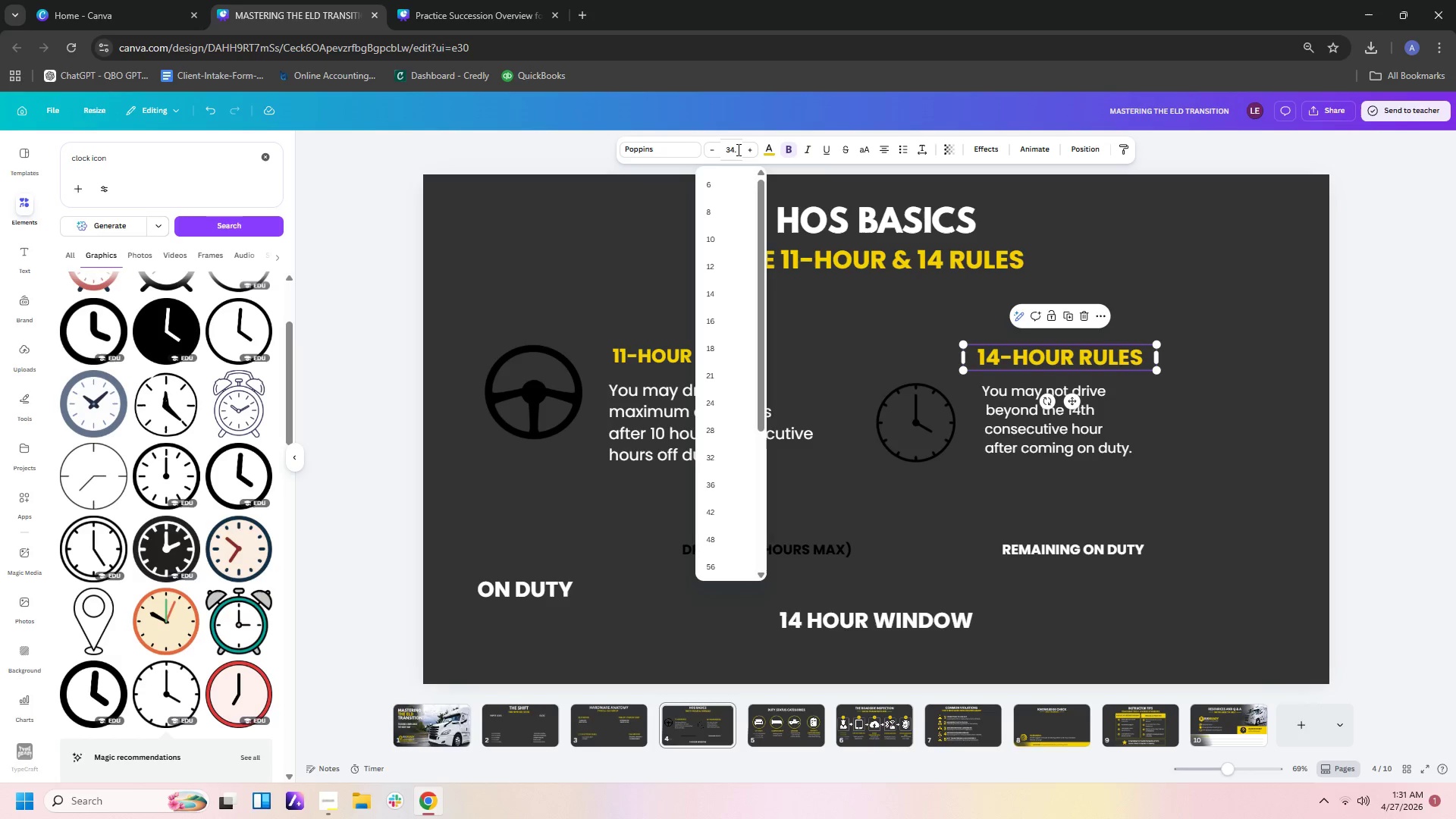 
key(Backspace)
 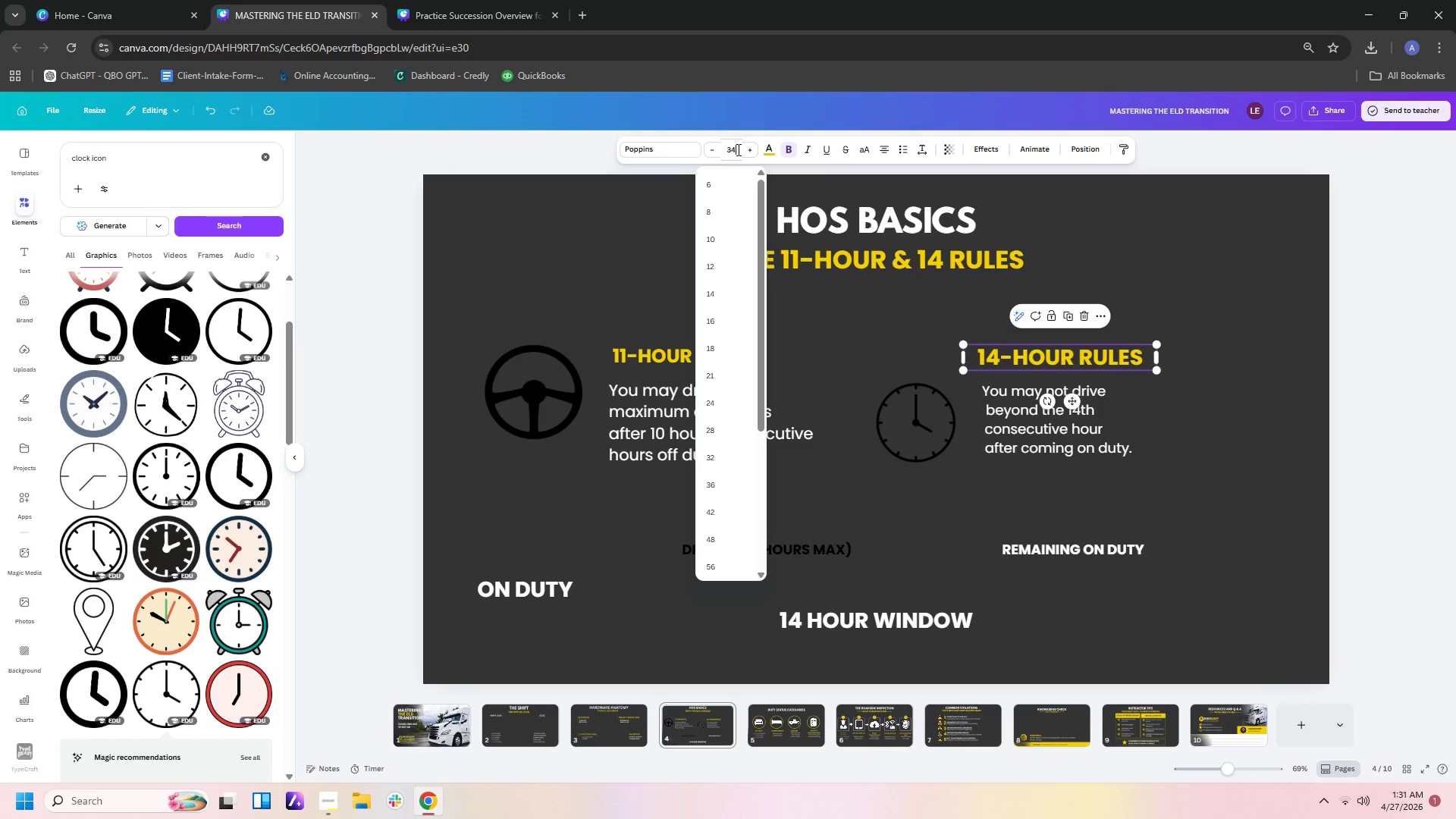 
key(Backspace)
 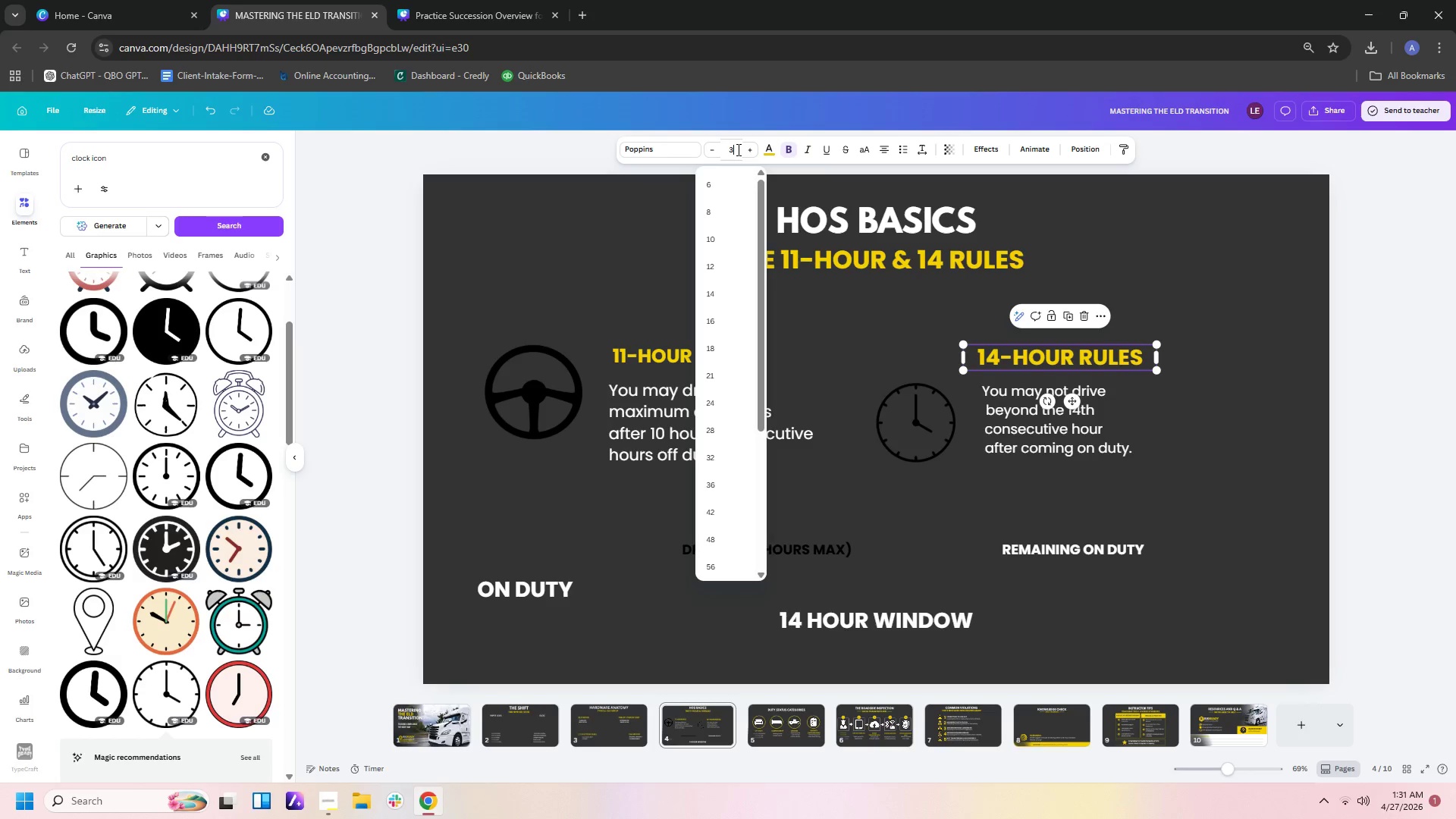 
key(Backspace)
 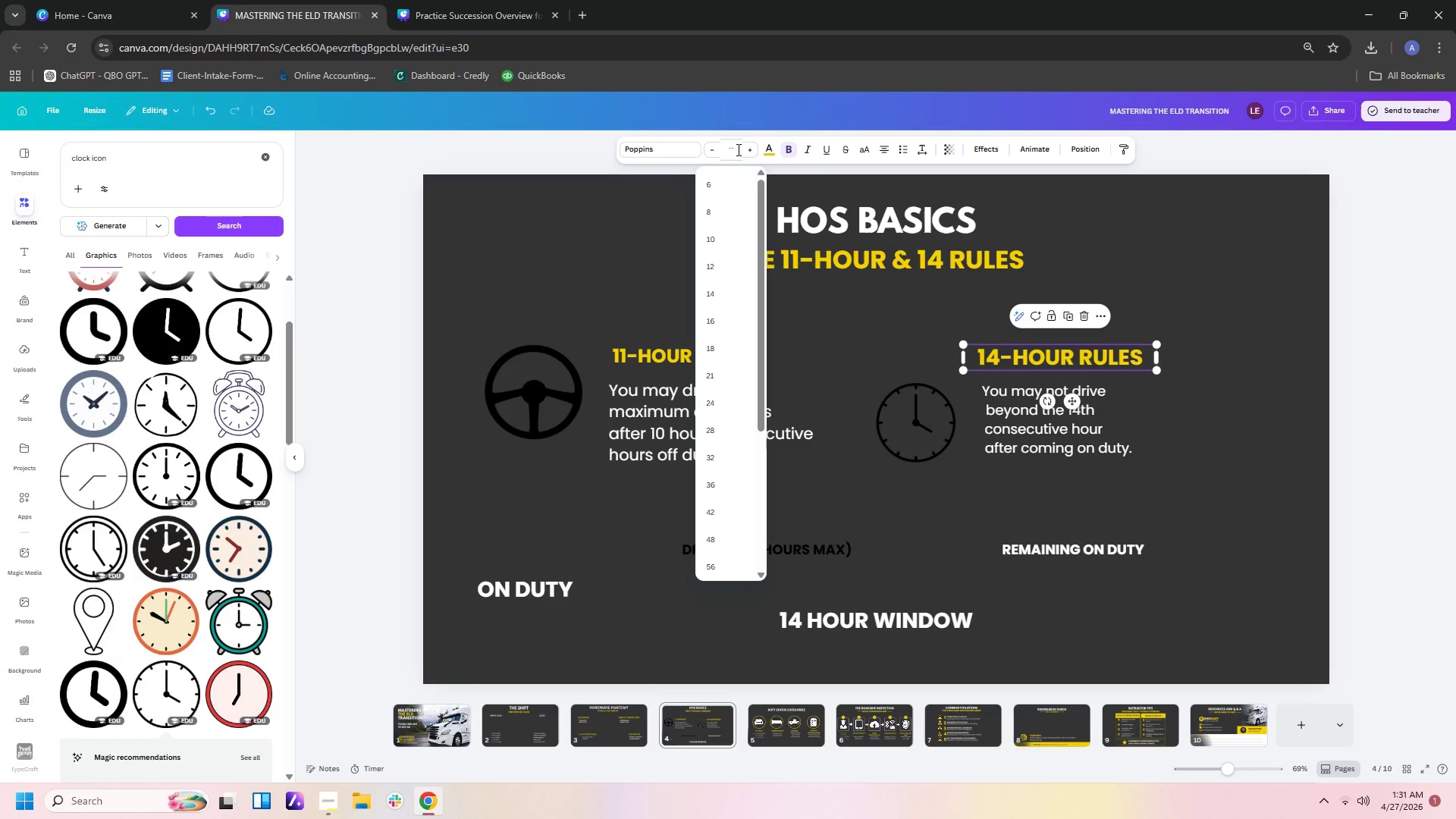 
key(Numpad3)
 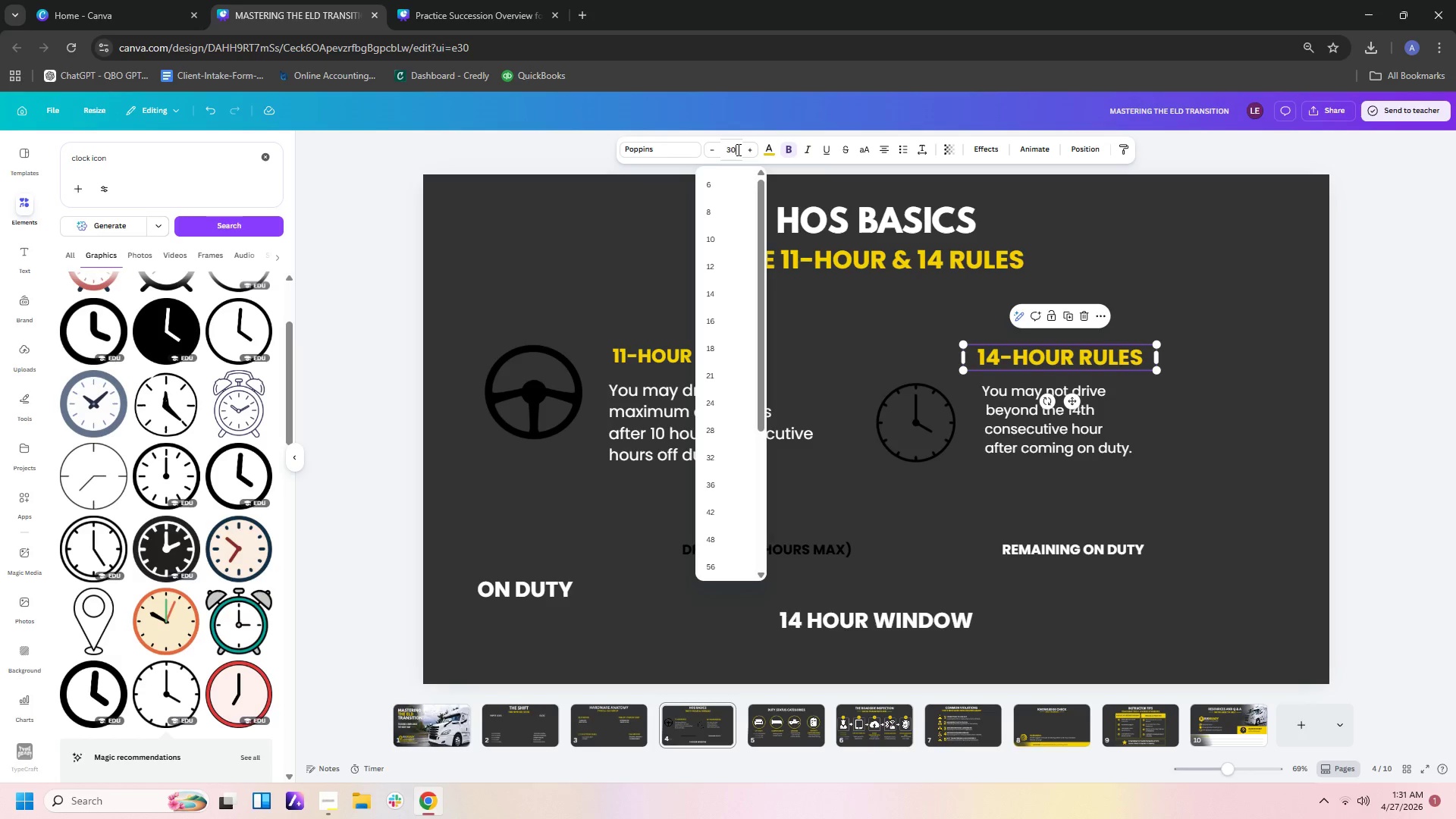 
key(Numpad0)
 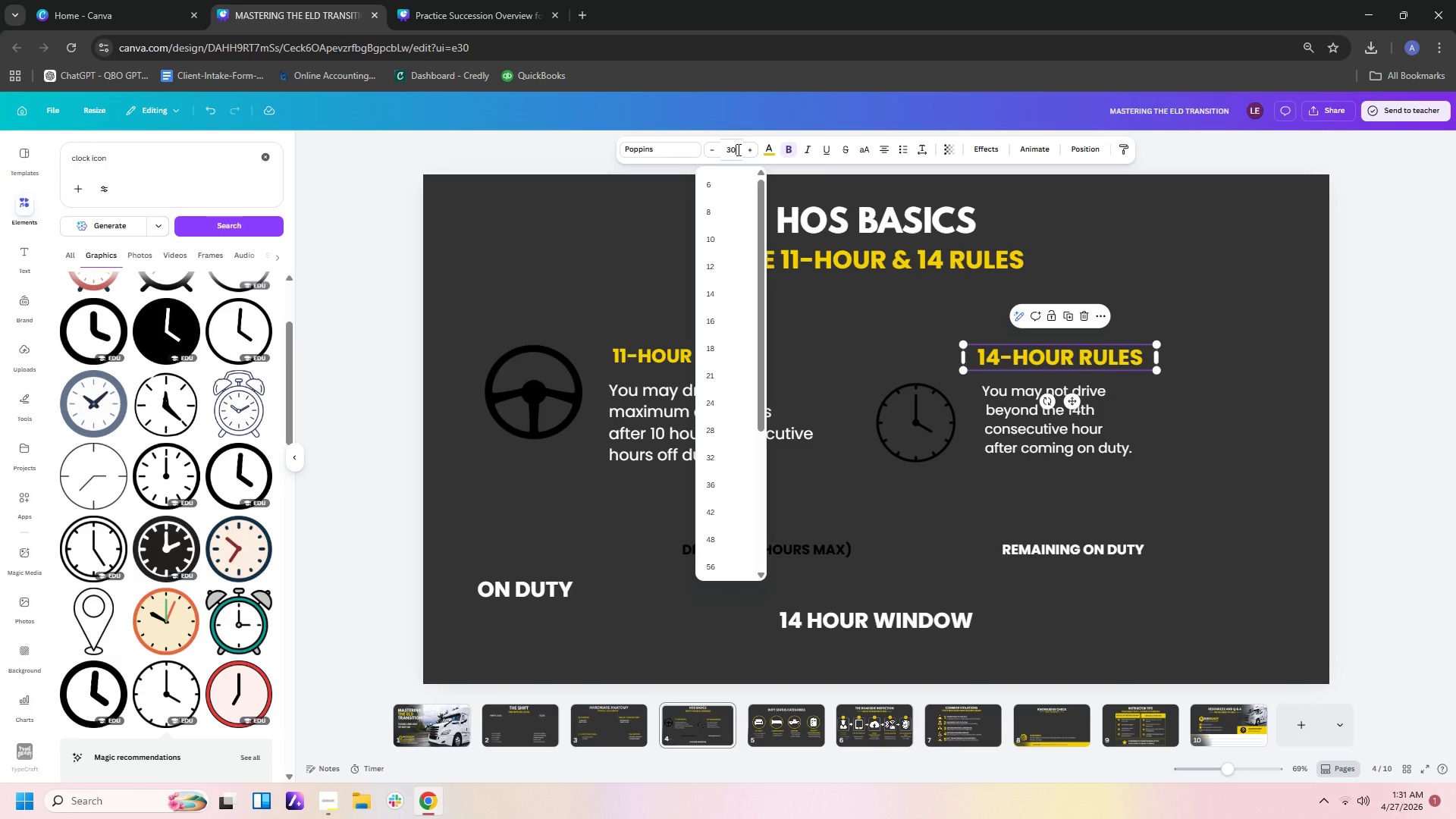 
key(Enter)
 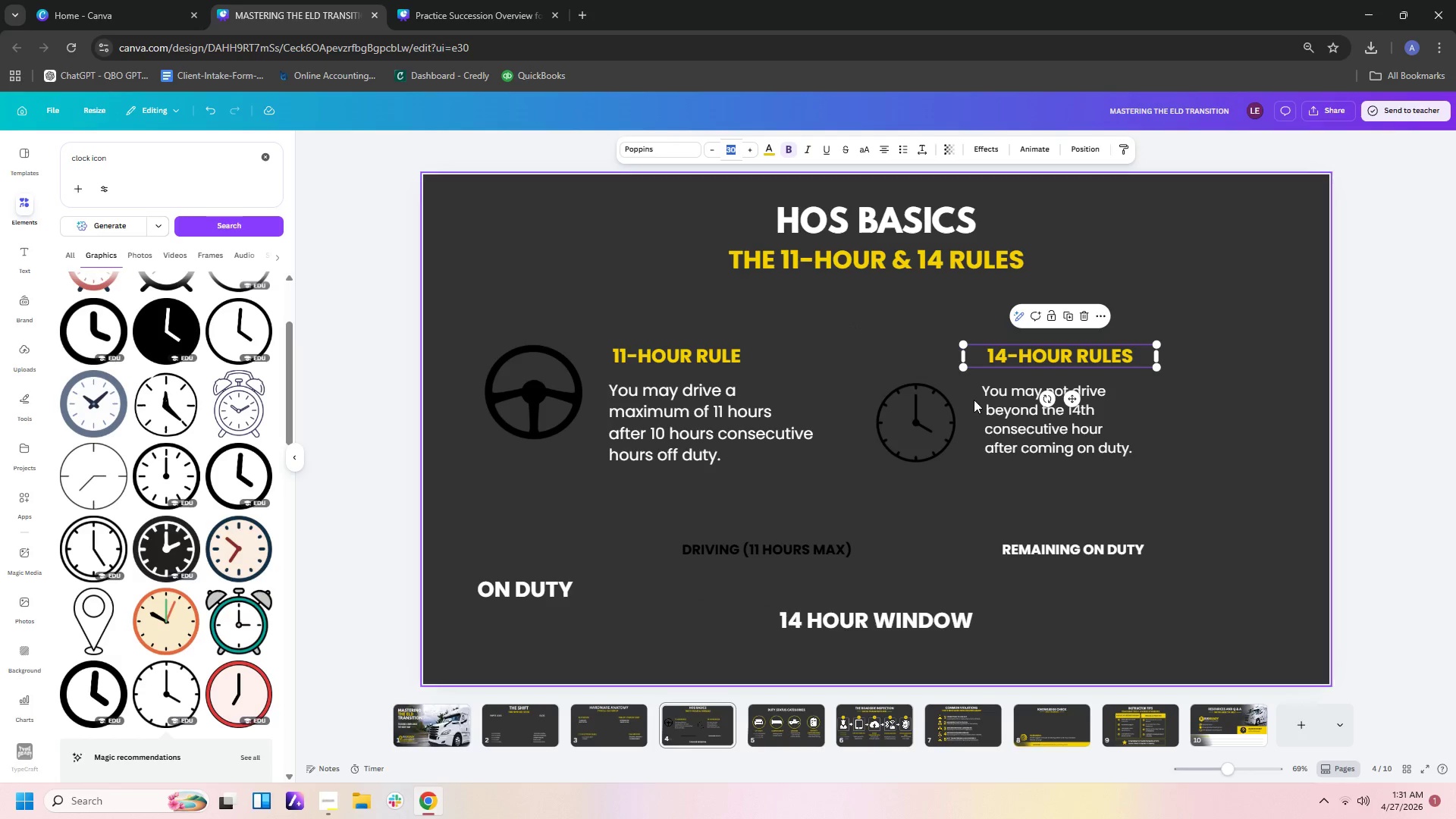 
left_click([1017, 433])
 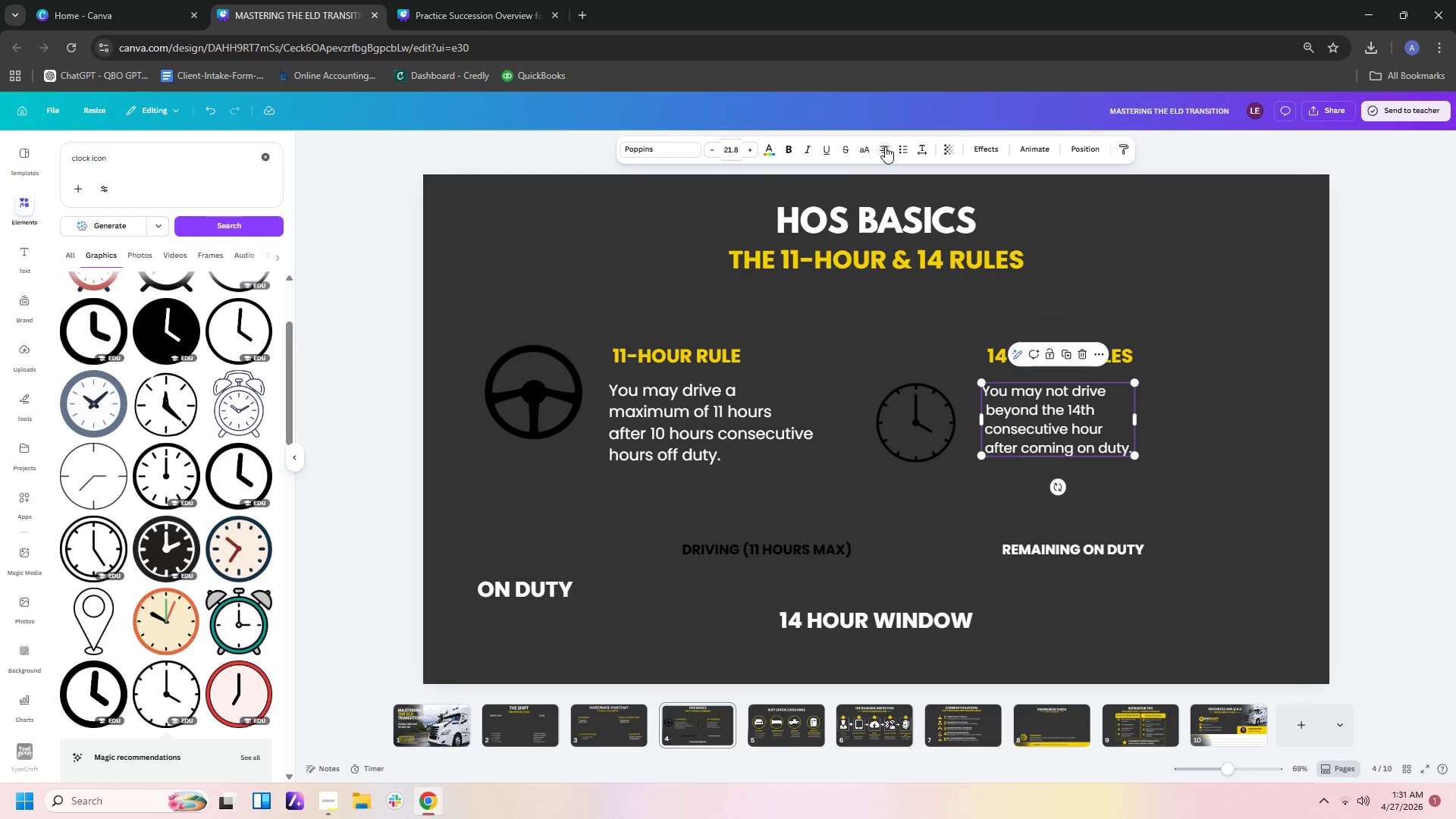 
left_click([886, 148])
 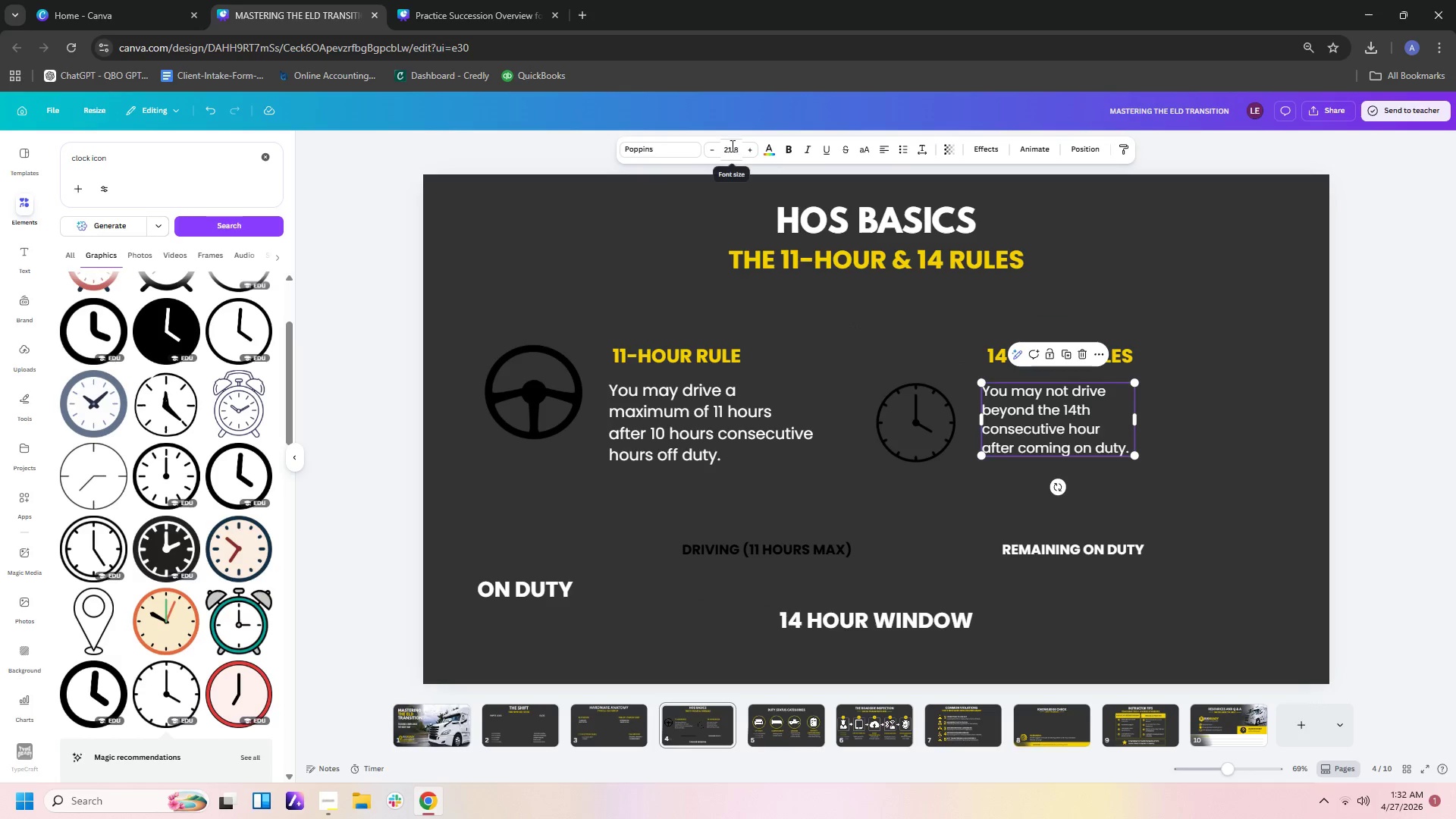 
left_click_drag(start_coordinate=[739, 147], to_coordinate=[696, 147])
 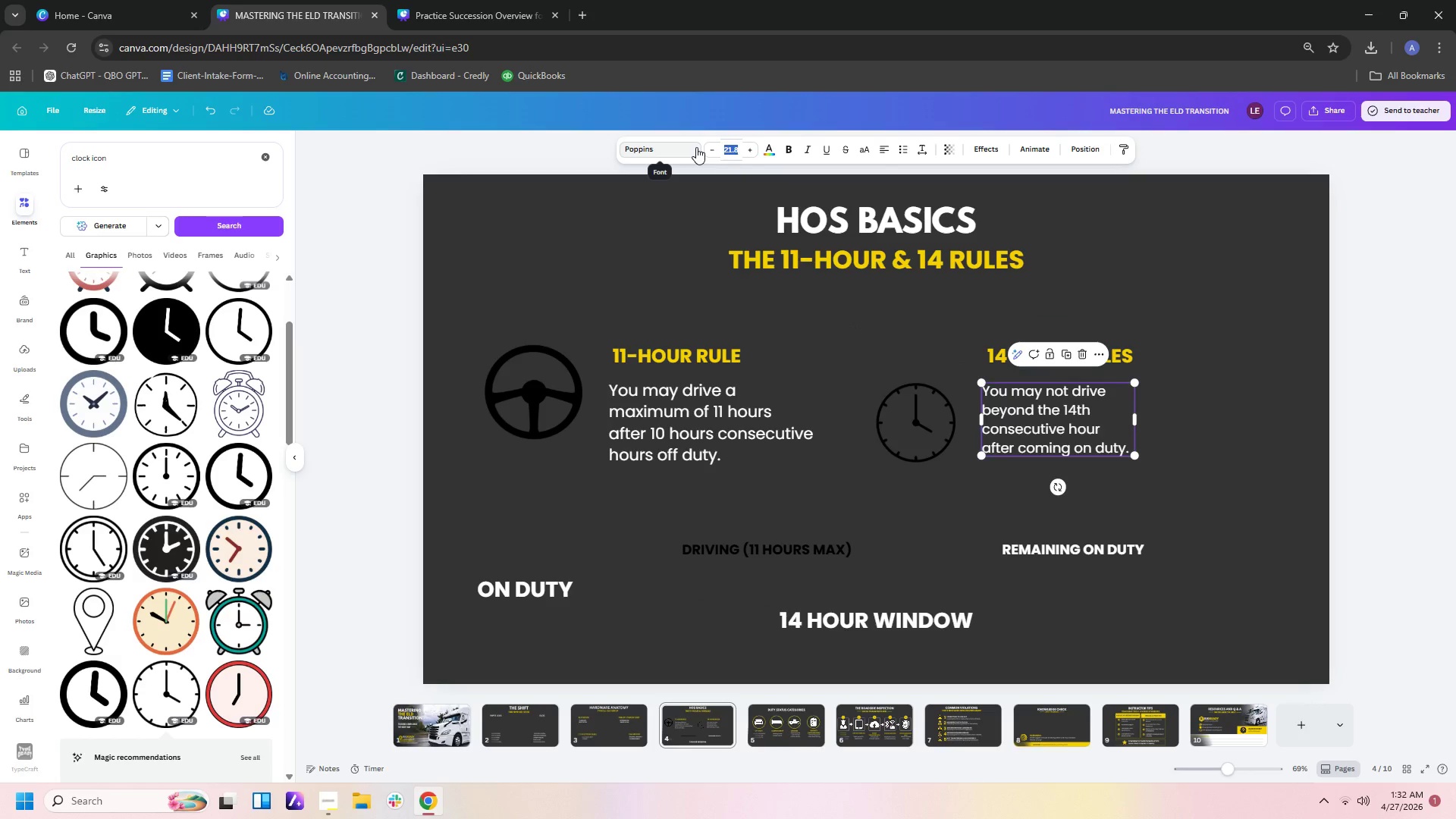 
key(Numpad2)
 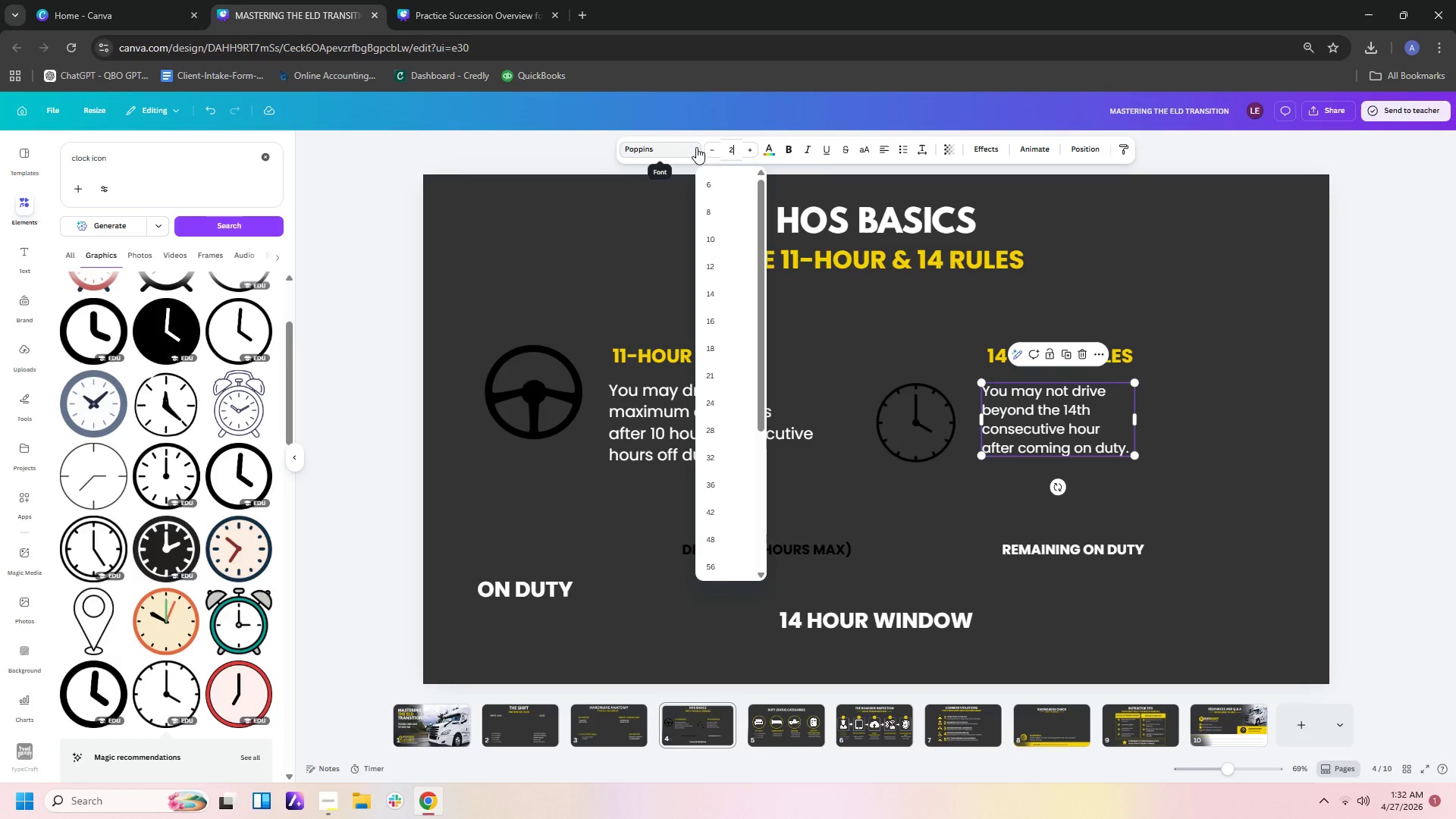 
key(Numpad0)
 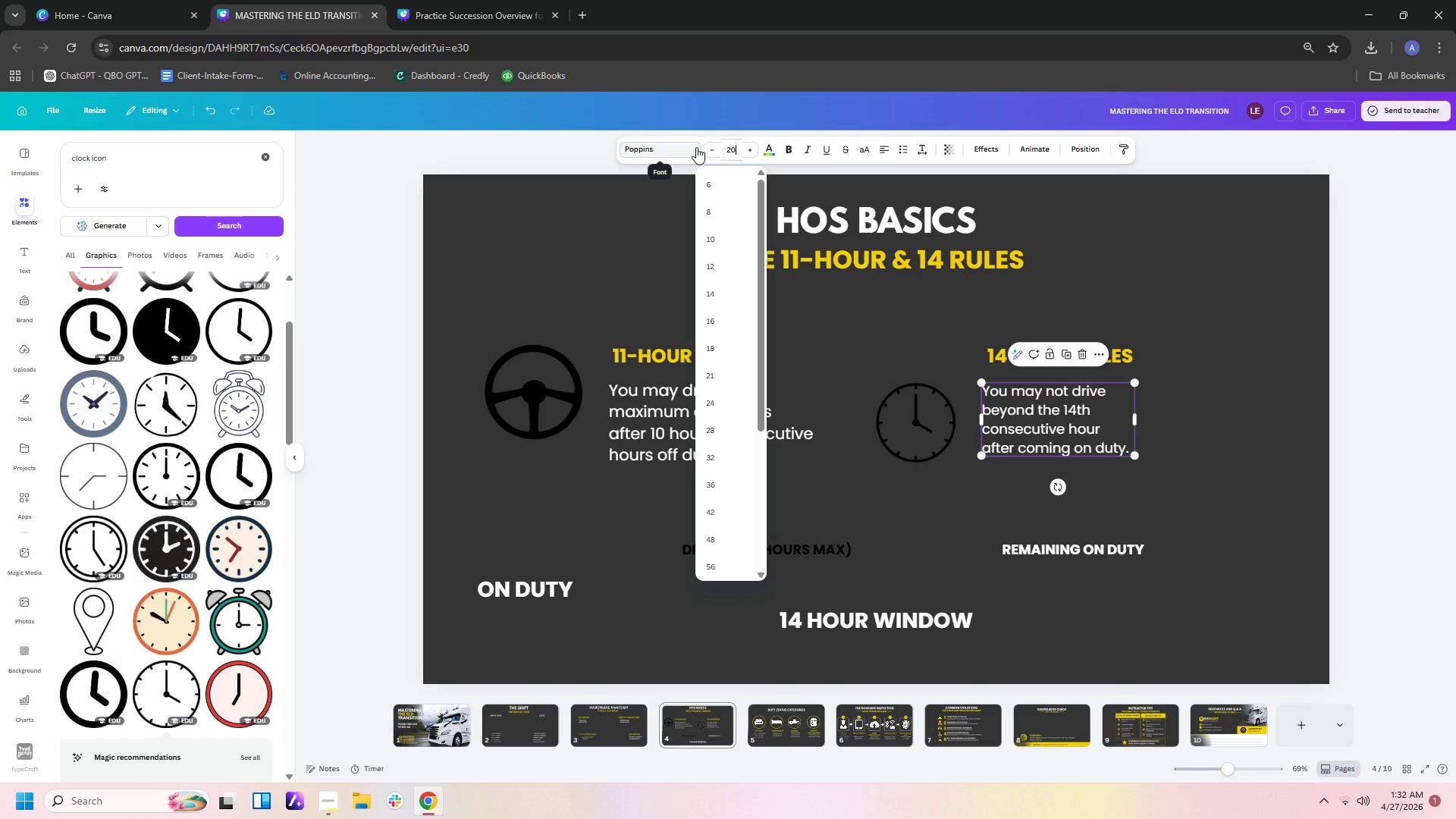 
key(Enter)
 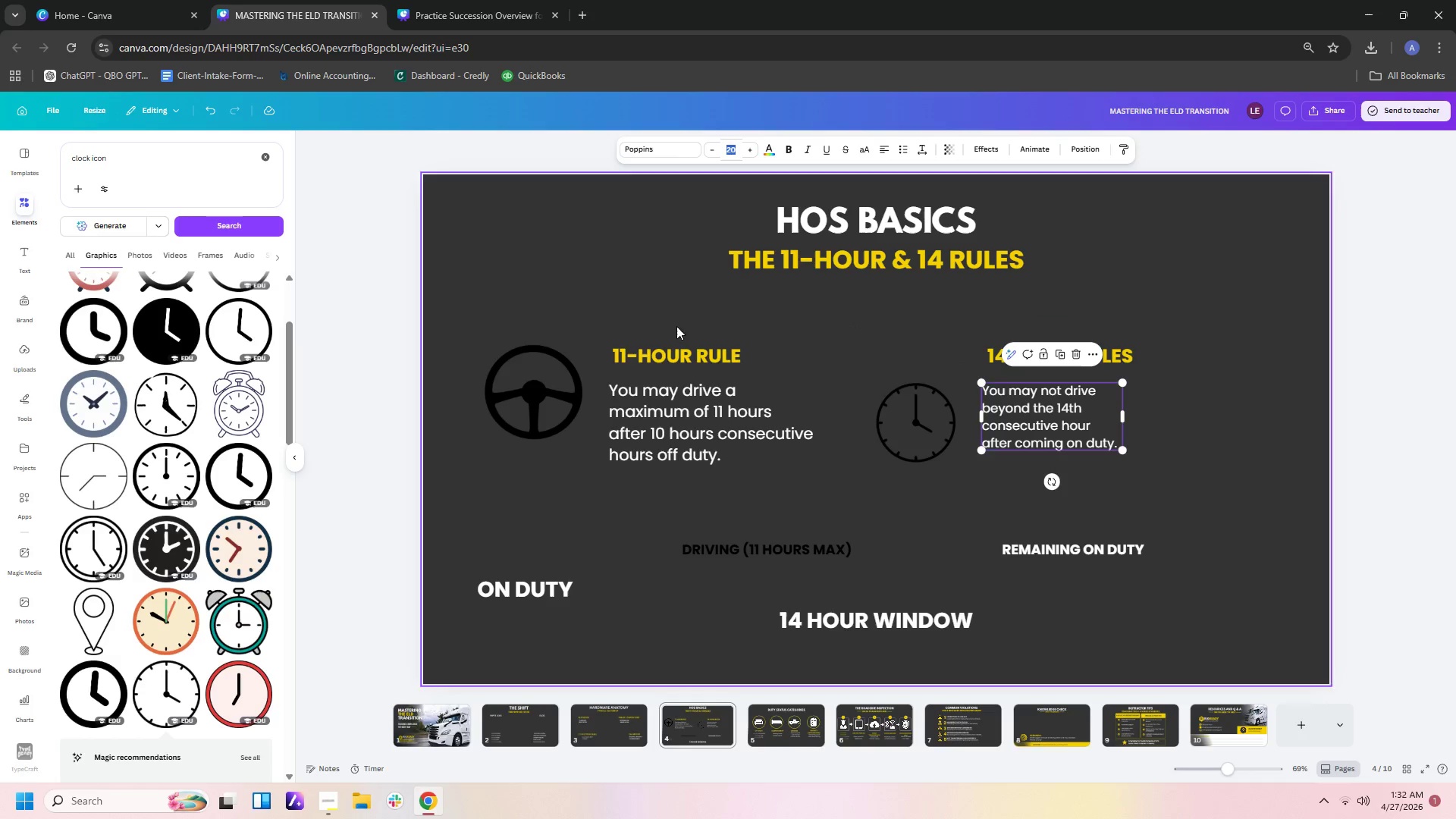 
left_click([668, 431])
 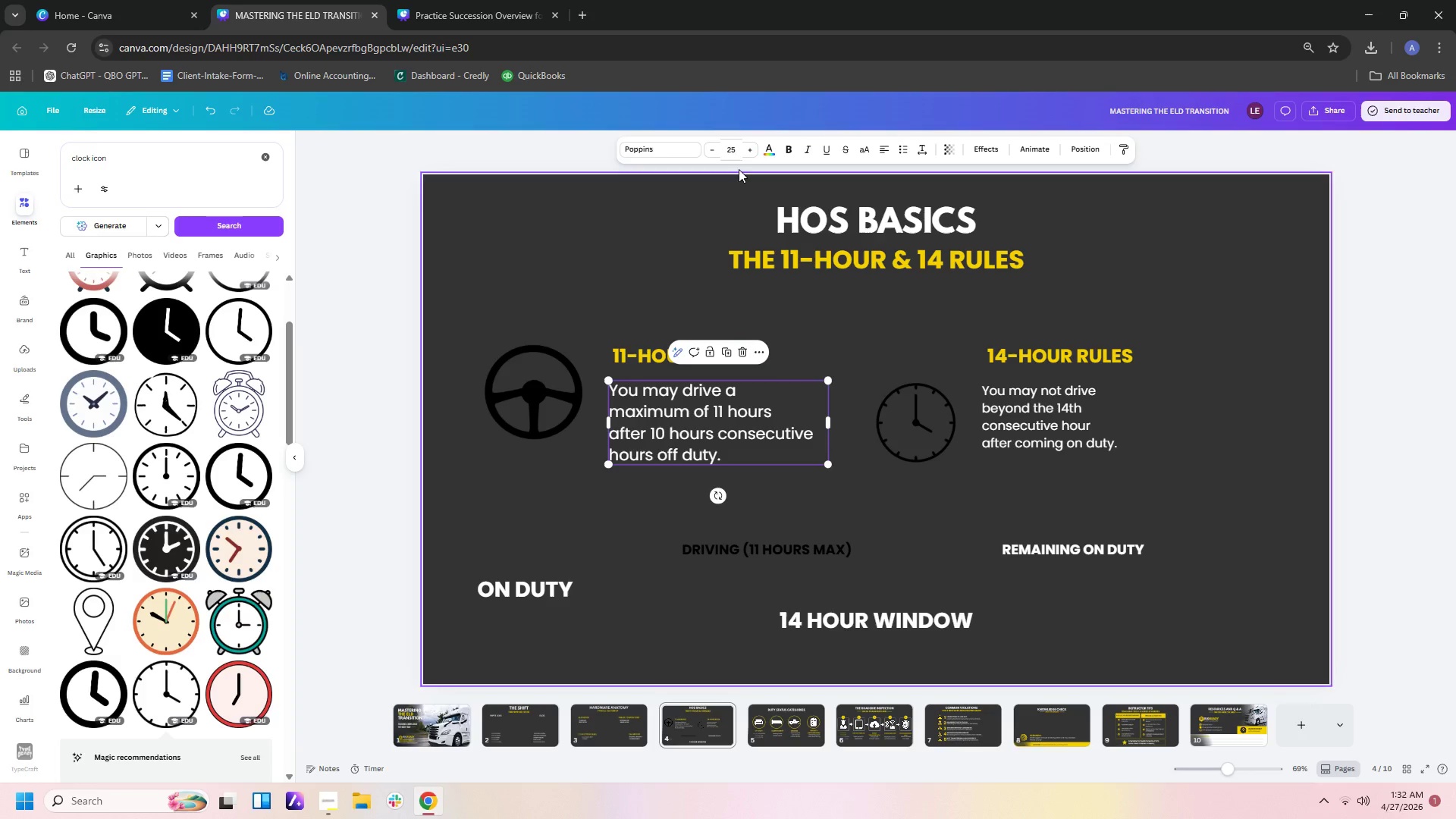 
left_click([737, 152])
 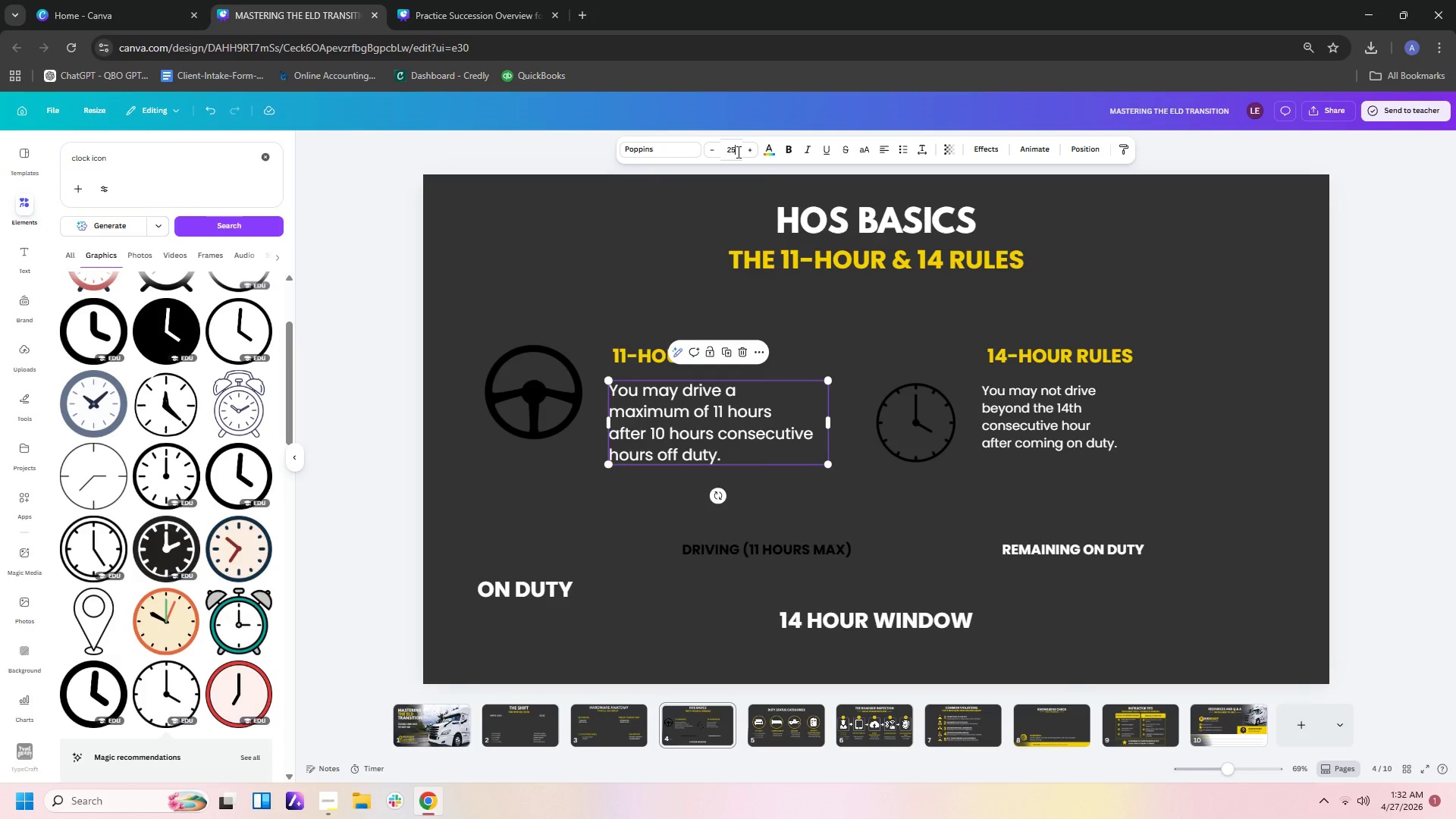 
left_click_drag(start_coordinate=[737, 152], to_coordinate=[728, 150])
 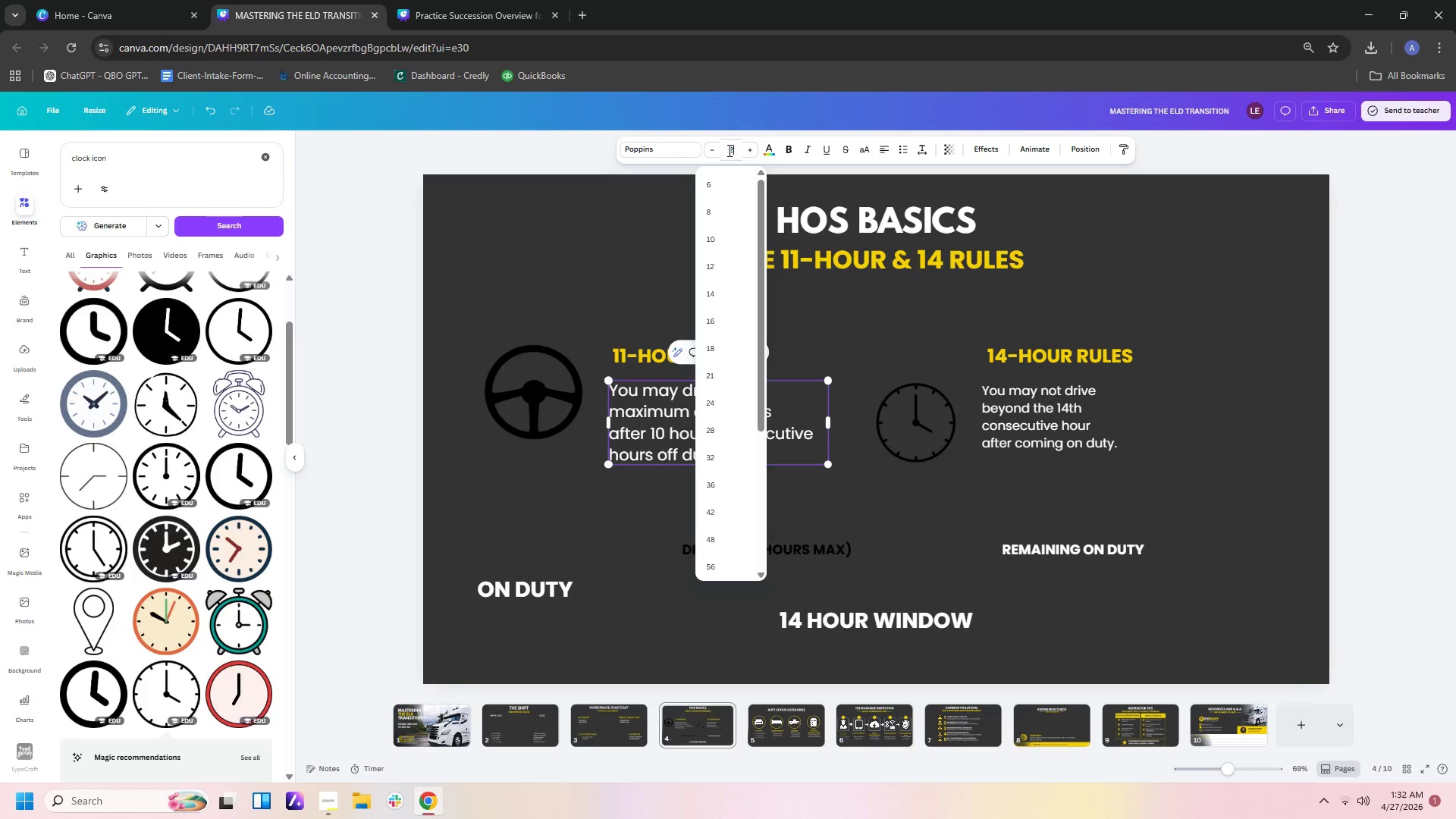 
key(Numpad2)
 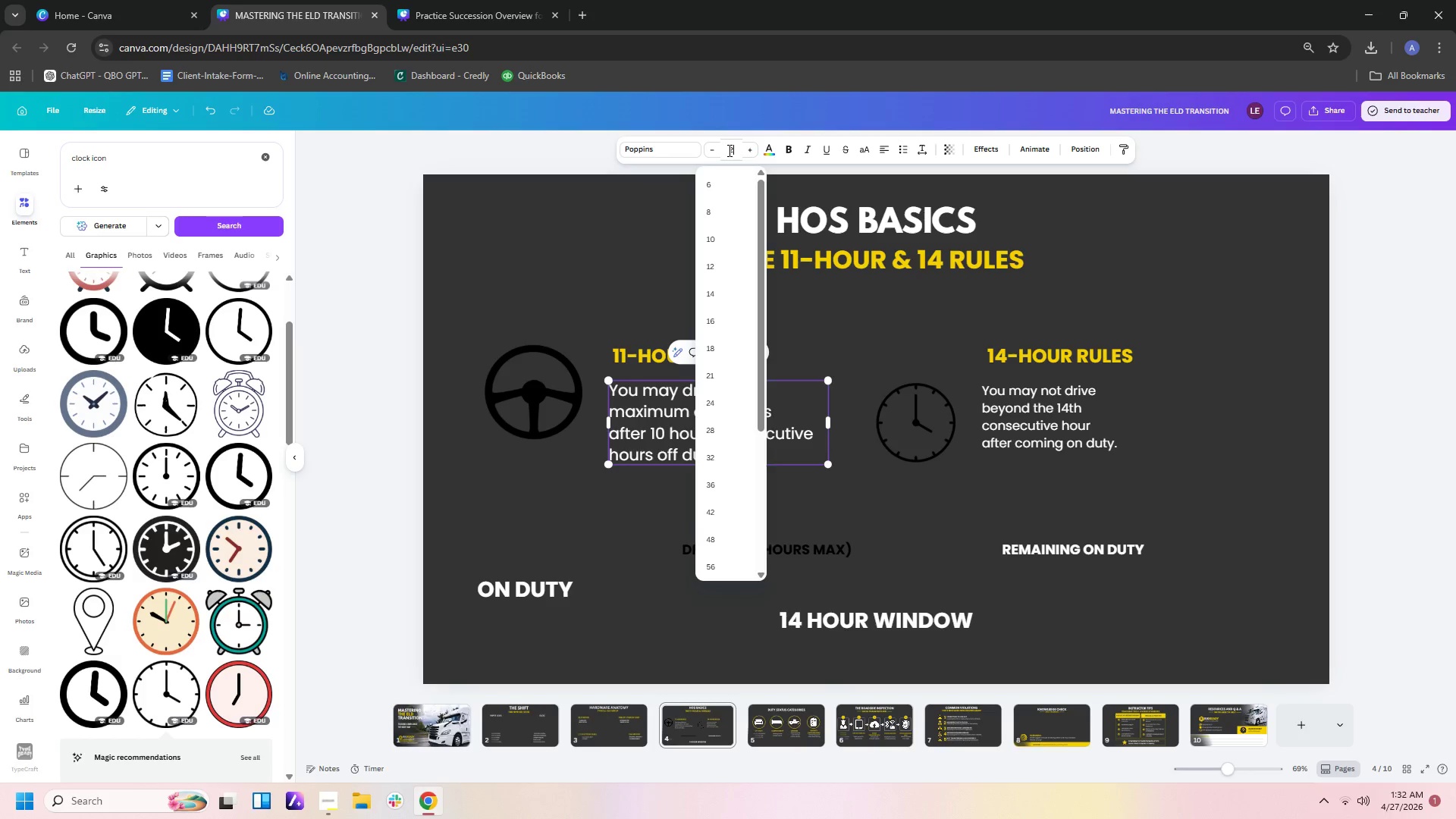 
key(Numpad0)
 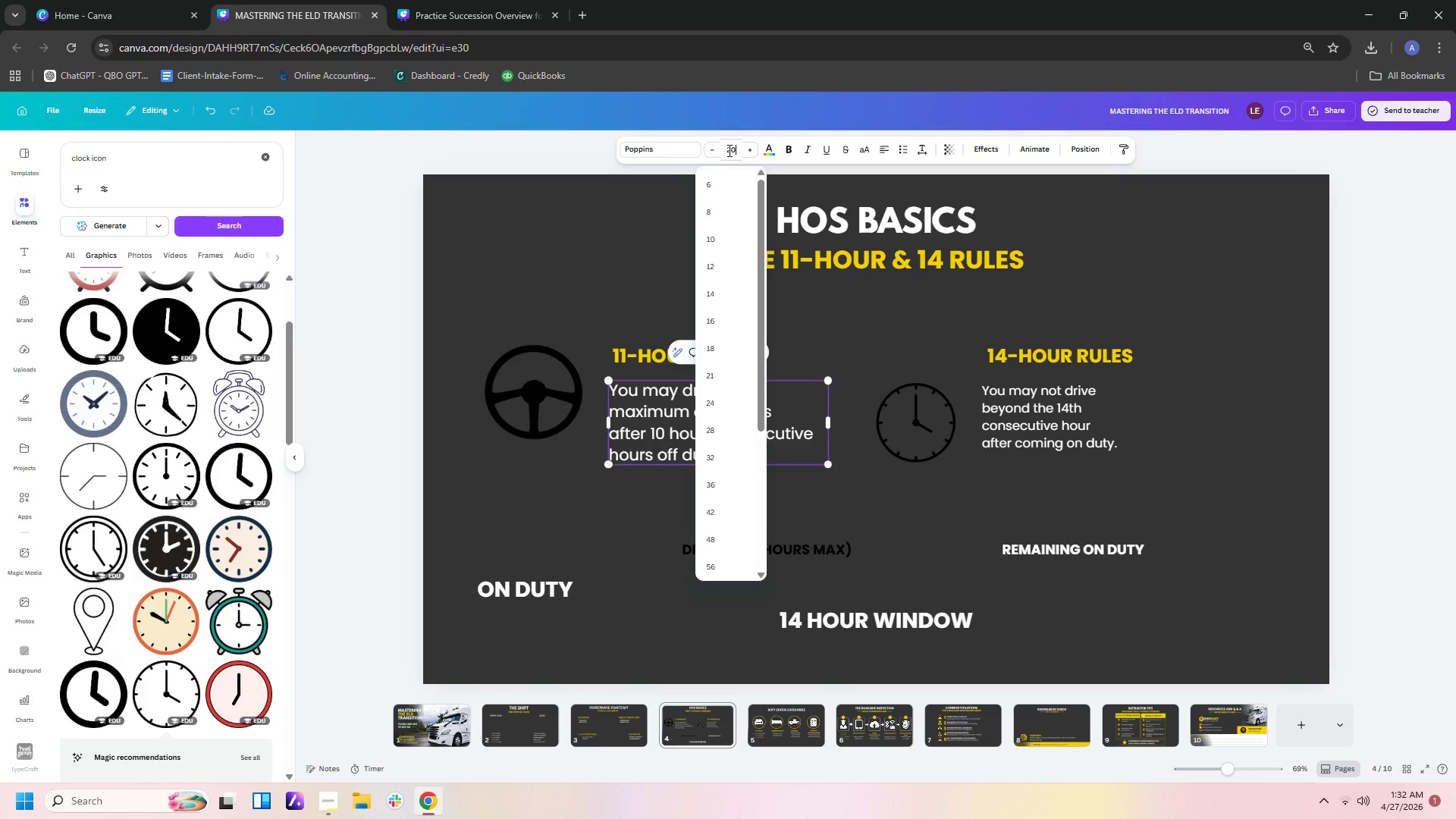 
key(Enter)
 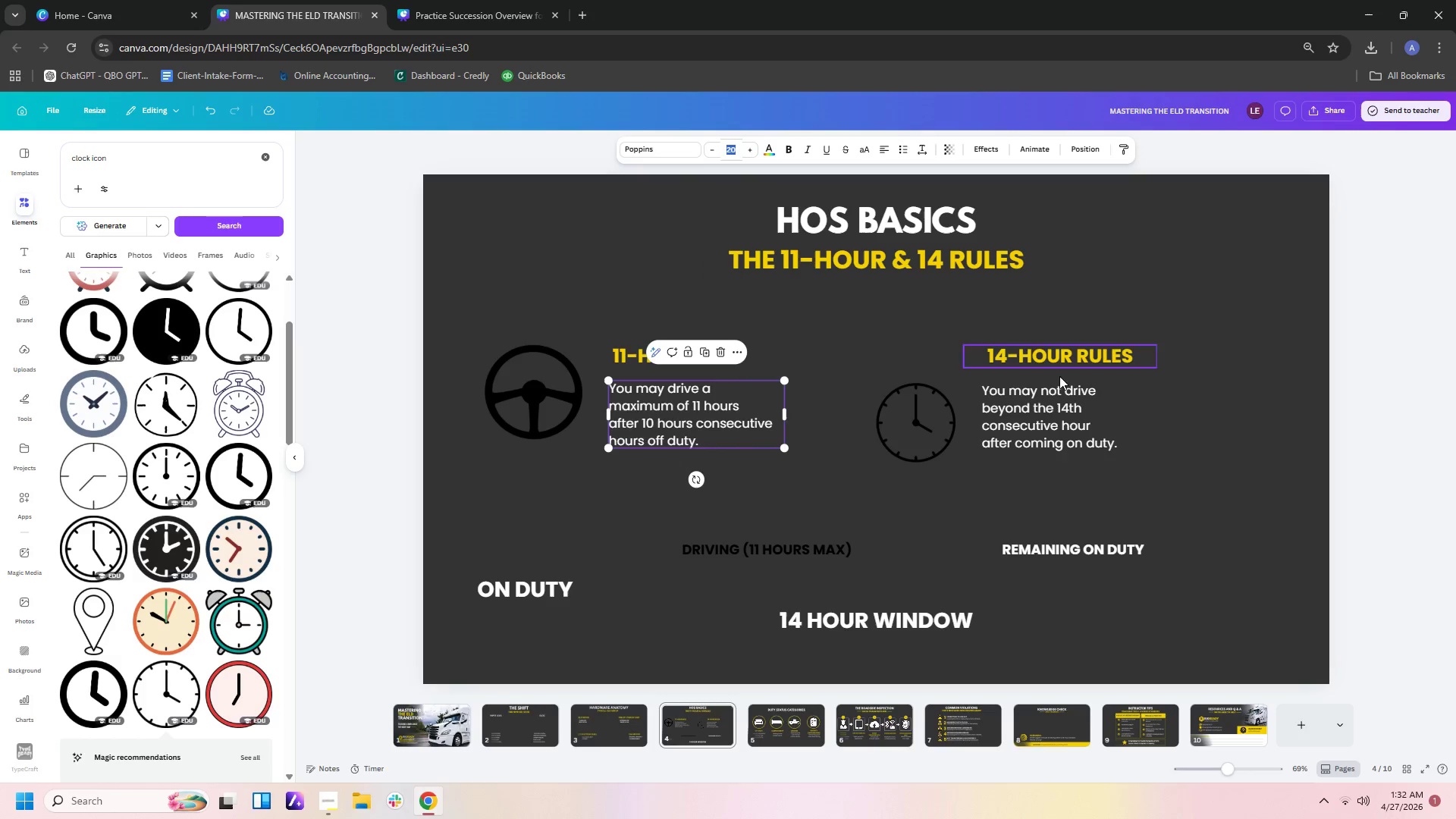 
left_click_drag(start_coordinate=[1062, 429], to_coordinate=[1067, 434])
 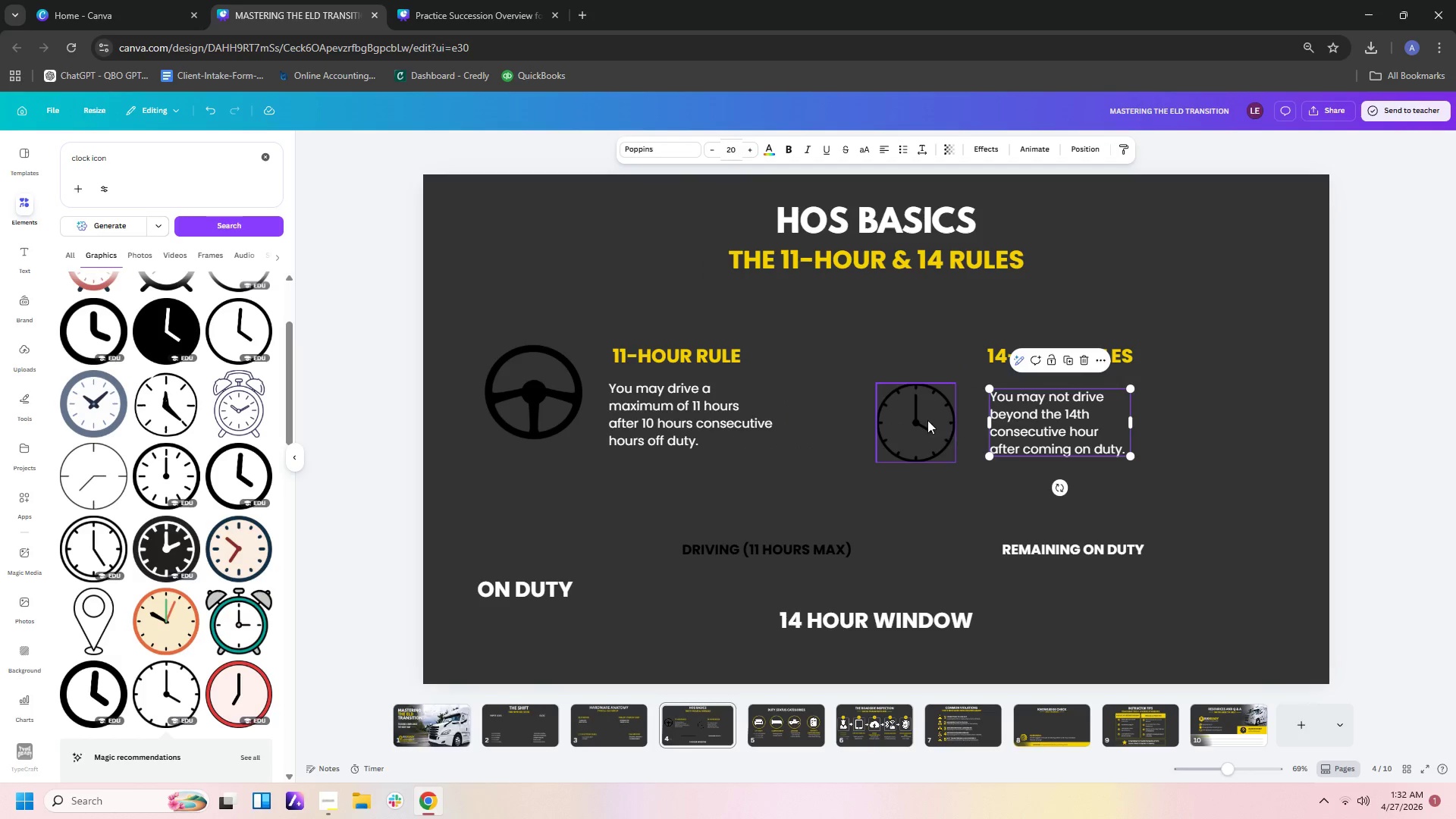 
left_click_drag(start_coordinate=[919, 420], to_coordinate=[909, 391])
 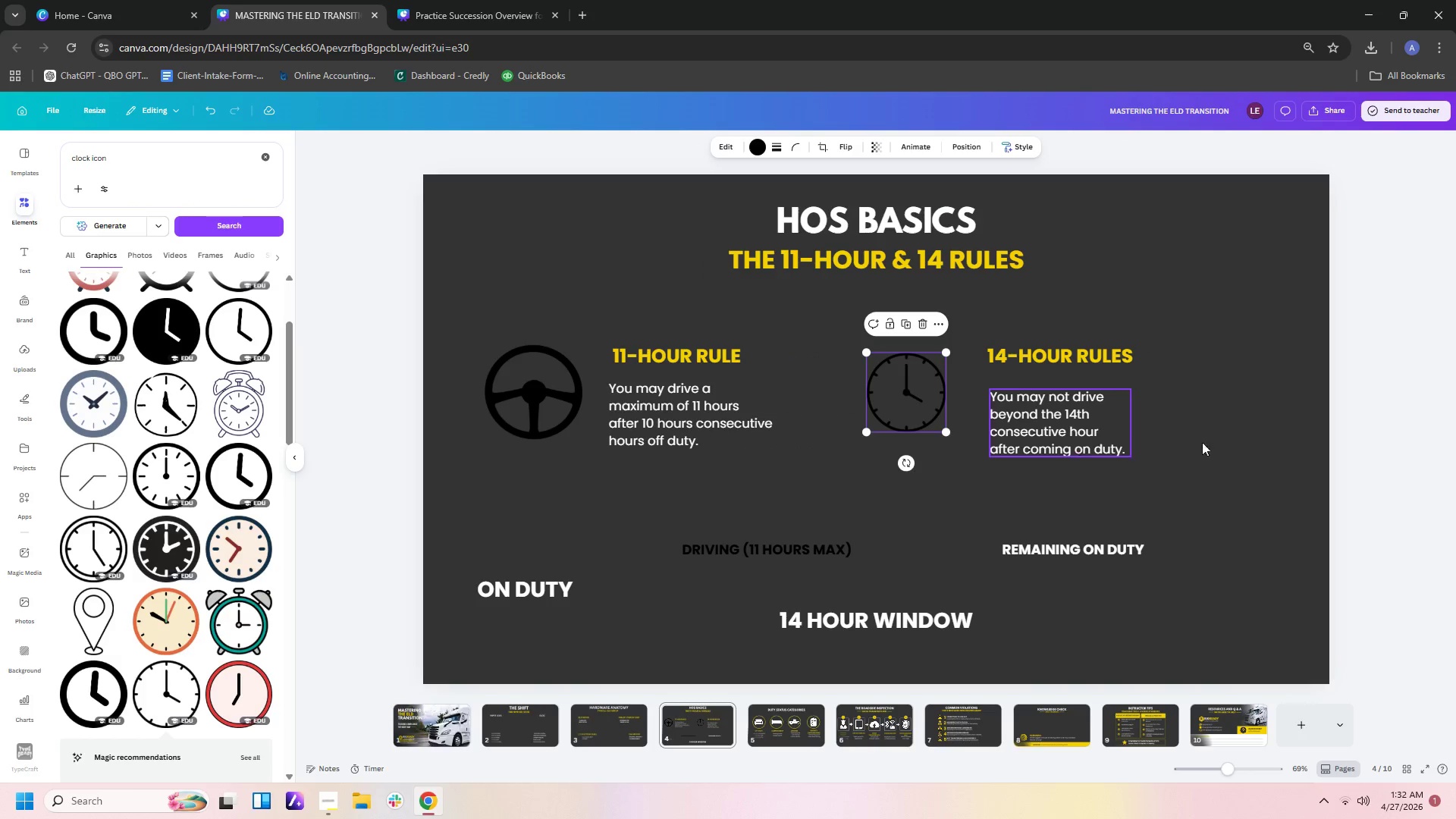 
left_click([1260, 432])
 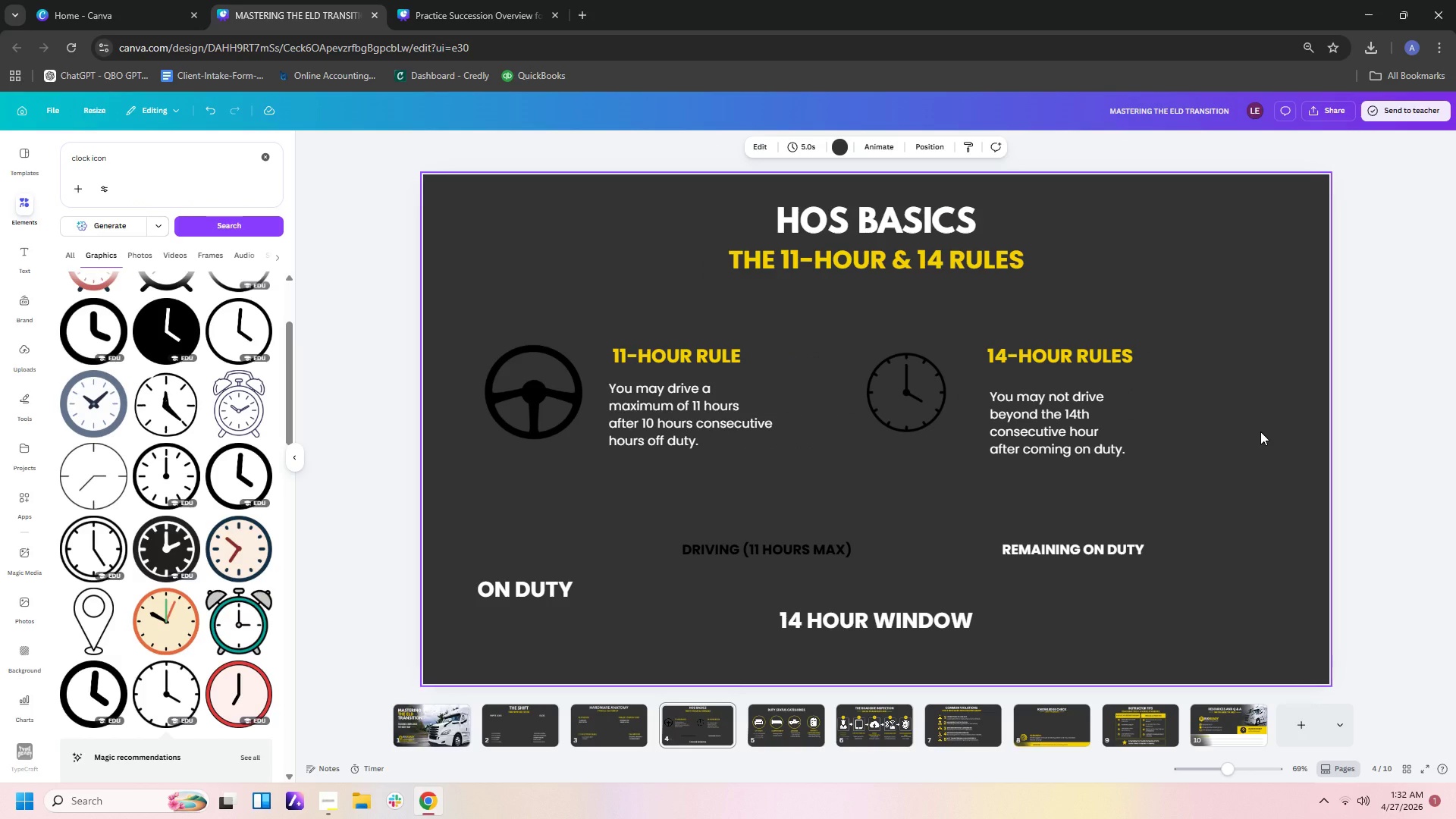 
wait(8.38)
 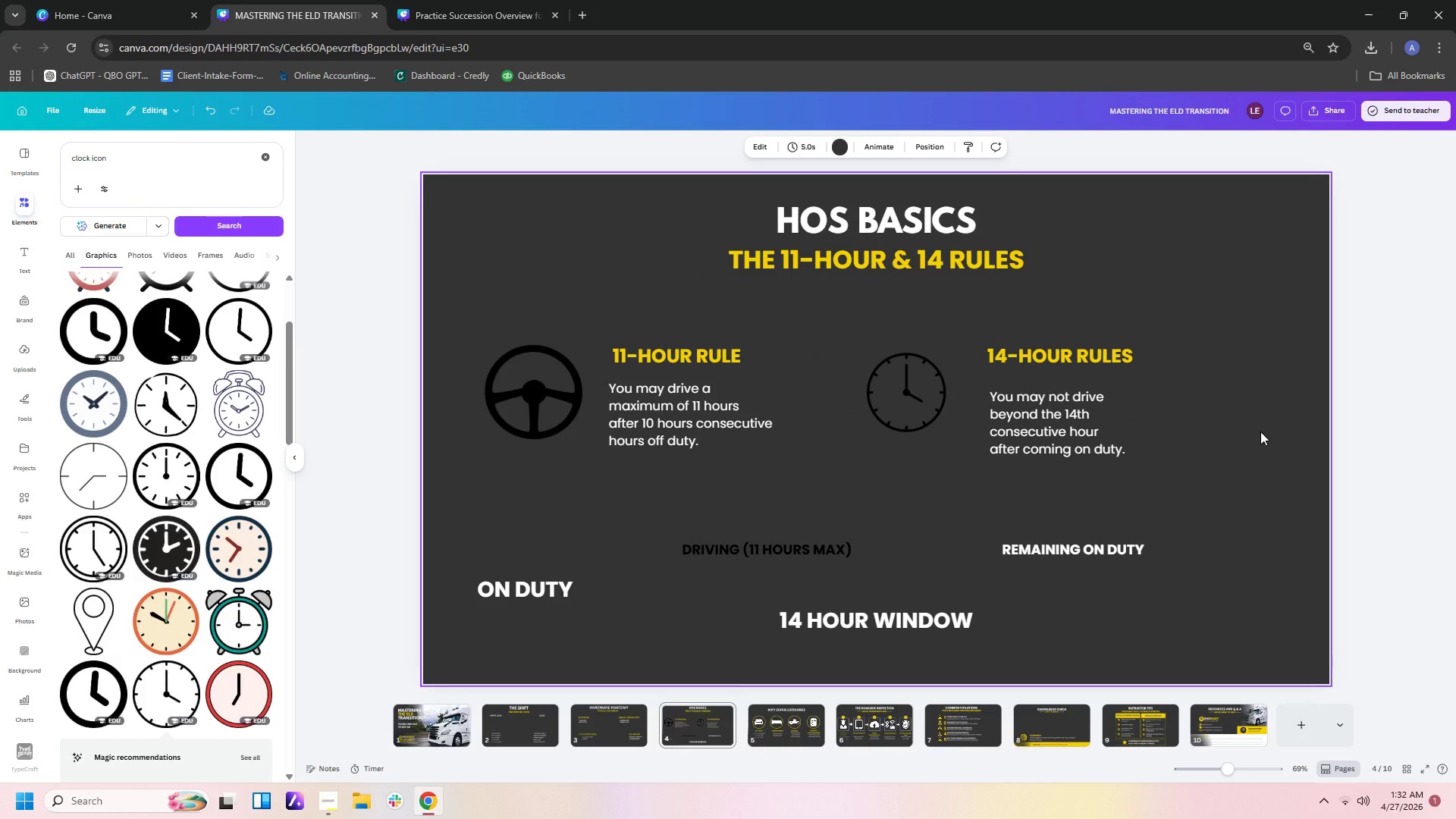 
left_click([1074, 348])
 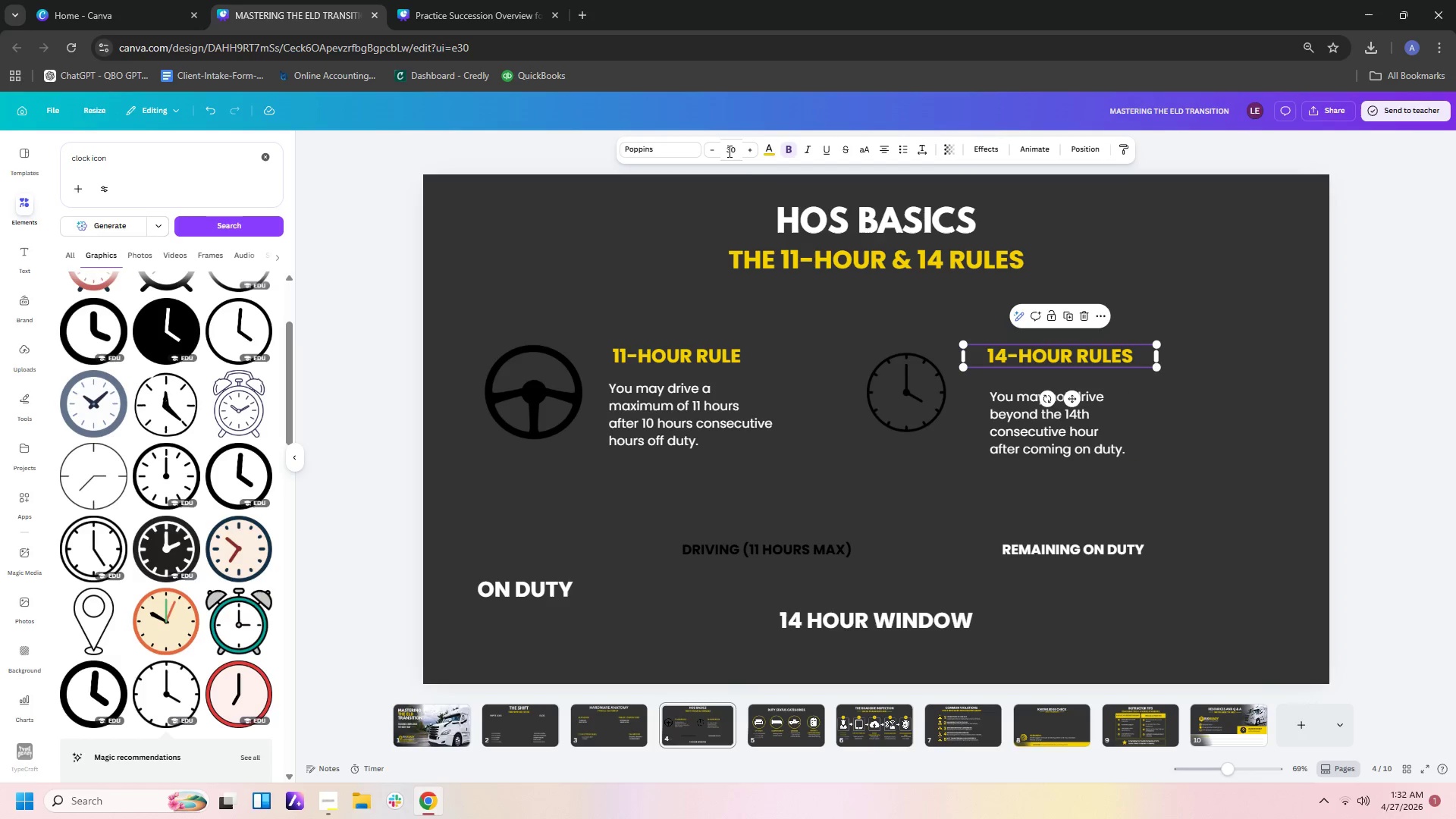 
left_click_drag(start_coordinate=[738, 151], to_coordinate=[722, 151])
 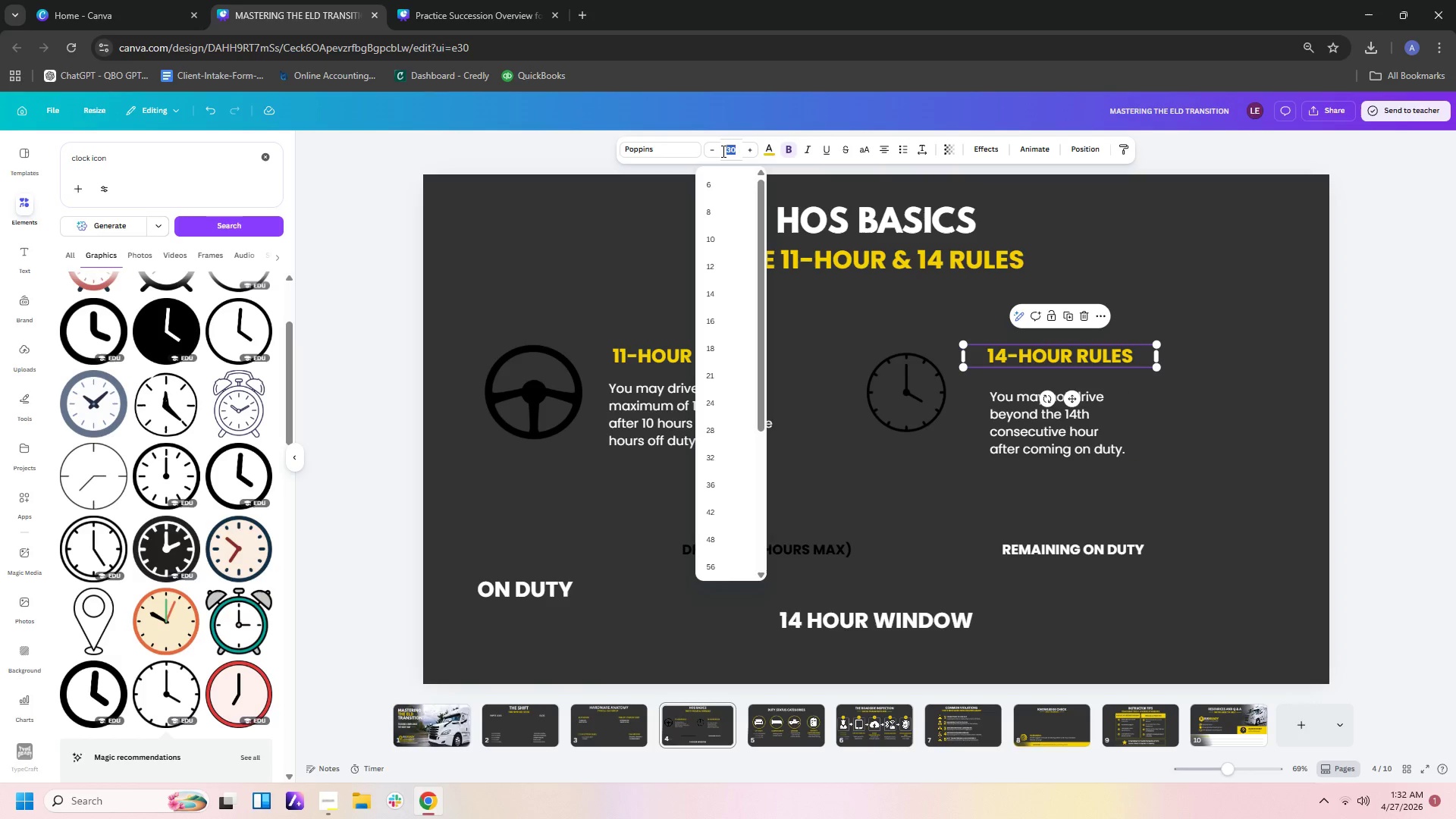 
key(Numpad3)
 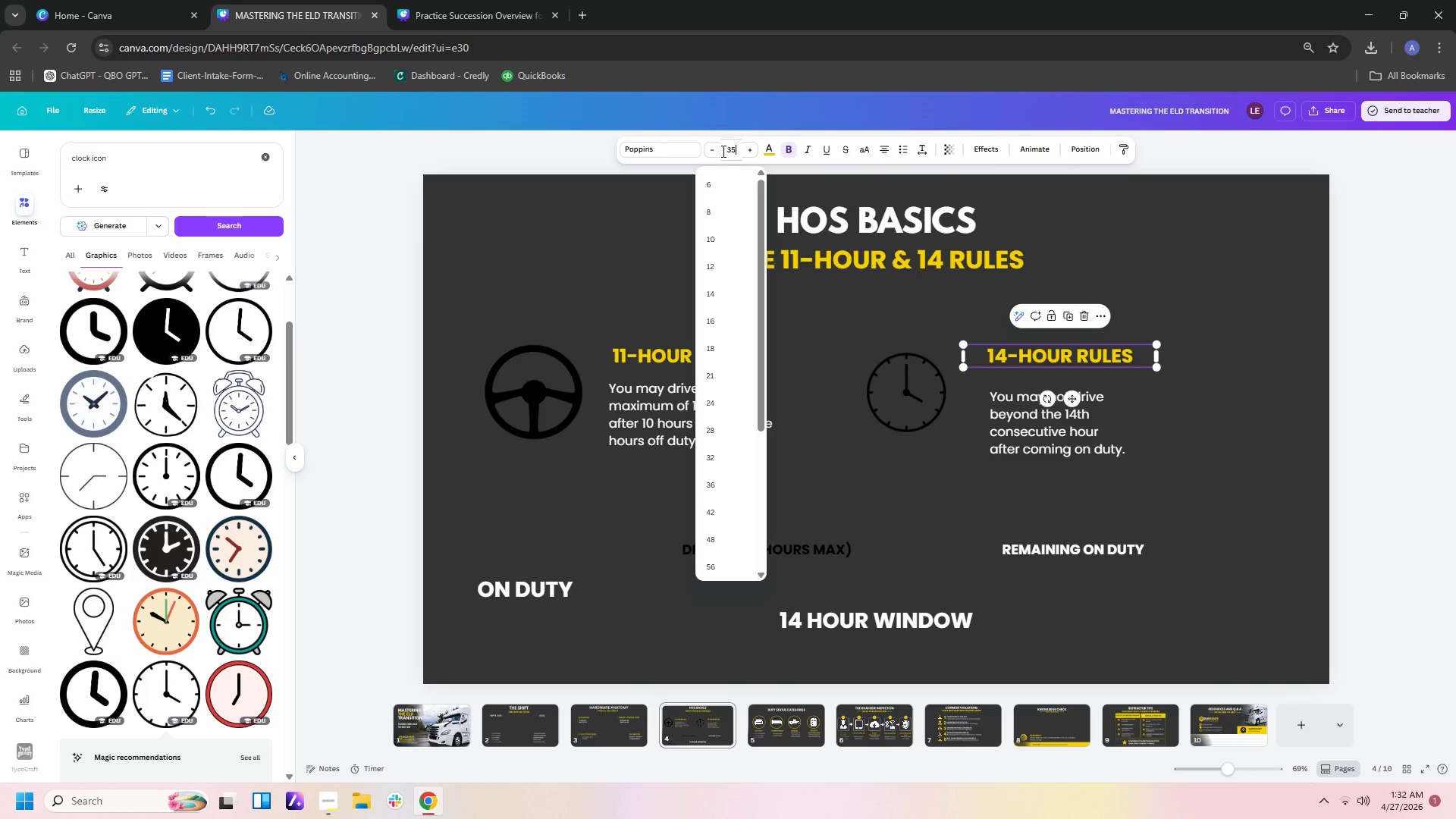 
key(Numpad5)
 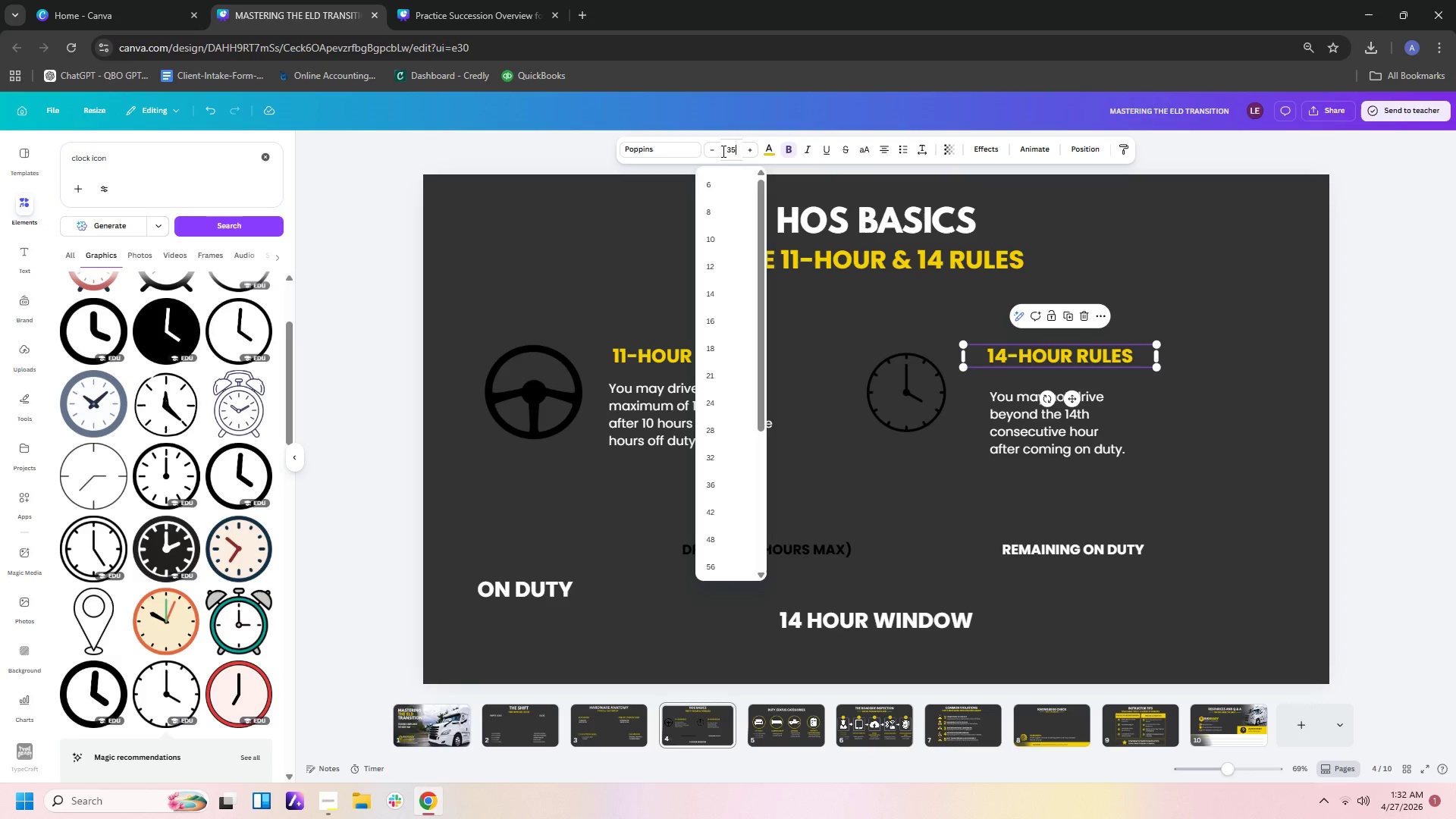 
key(NumpadEnter)
 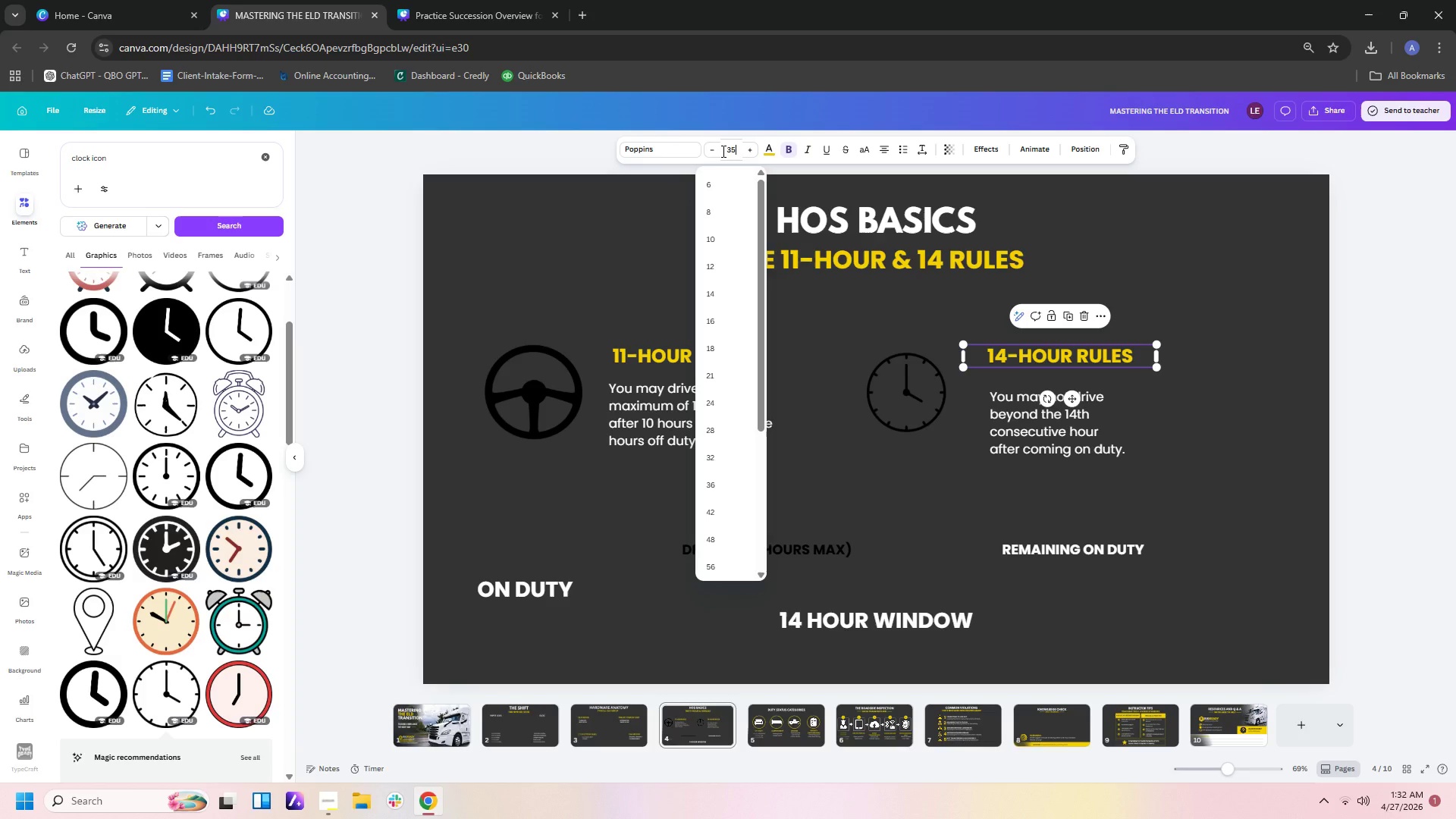 
key(Enter)
 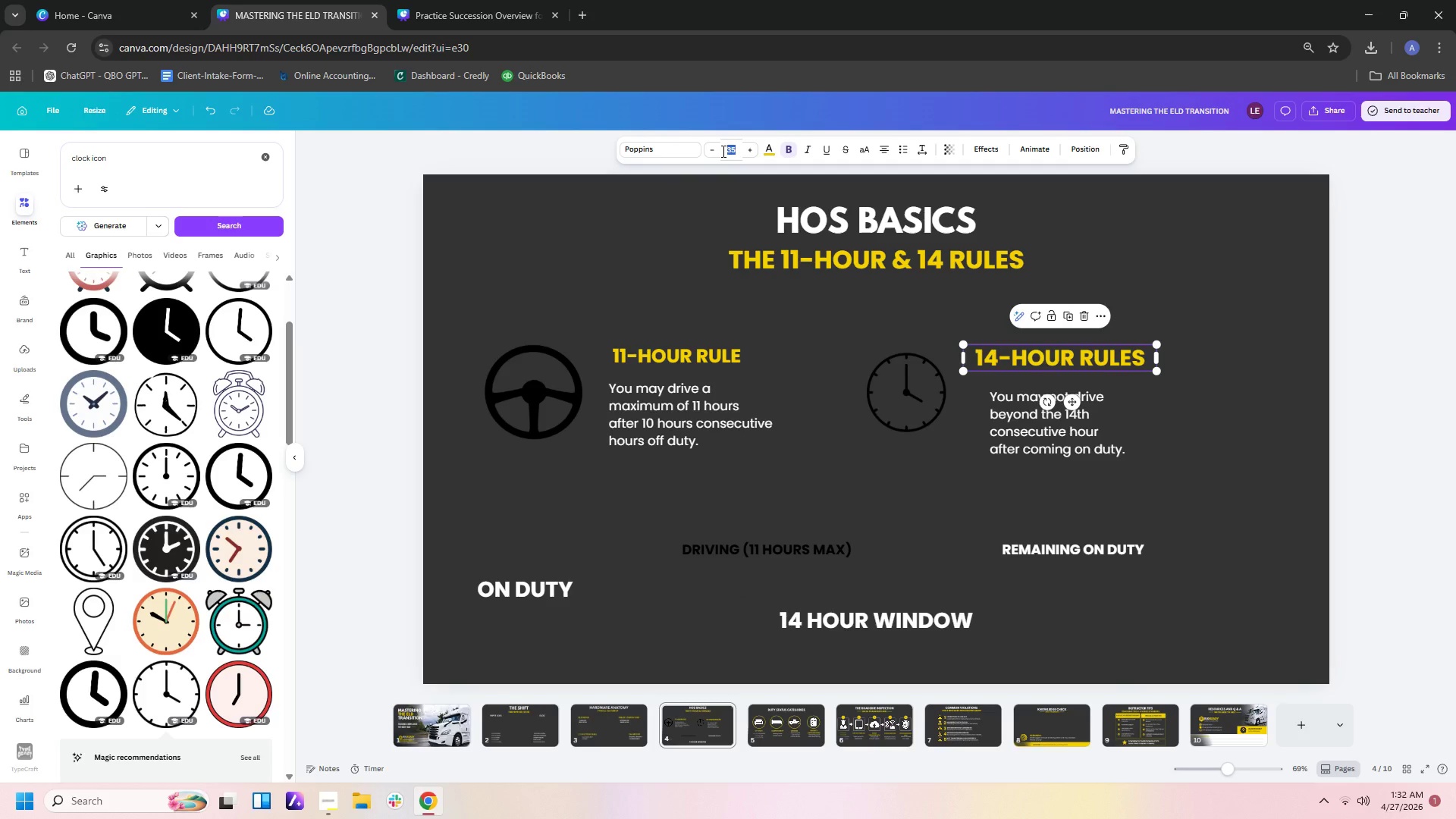 
scroll: coordinate [722, 151], scroll_direction: up, amount: 1.0
 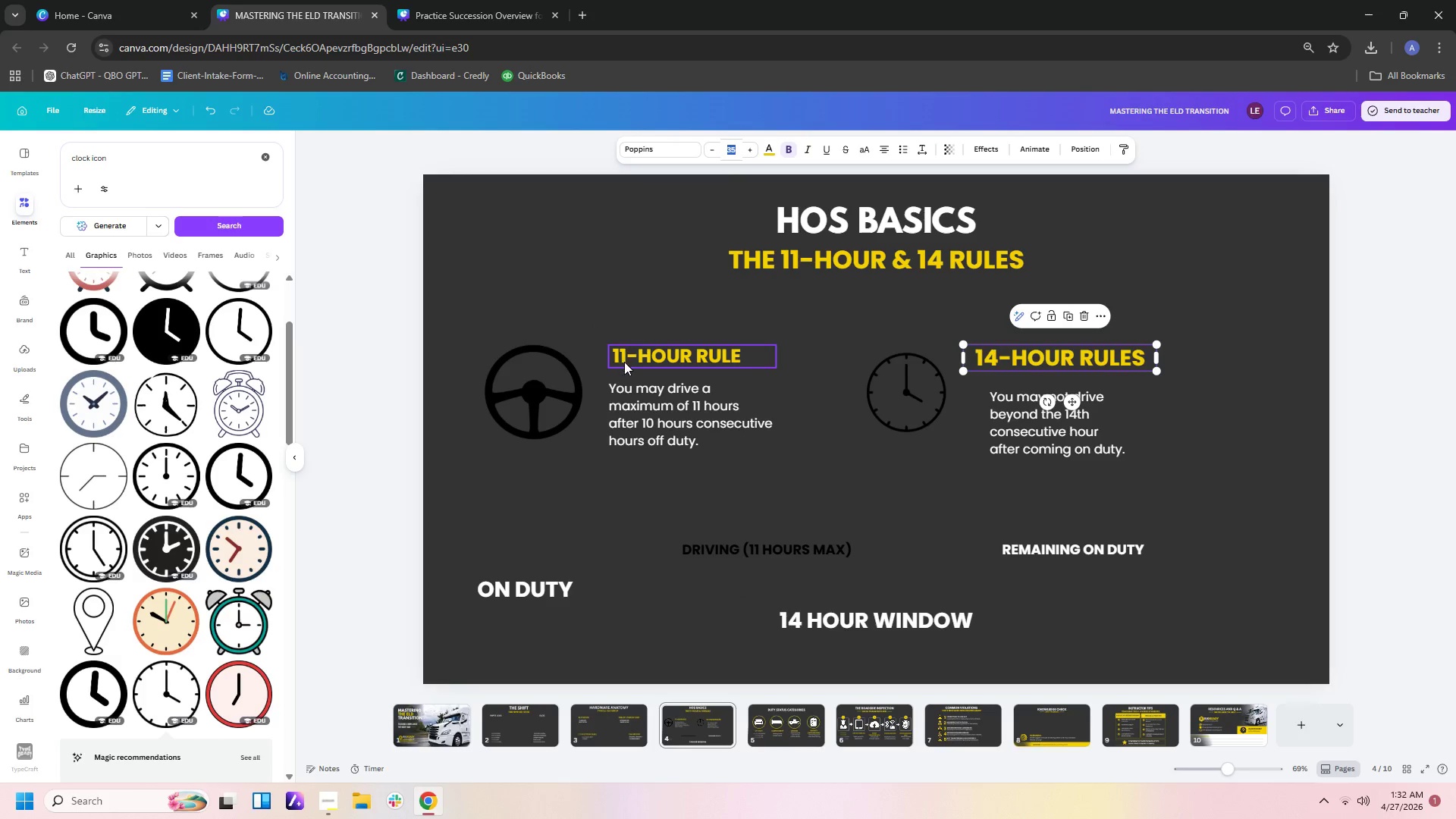 
left_click([625, 362])
 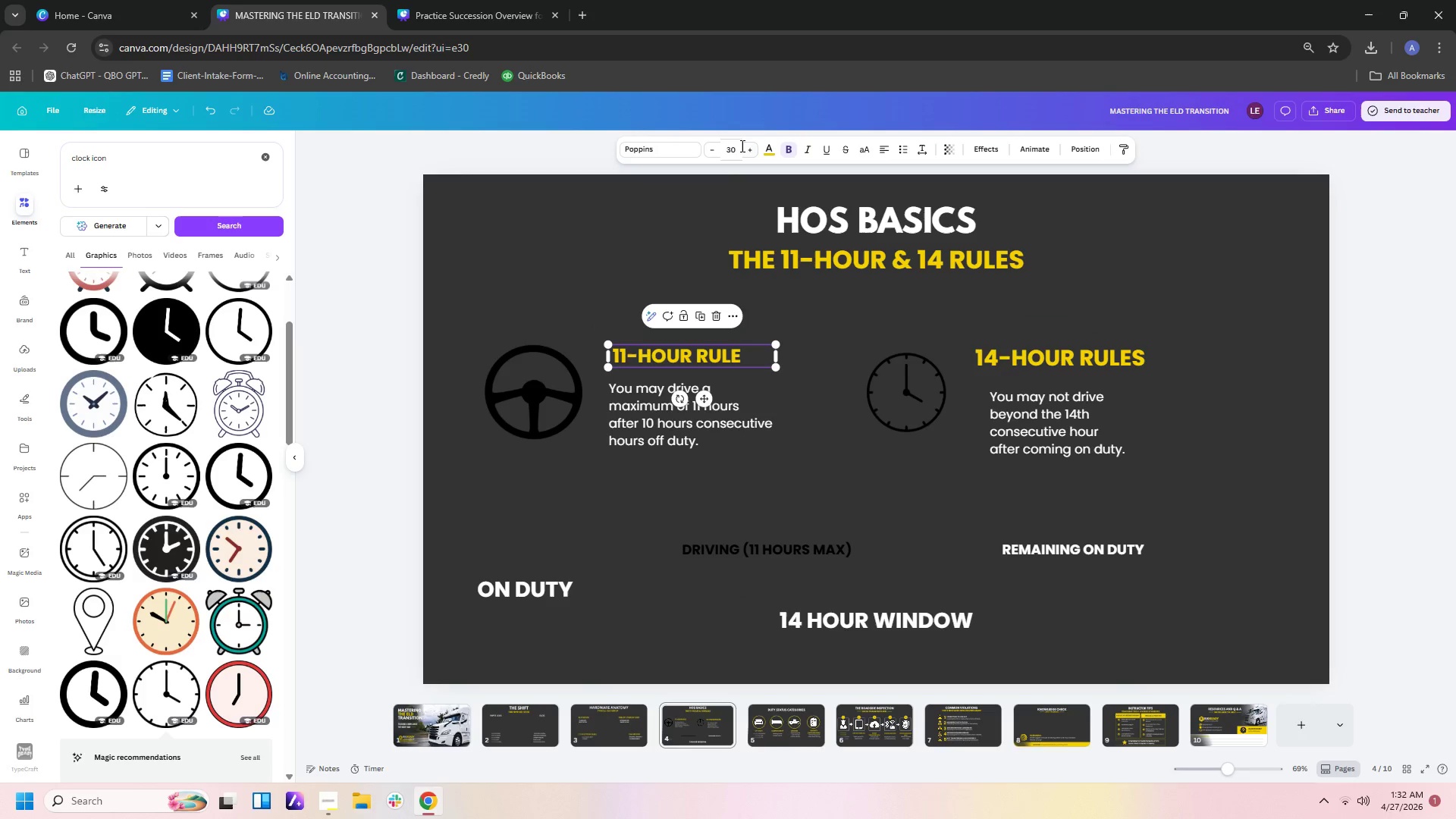 
left_click_drag(start_coordinate=[741, 146], to_coordinate=[716, 149])
 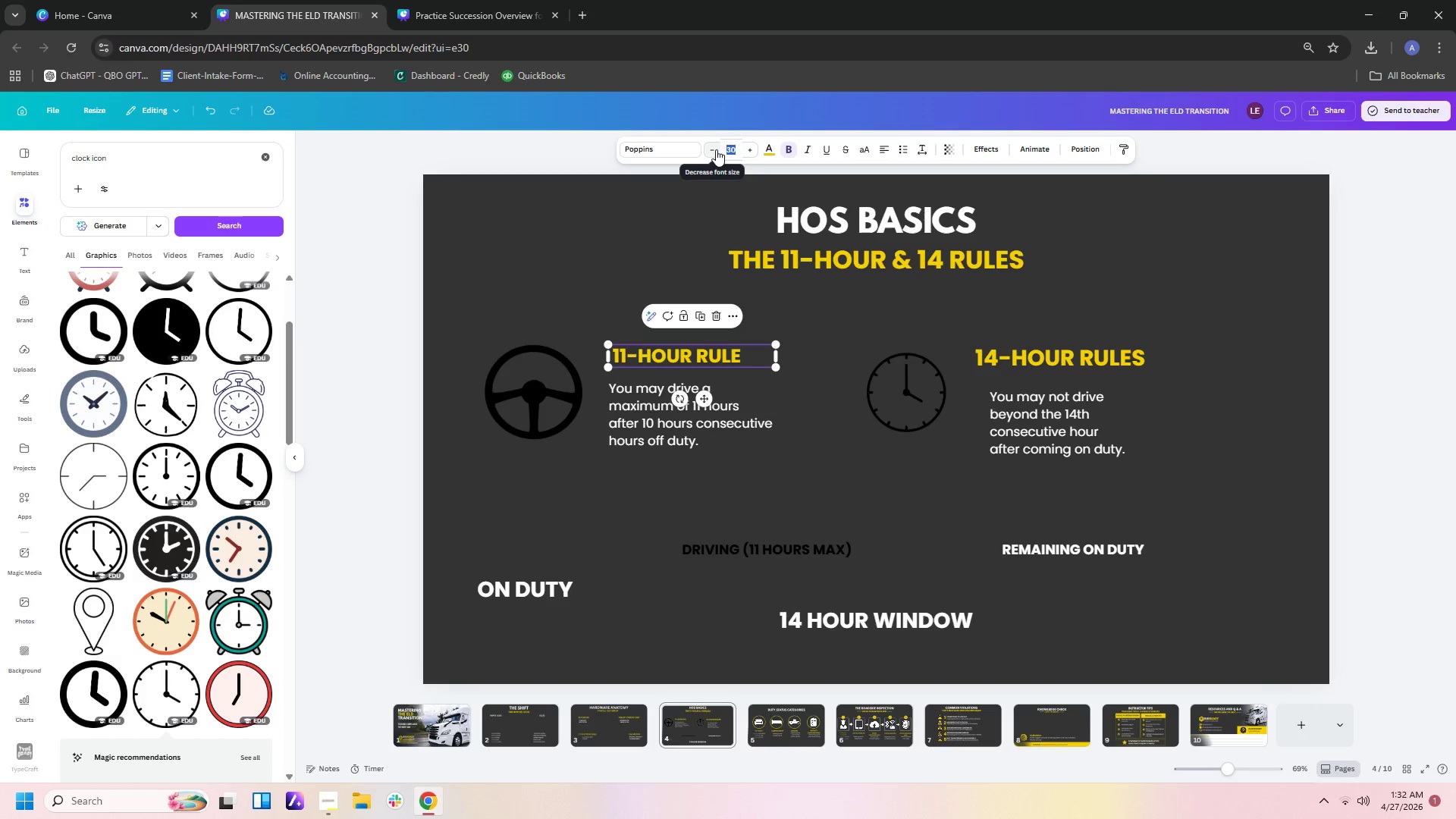 
key(Numpad3)
 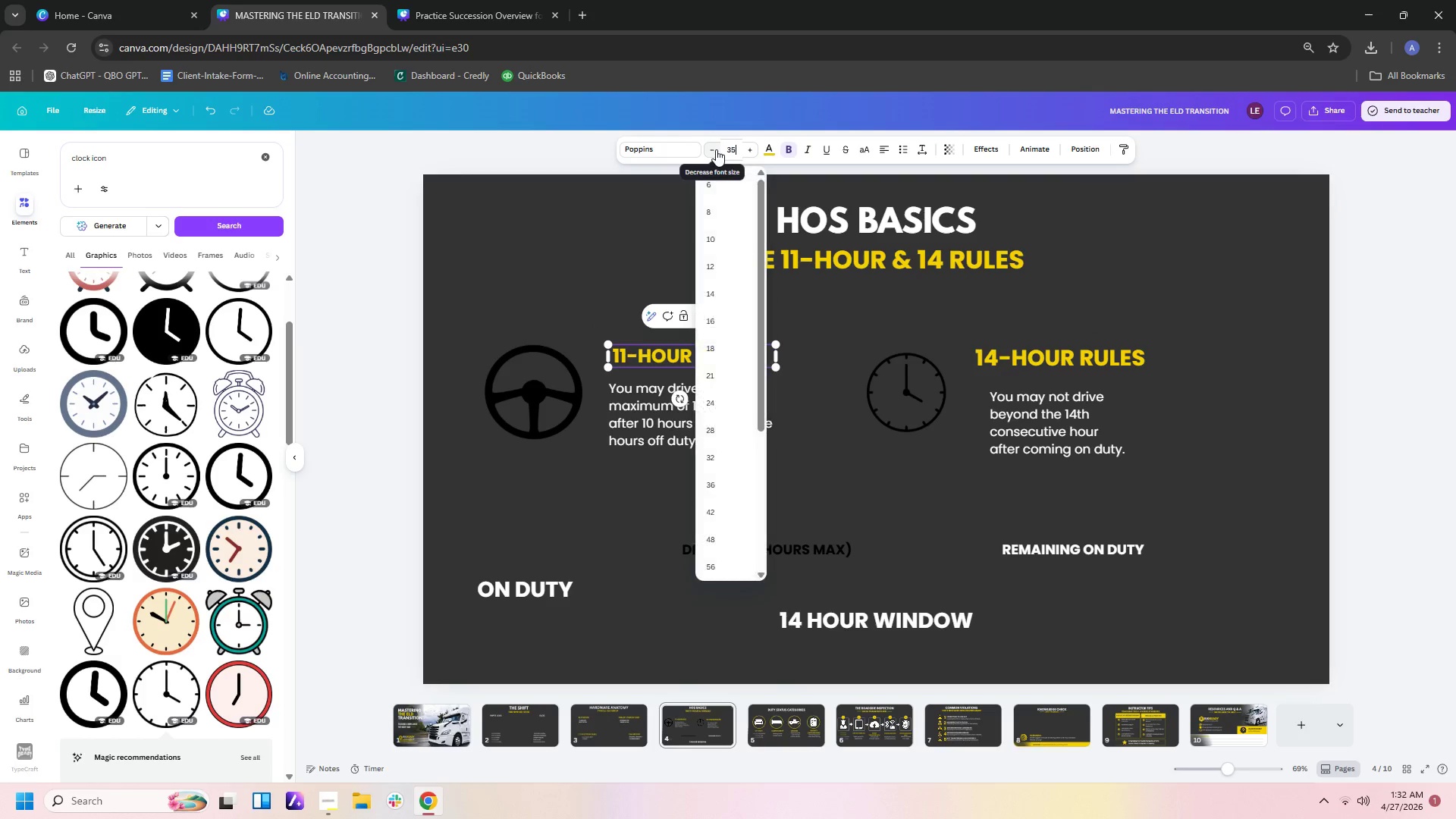 
key(Numpad5)
 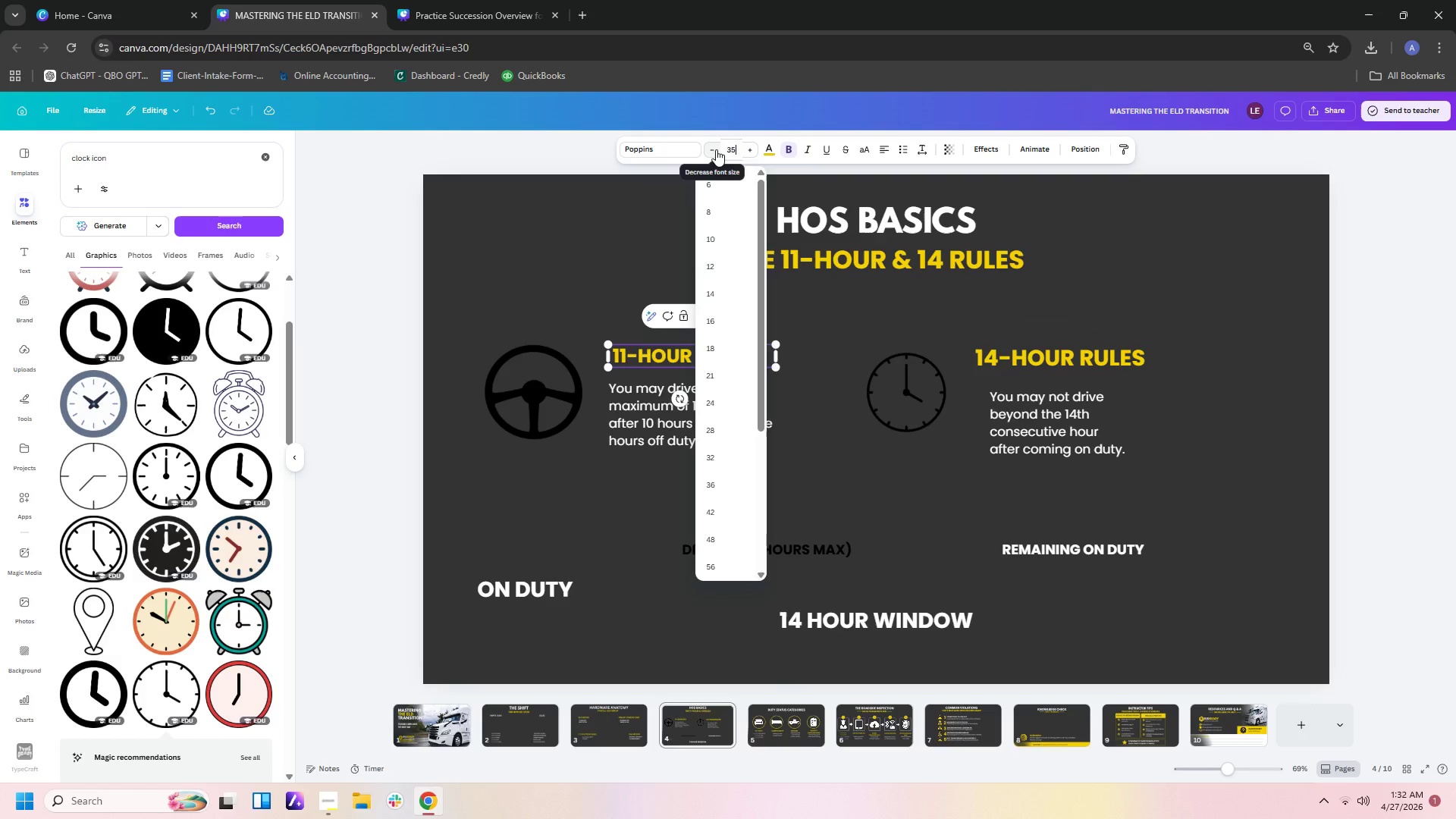 
key(Enter)
 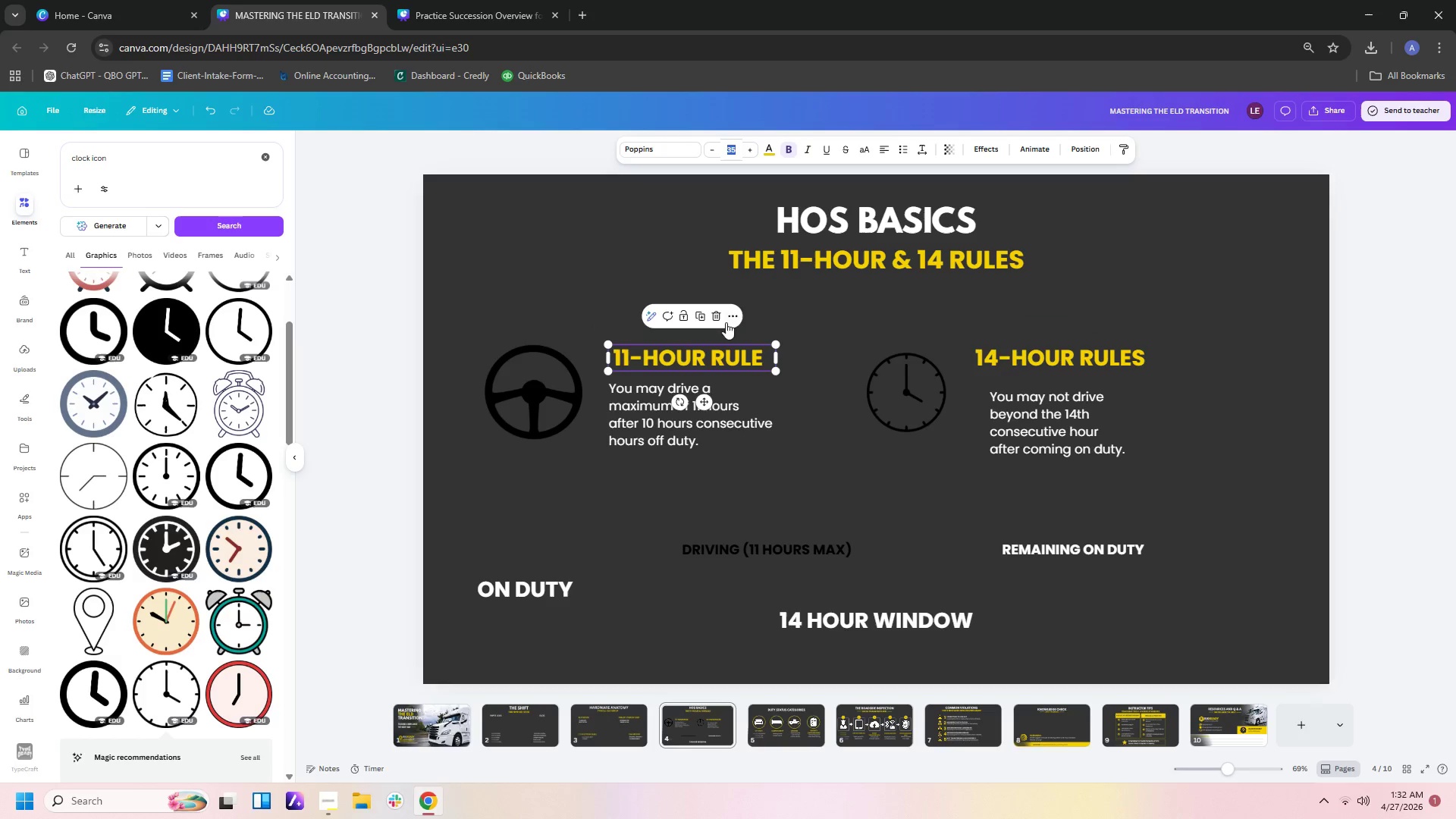 
left_click([700, 436])
 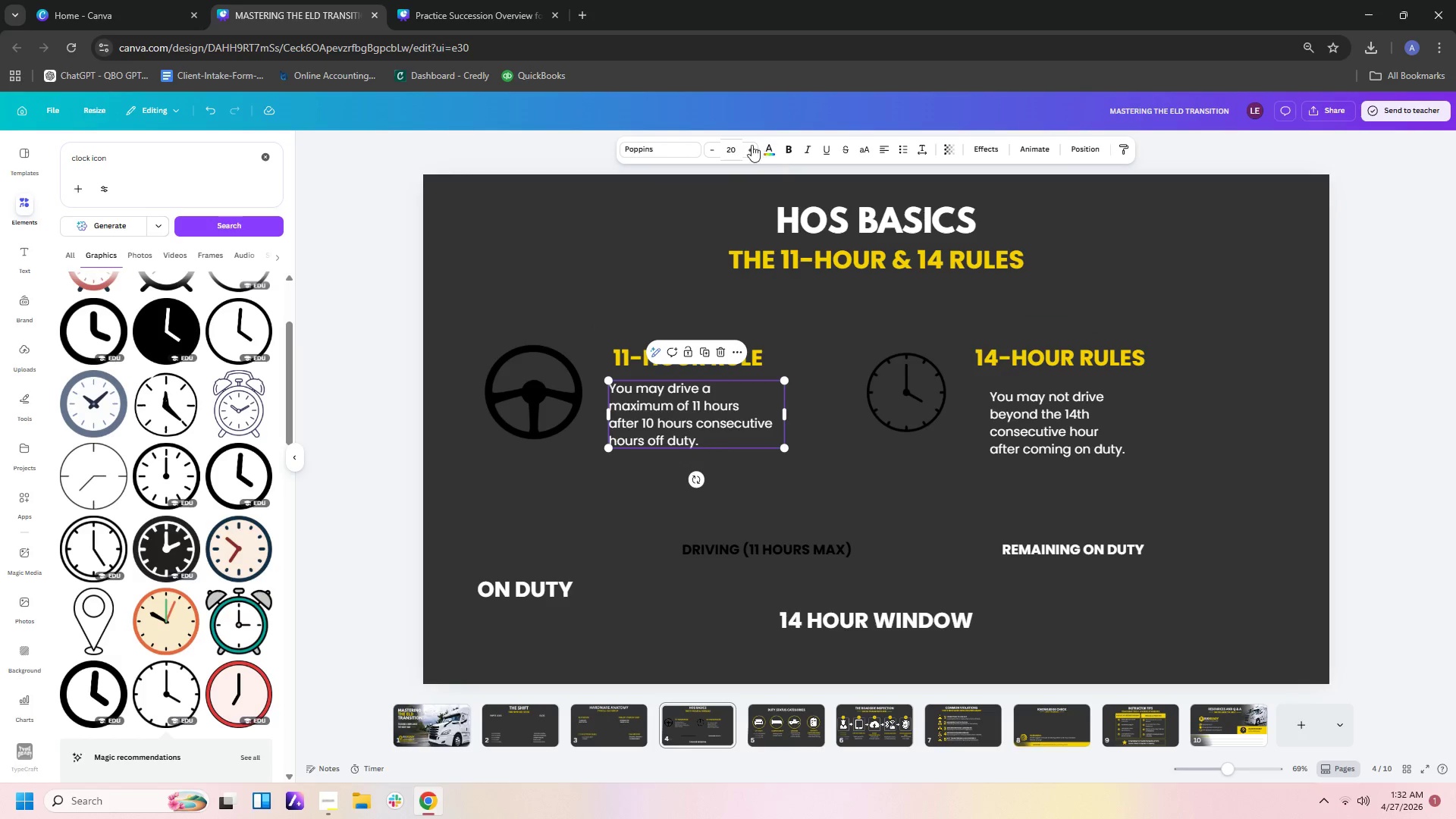 
left_click_drag(start_coordinate=[737, 149], to_coordinate=[709, 149])
 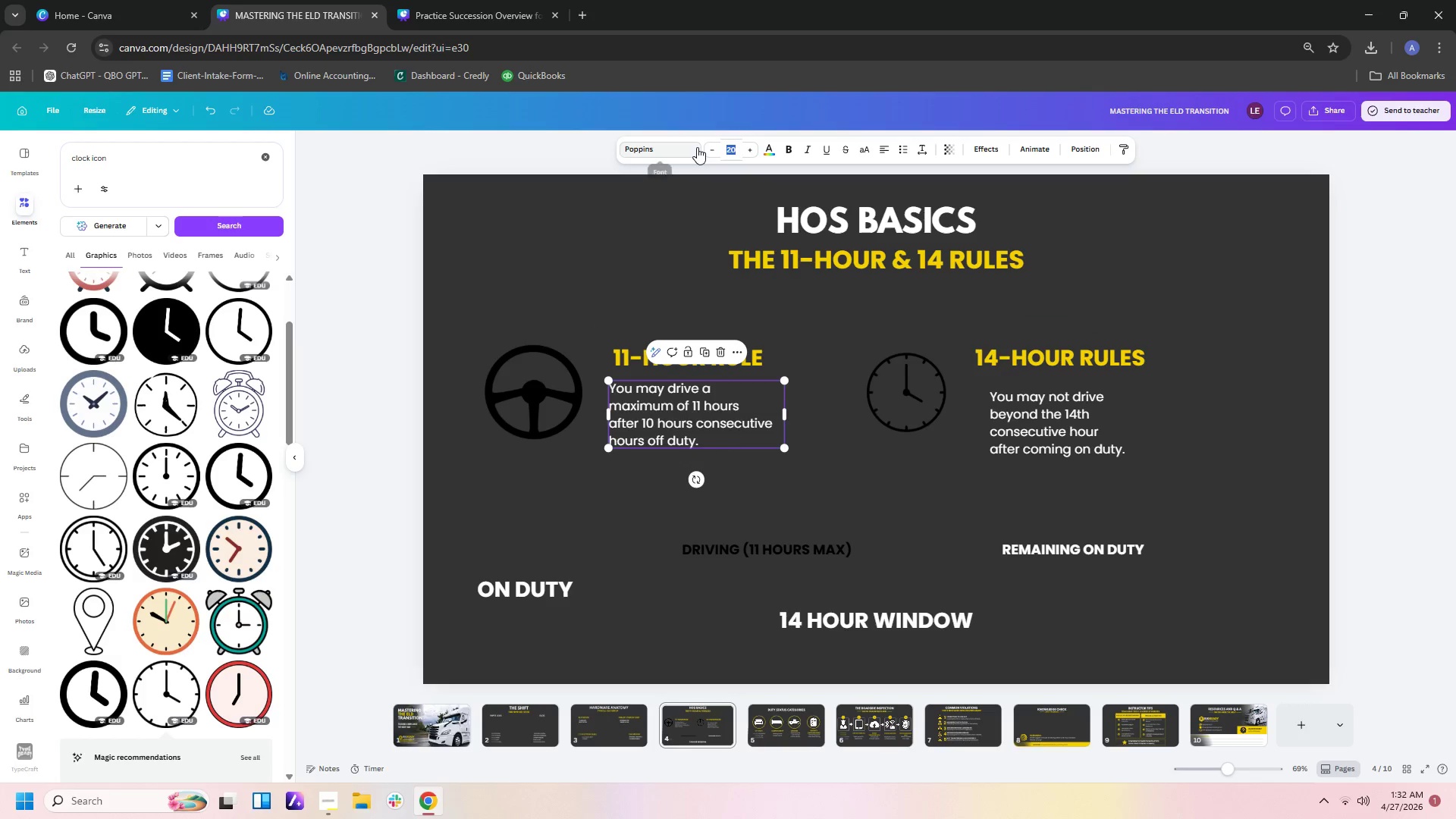 
key(Numpad2)
 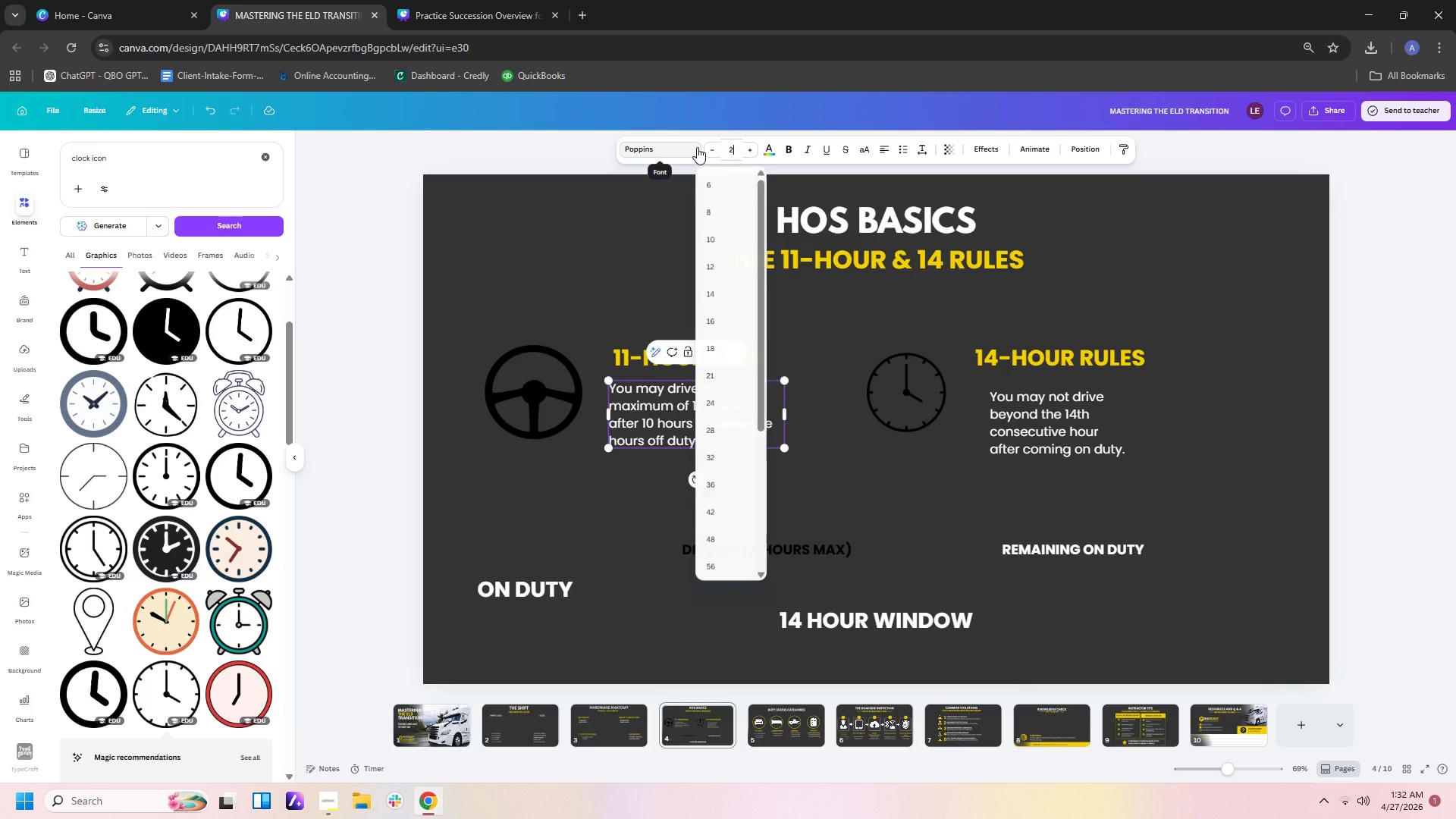 
key(Numpad5)
 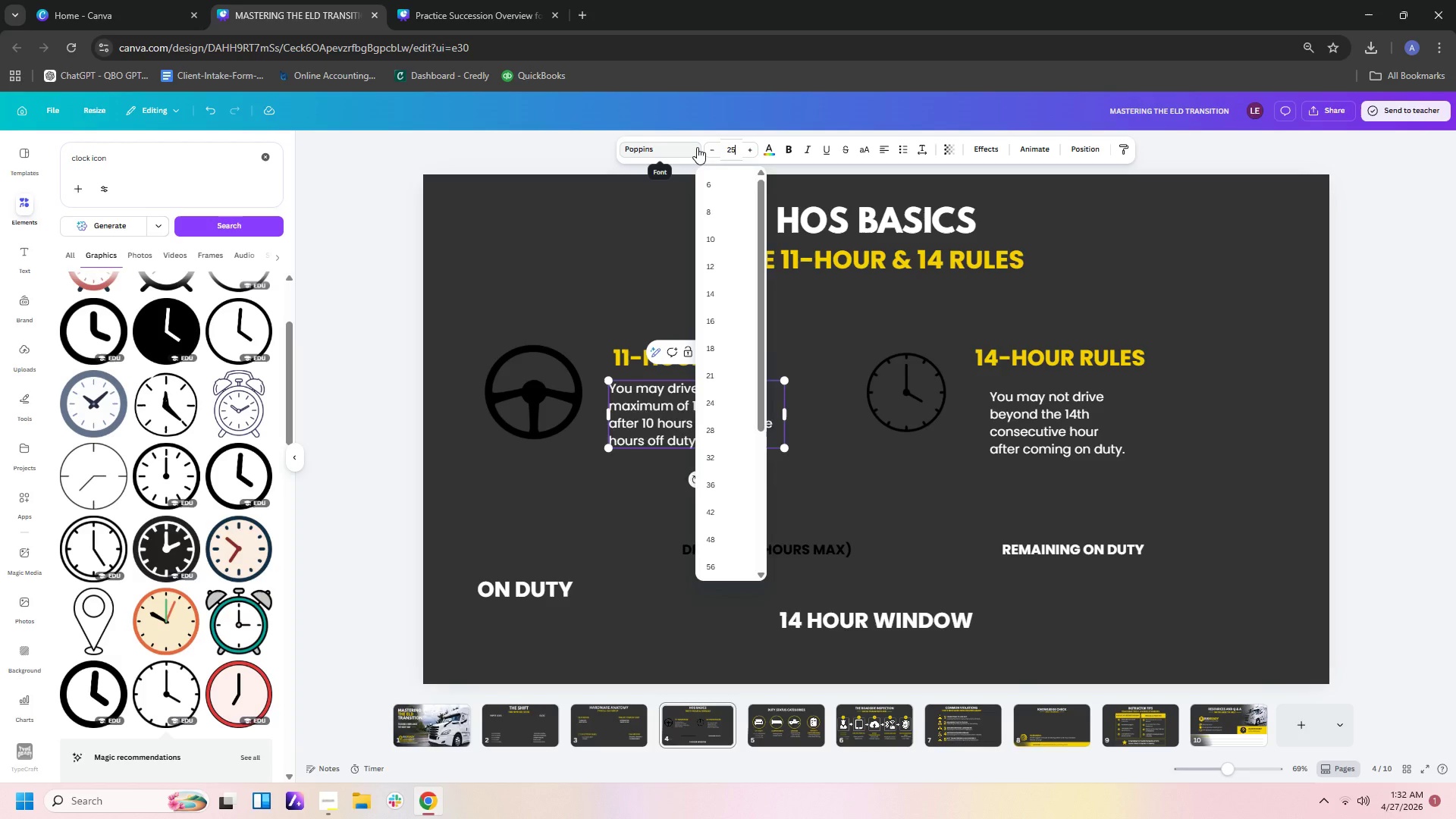 
key(Enter)
 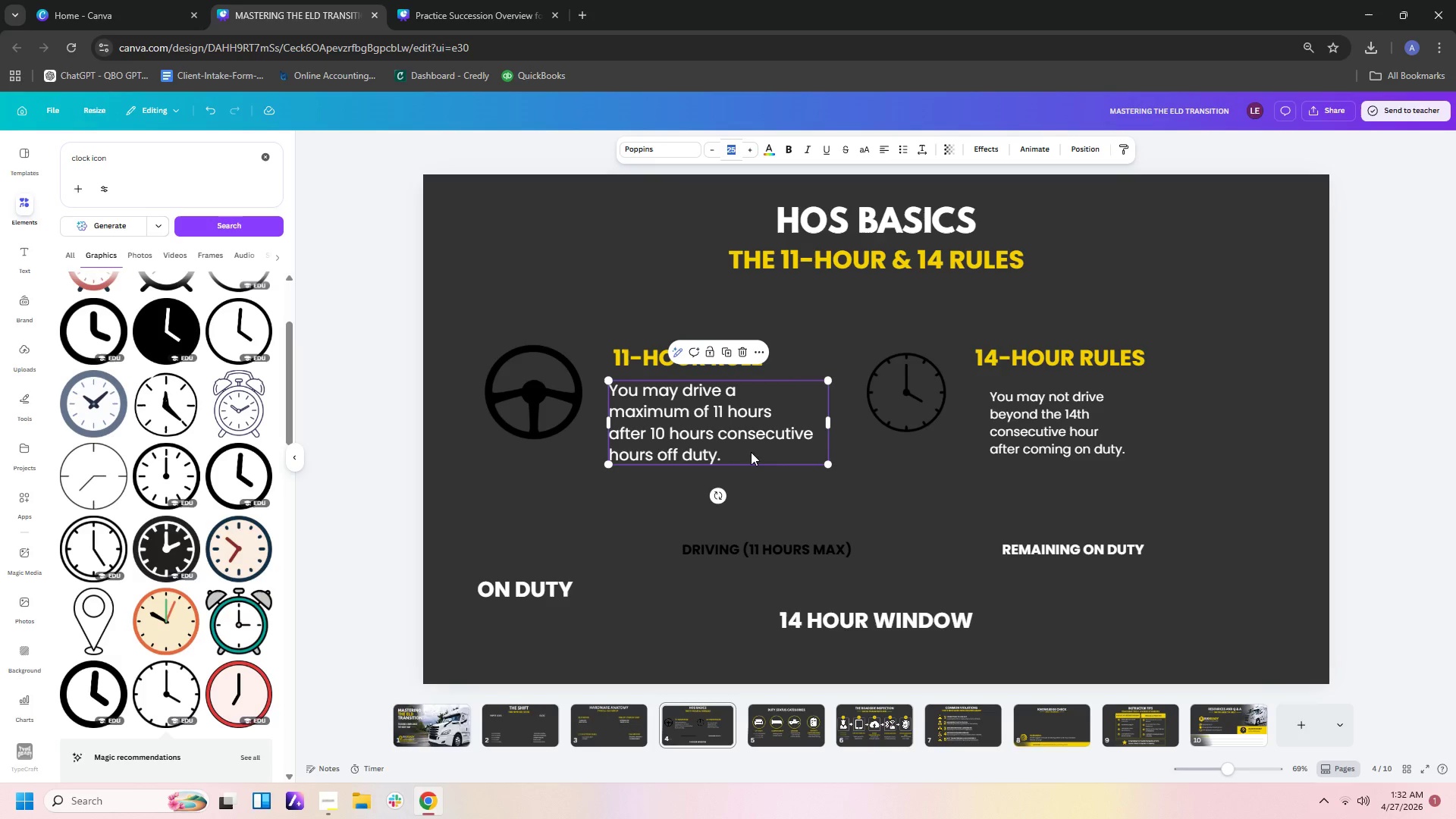 
left_click([997, 410])
 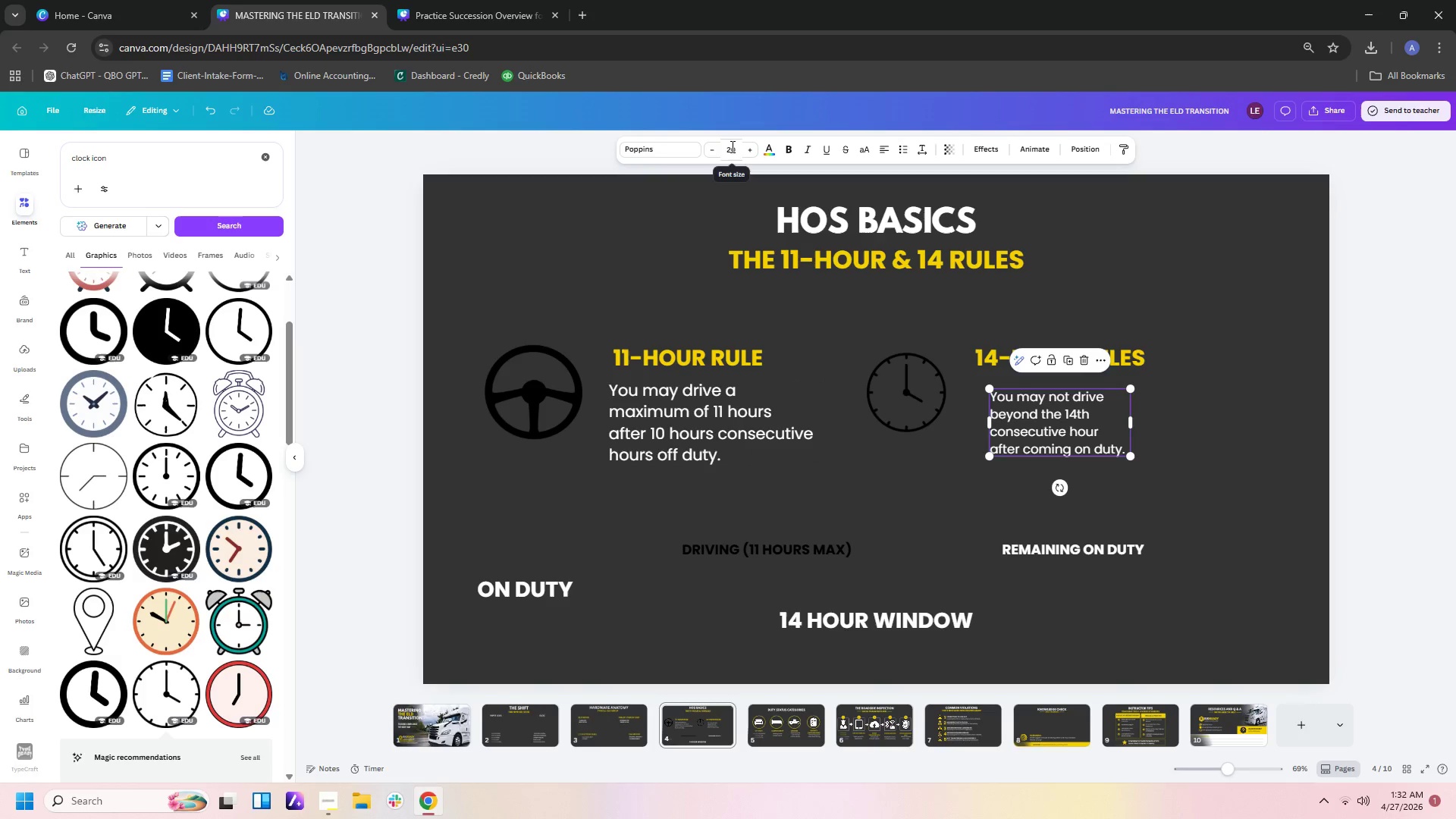 
left_click_drag(start_coordinate=[733, 146], to_coordinate=[714, 148])
 